 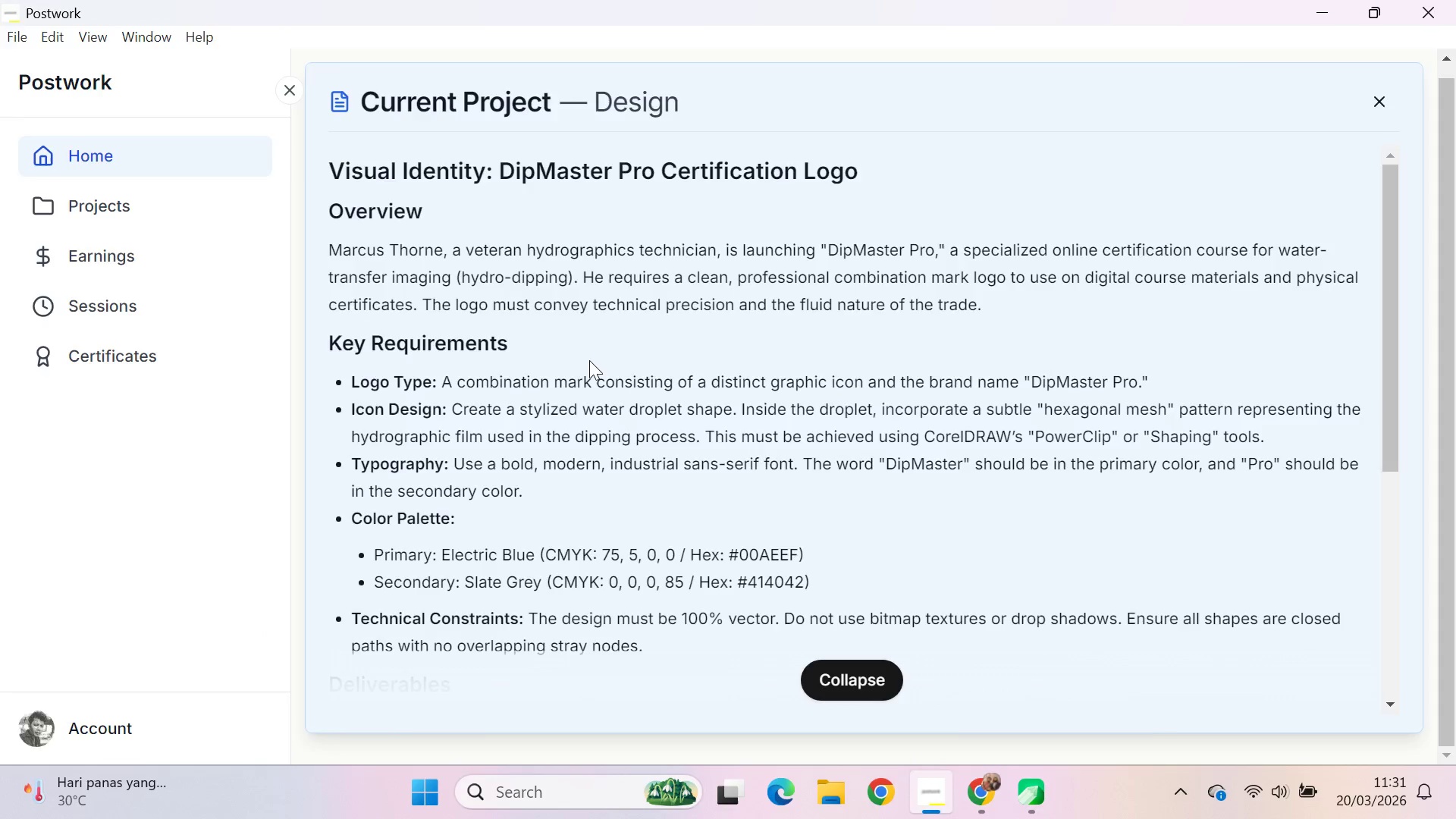 
key(Alt+Tab)
 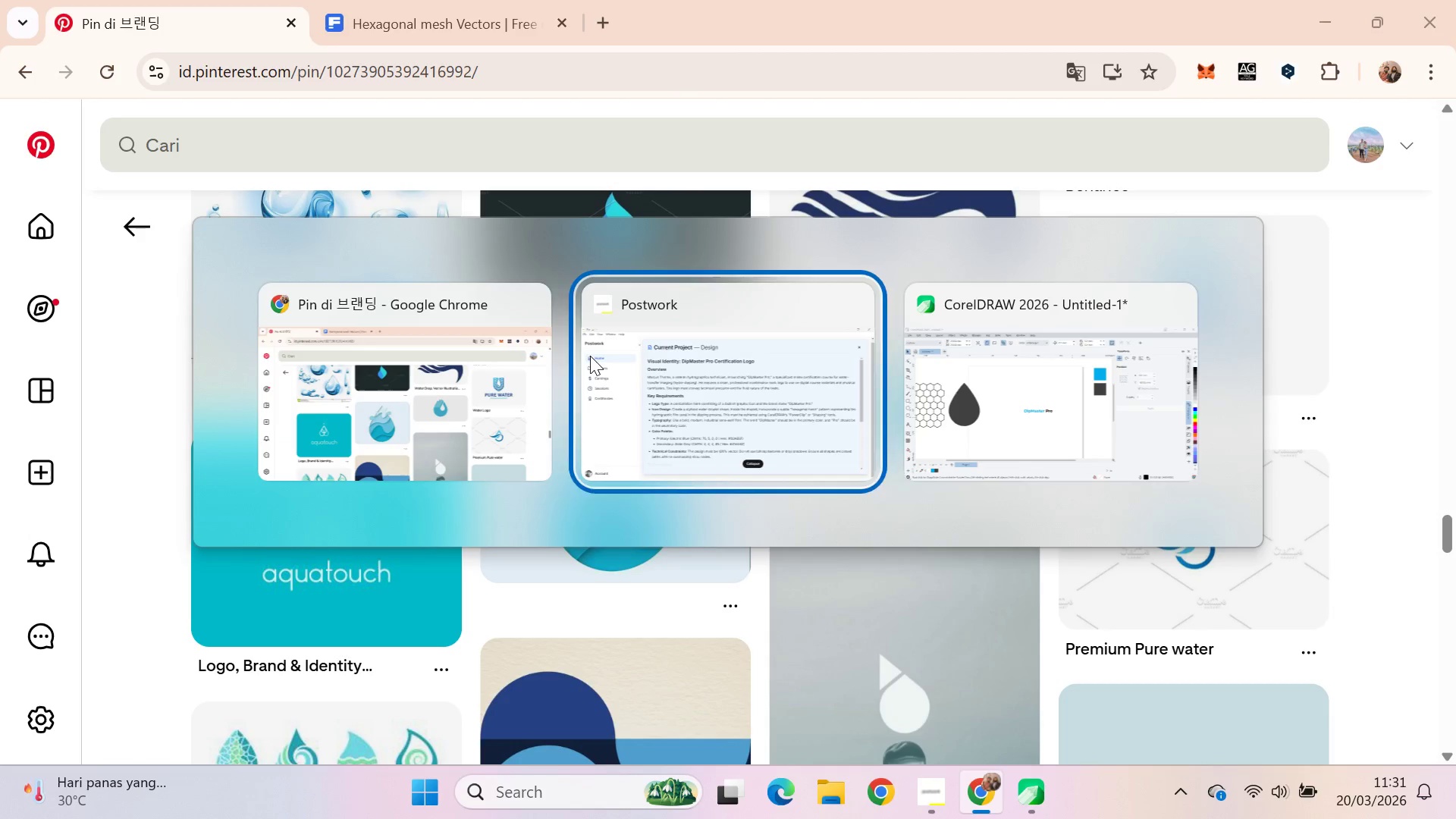 
key(Alt+Tab)
 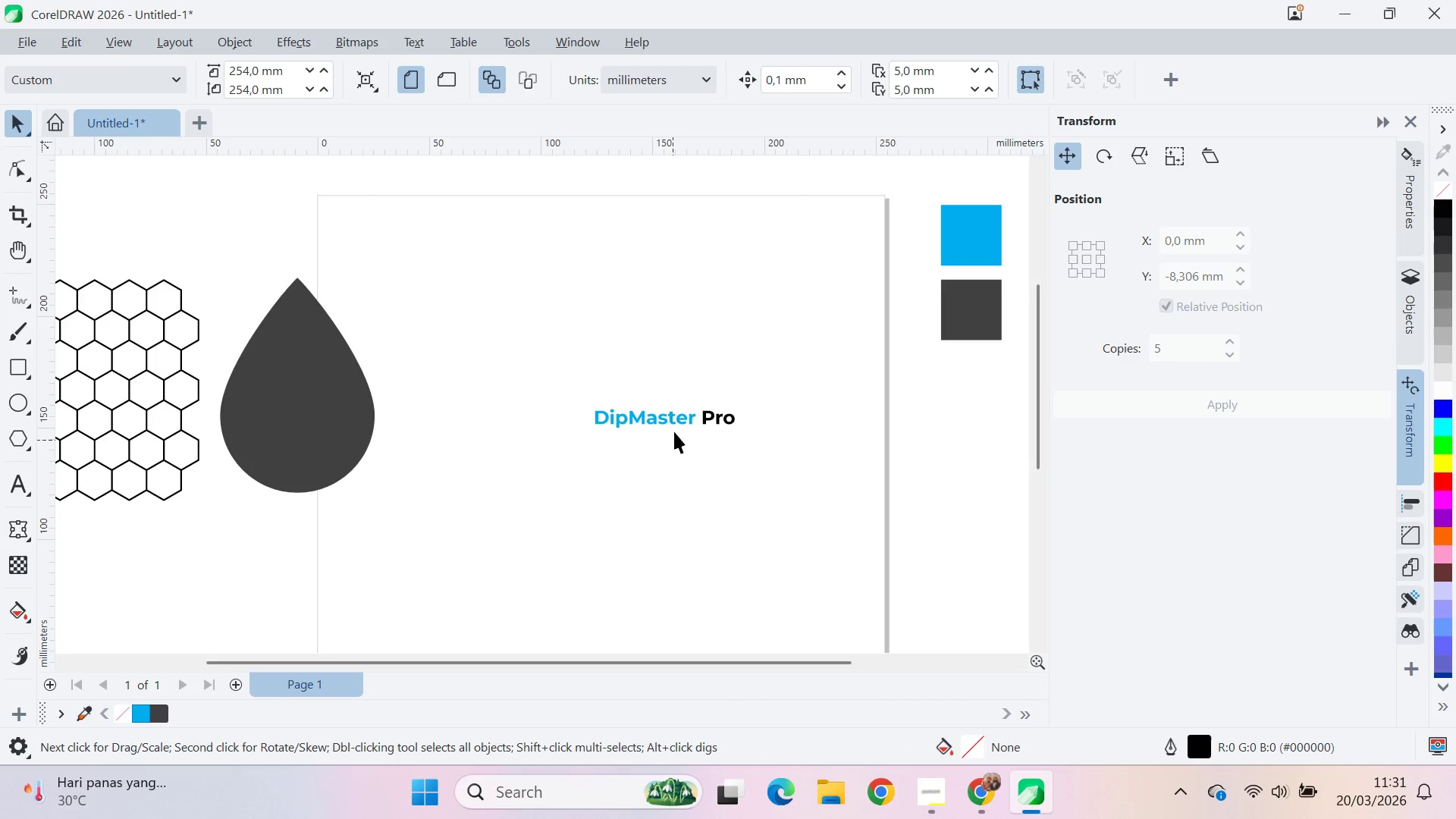 
left_click_drag(start_coordinate=[672, 415], to_coordinate=[924, 422])
 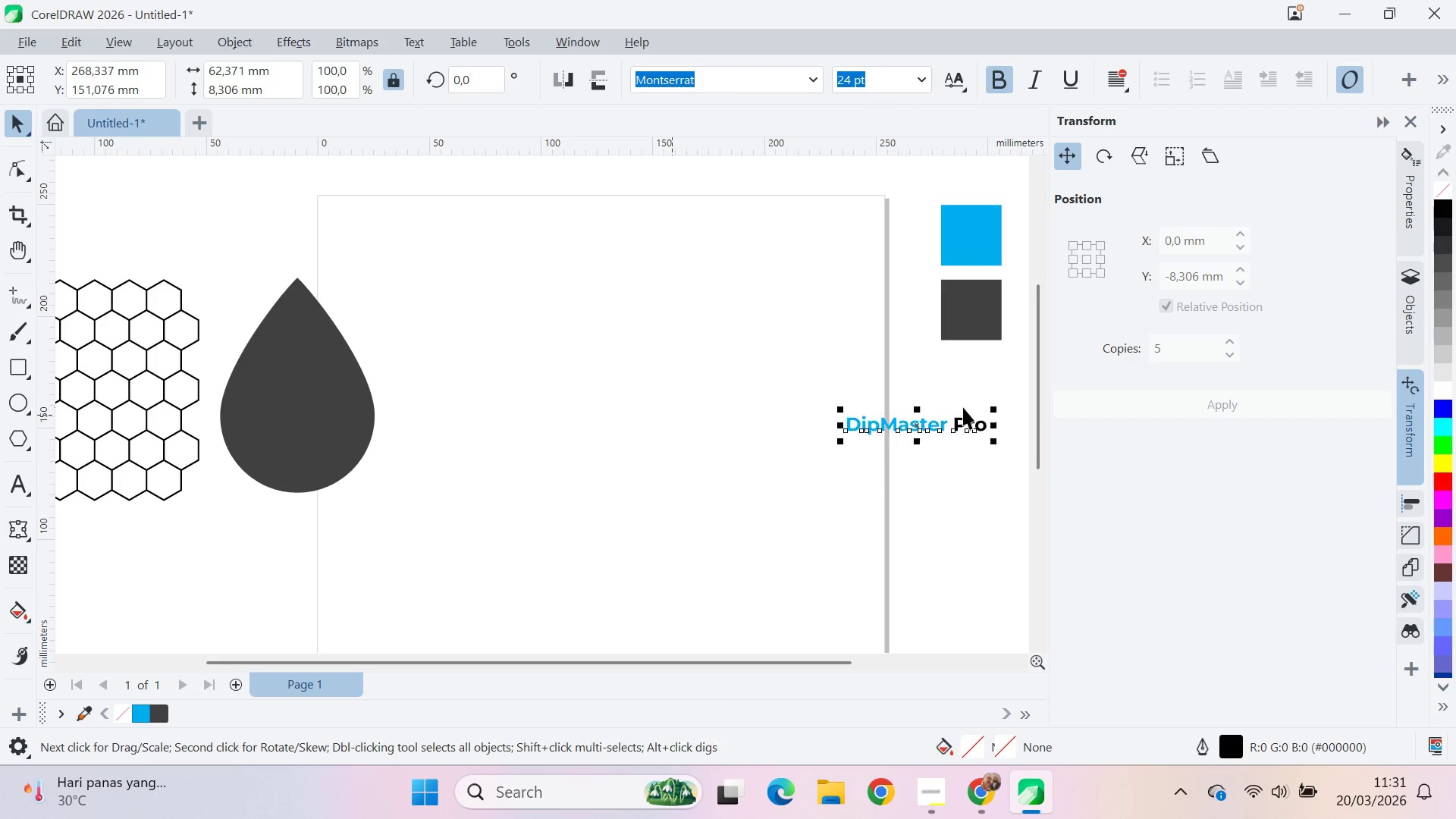 
left_click_drag(start_coordinate=[963, 407], to_coordinate=[989, 408])
 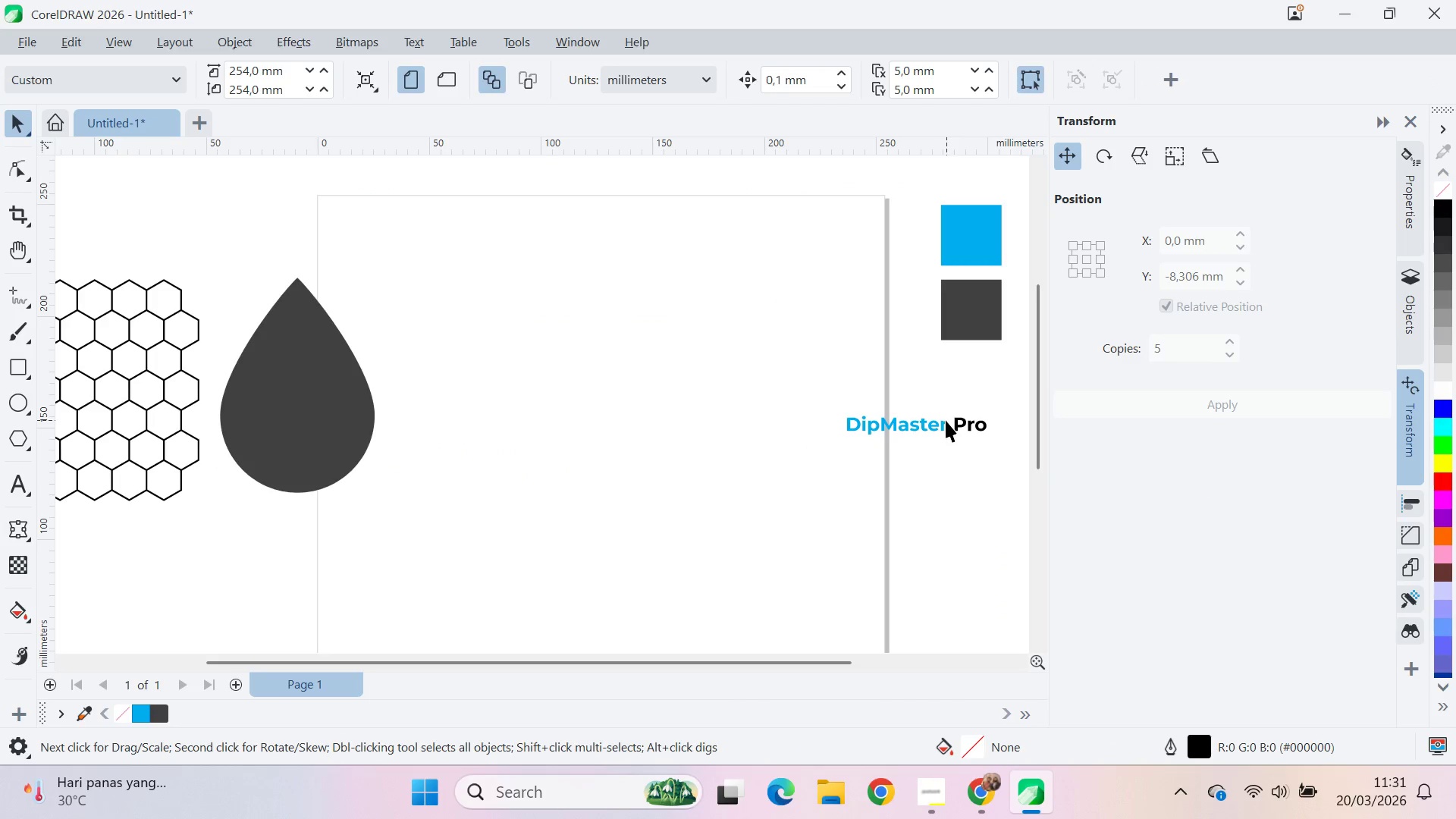 
left_click_drag(start_coordinate=[946, 420], to_coordinate=[996, 415])
 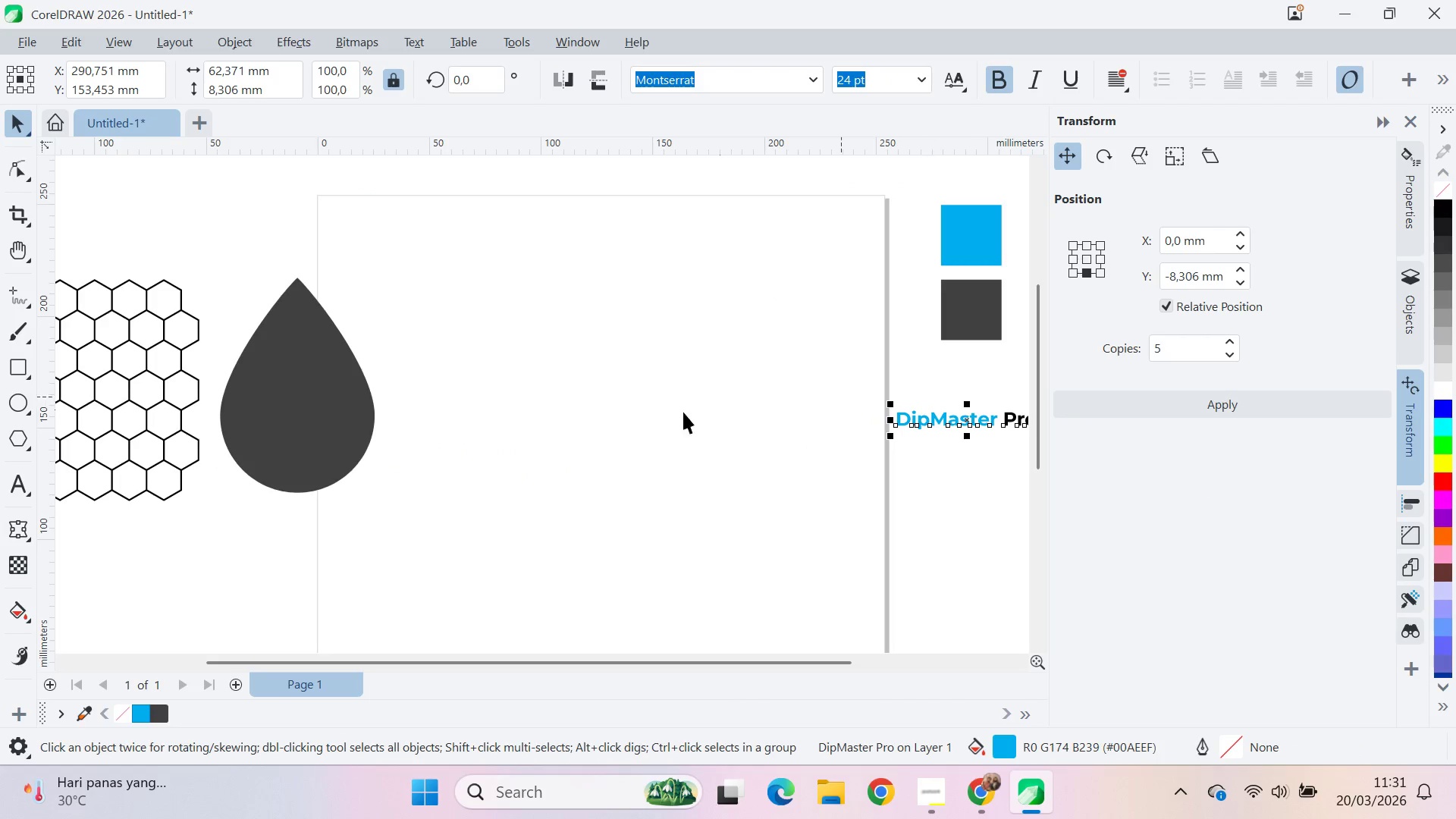 
type(qv)
 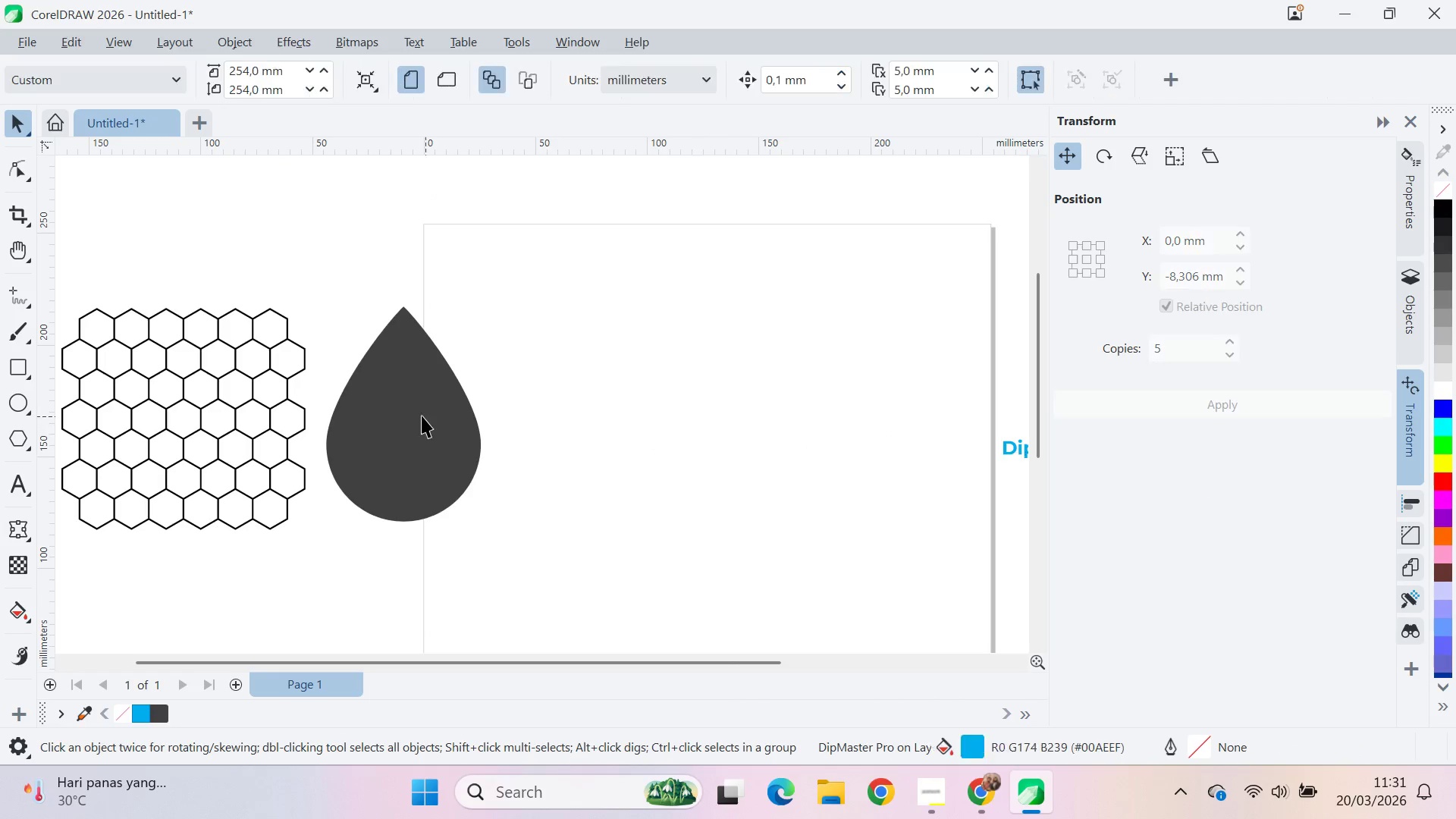 
left_click_drag(start_coordinate=[592, 400], to_coordinate=[698, 428])
 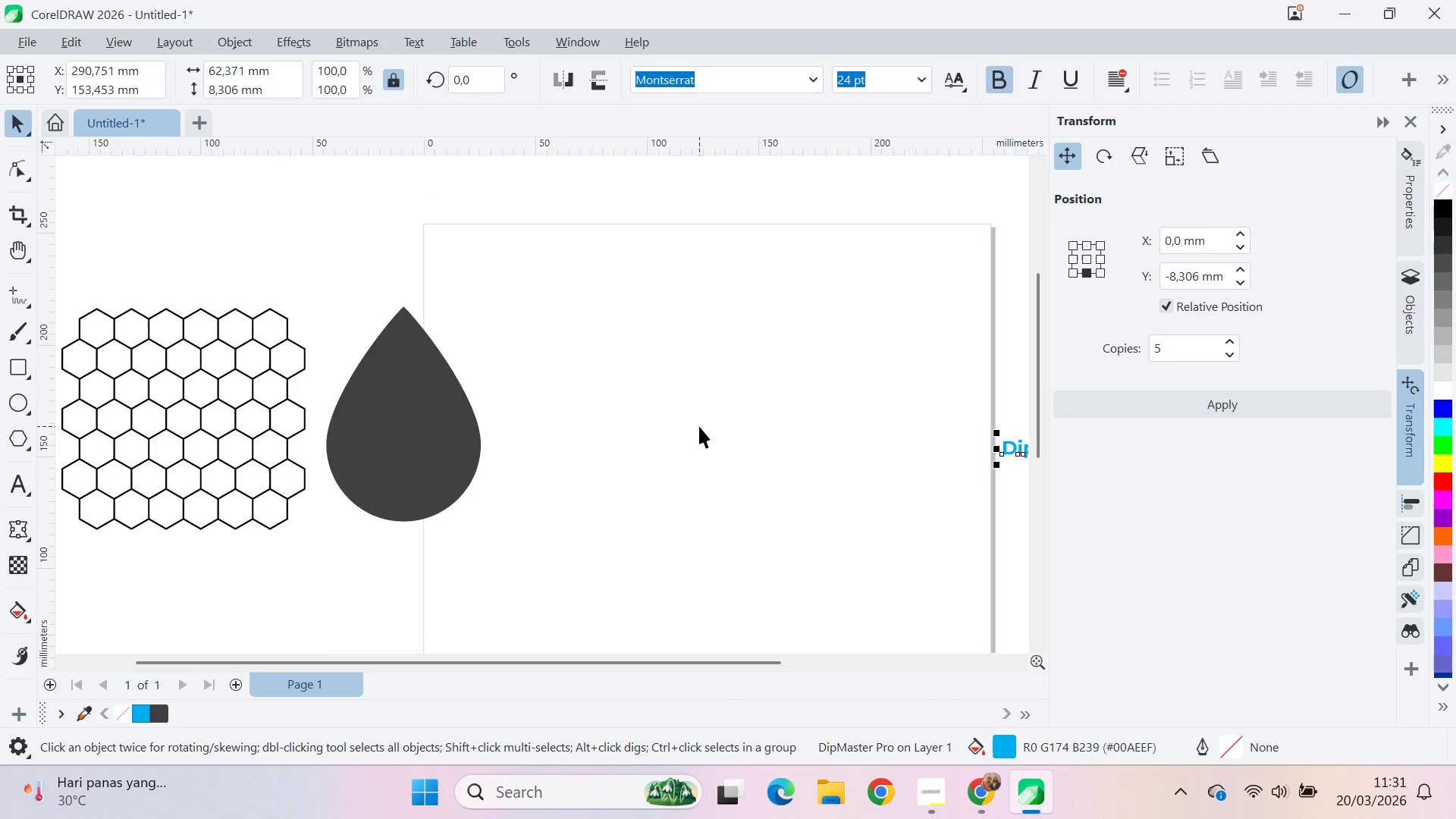 
left_click_drag(start_coordinate=[699, 425], to_coordinate=[694, 423])
 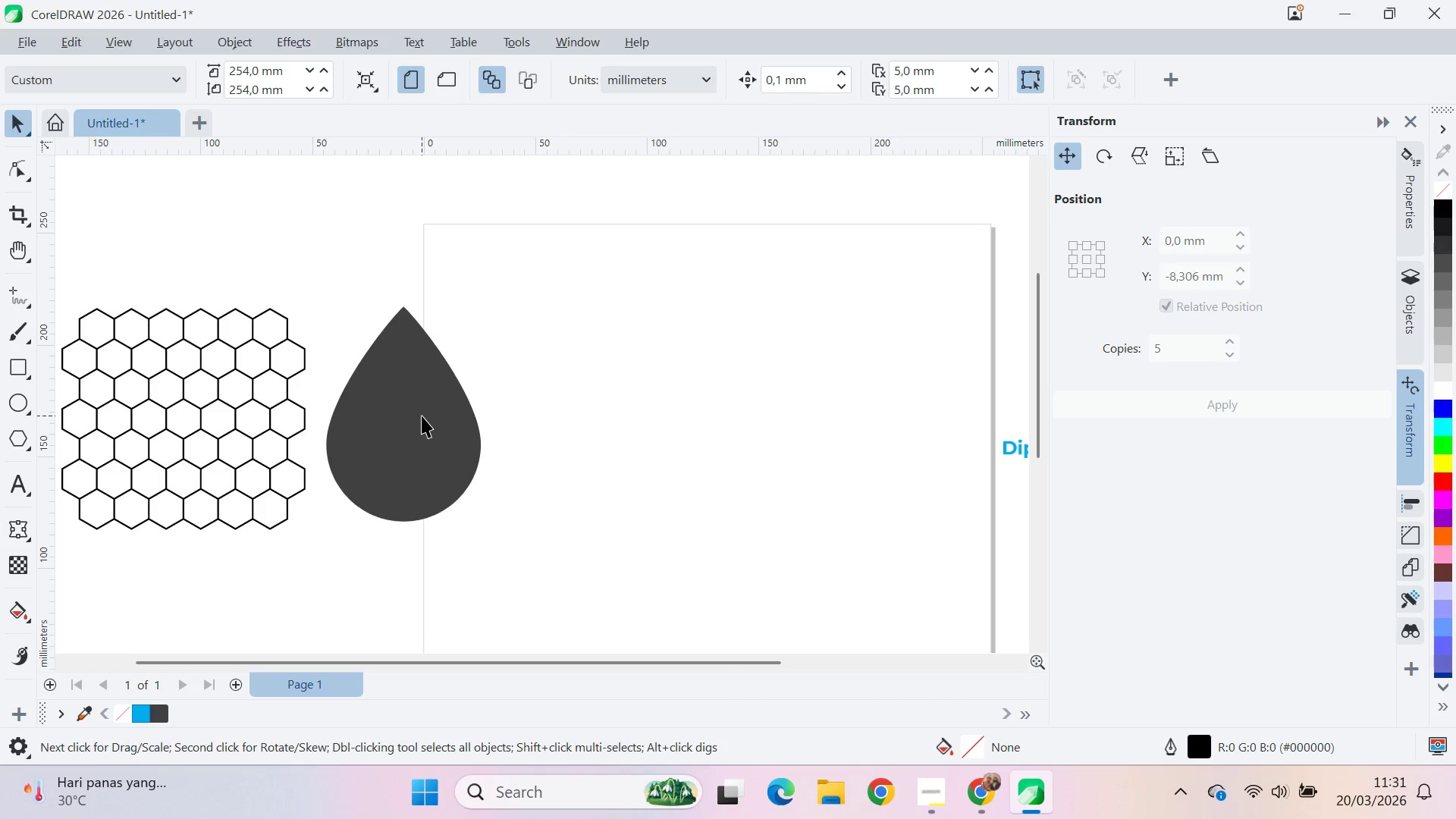 
double_click([422, 415])
 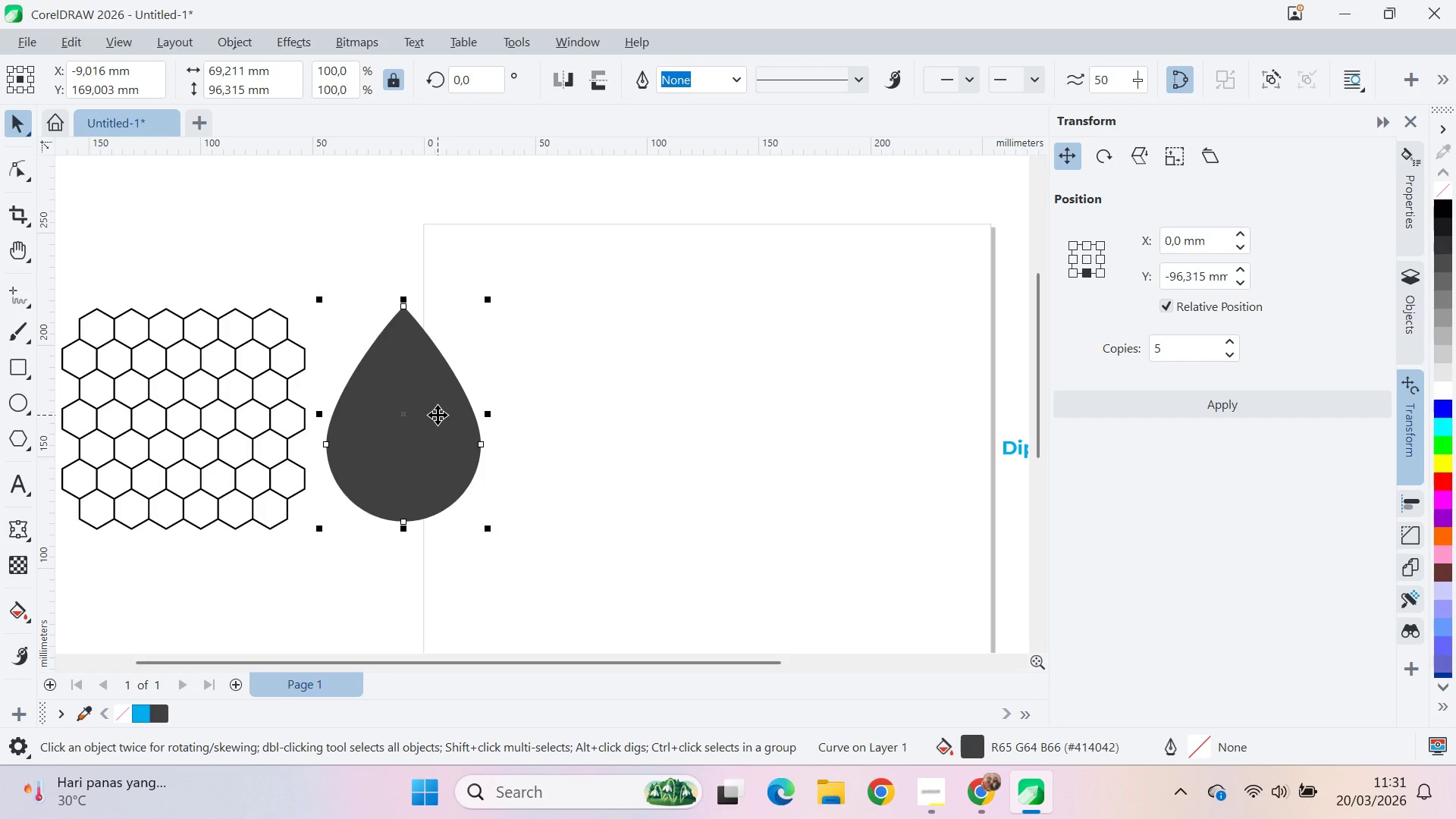 
key(Alt+AltLeft)
 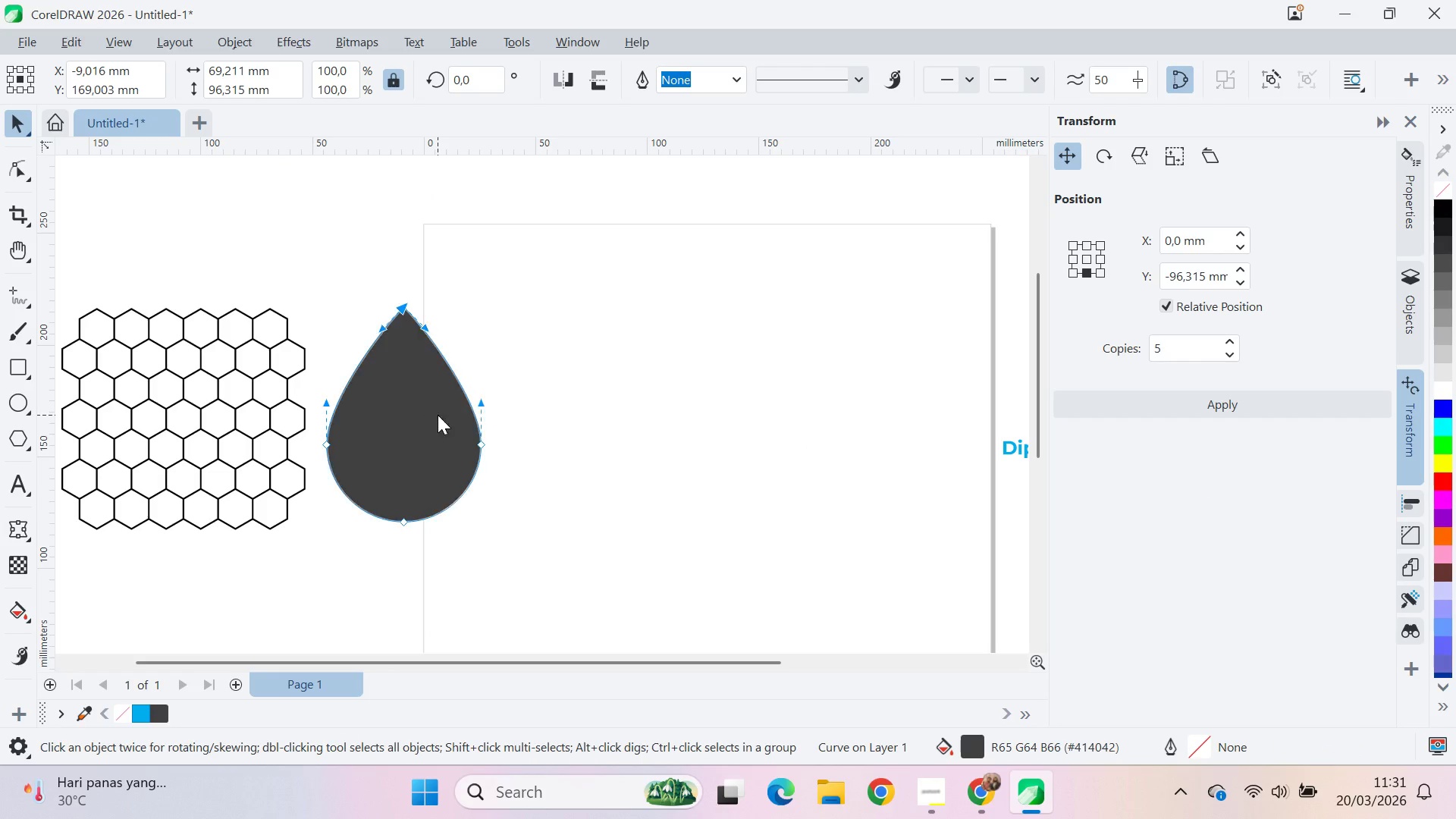 
key(A)
 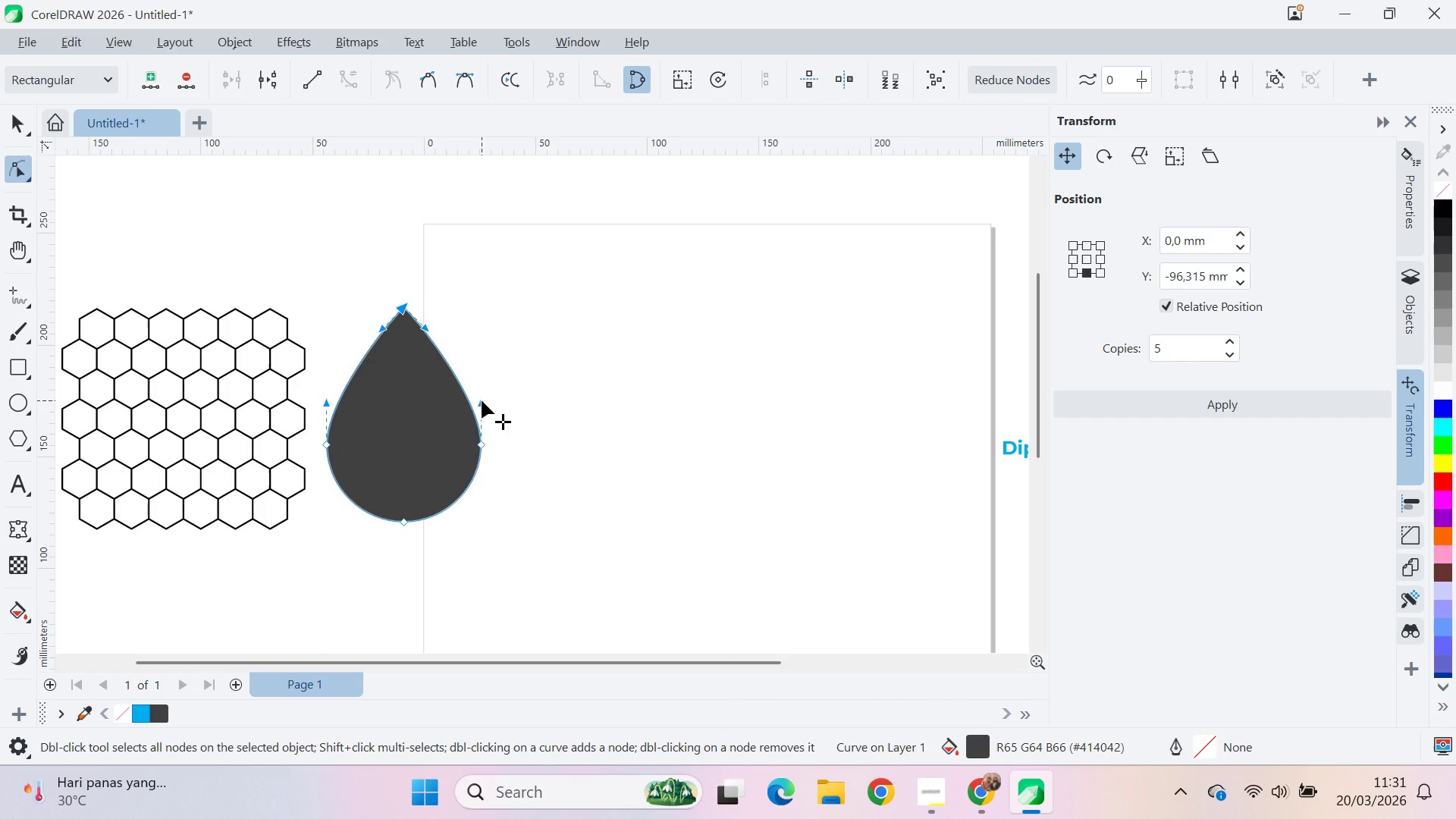 
left_click_drag(start_coordinate=[482, 400], to_coordinate=[482, 388])
 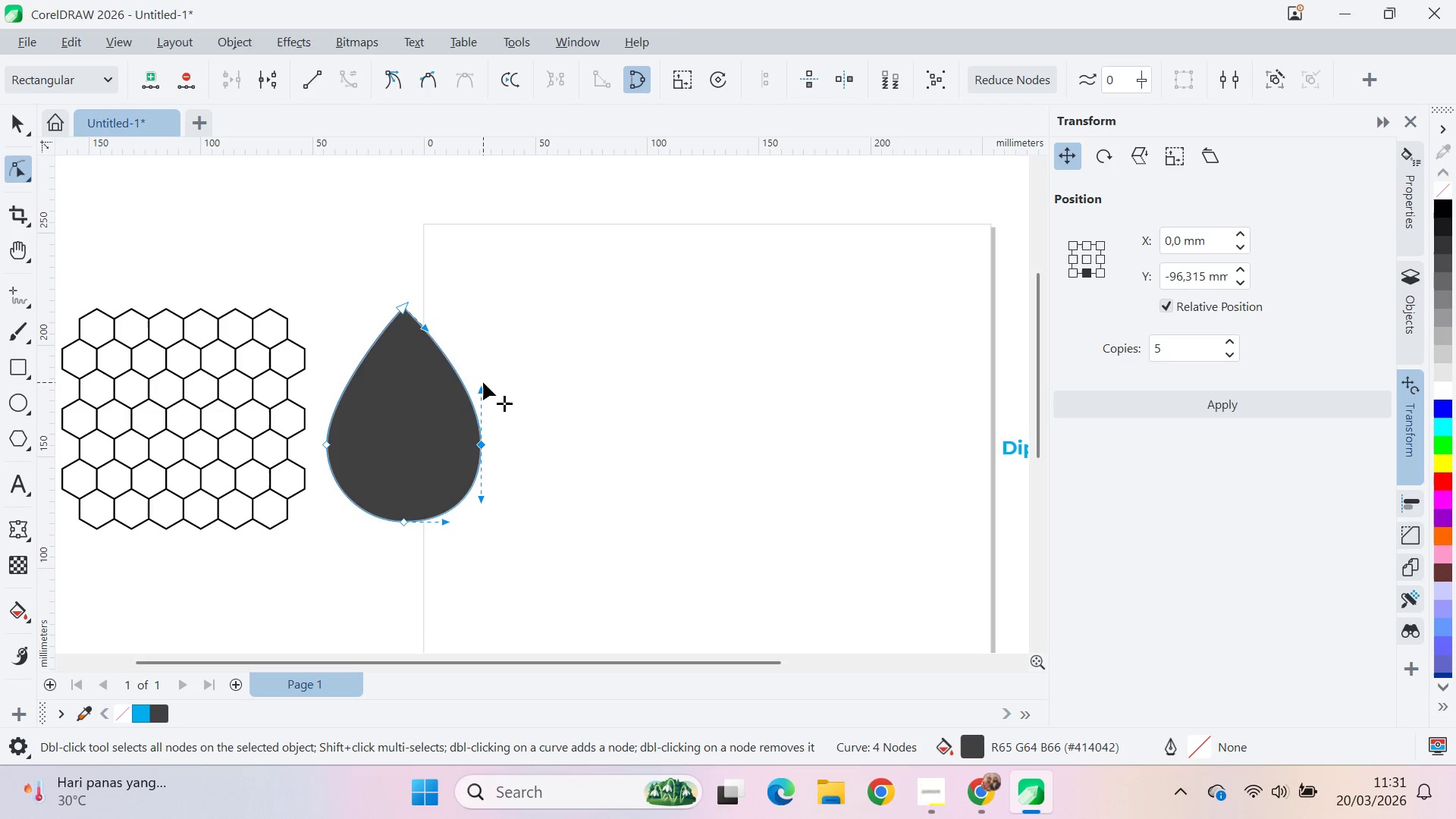 
hold_key(key=ShiftLeft, duration=0.77)
double_click([483, 382])
 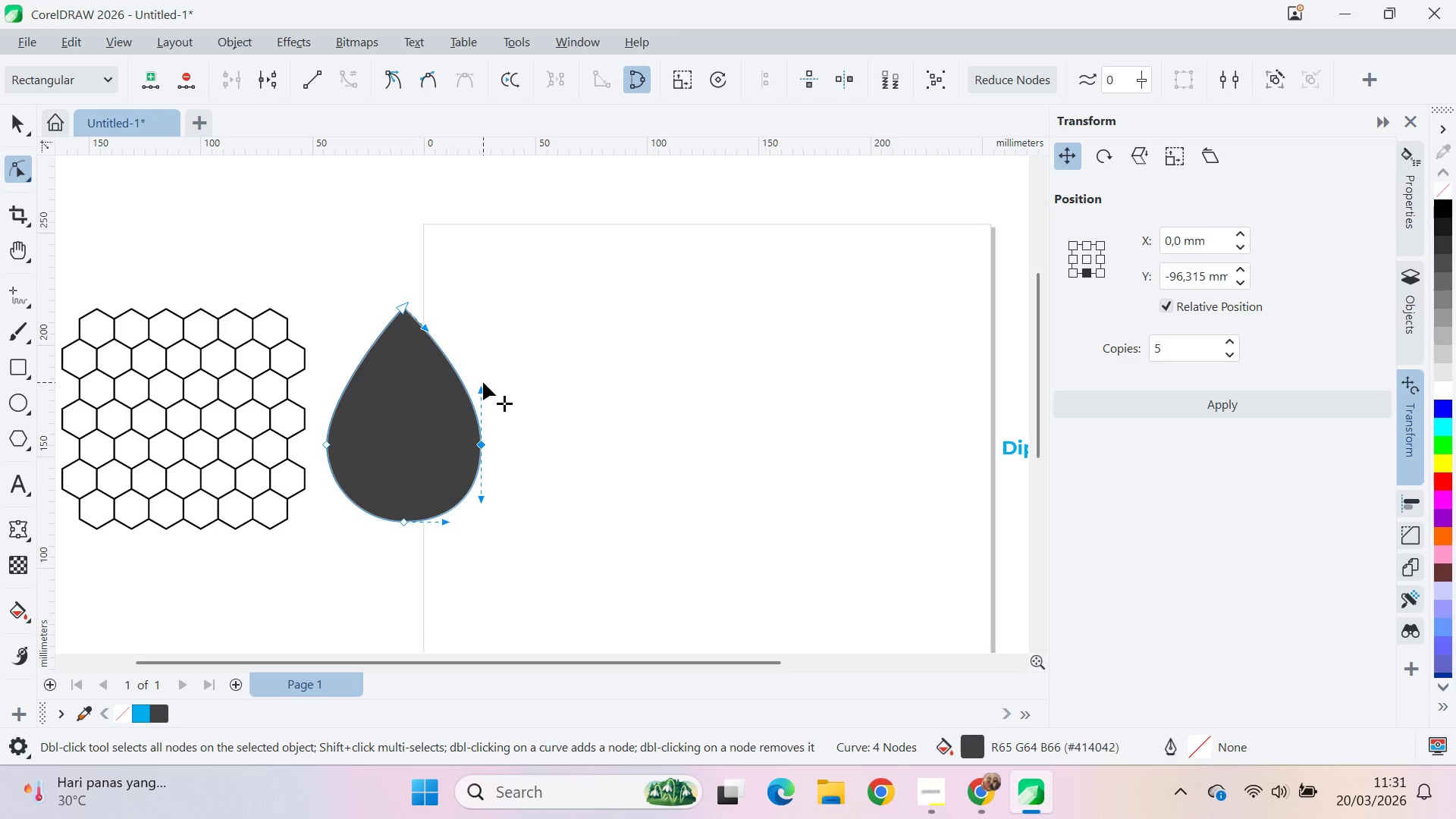 
key(Control+ControlLeft)
 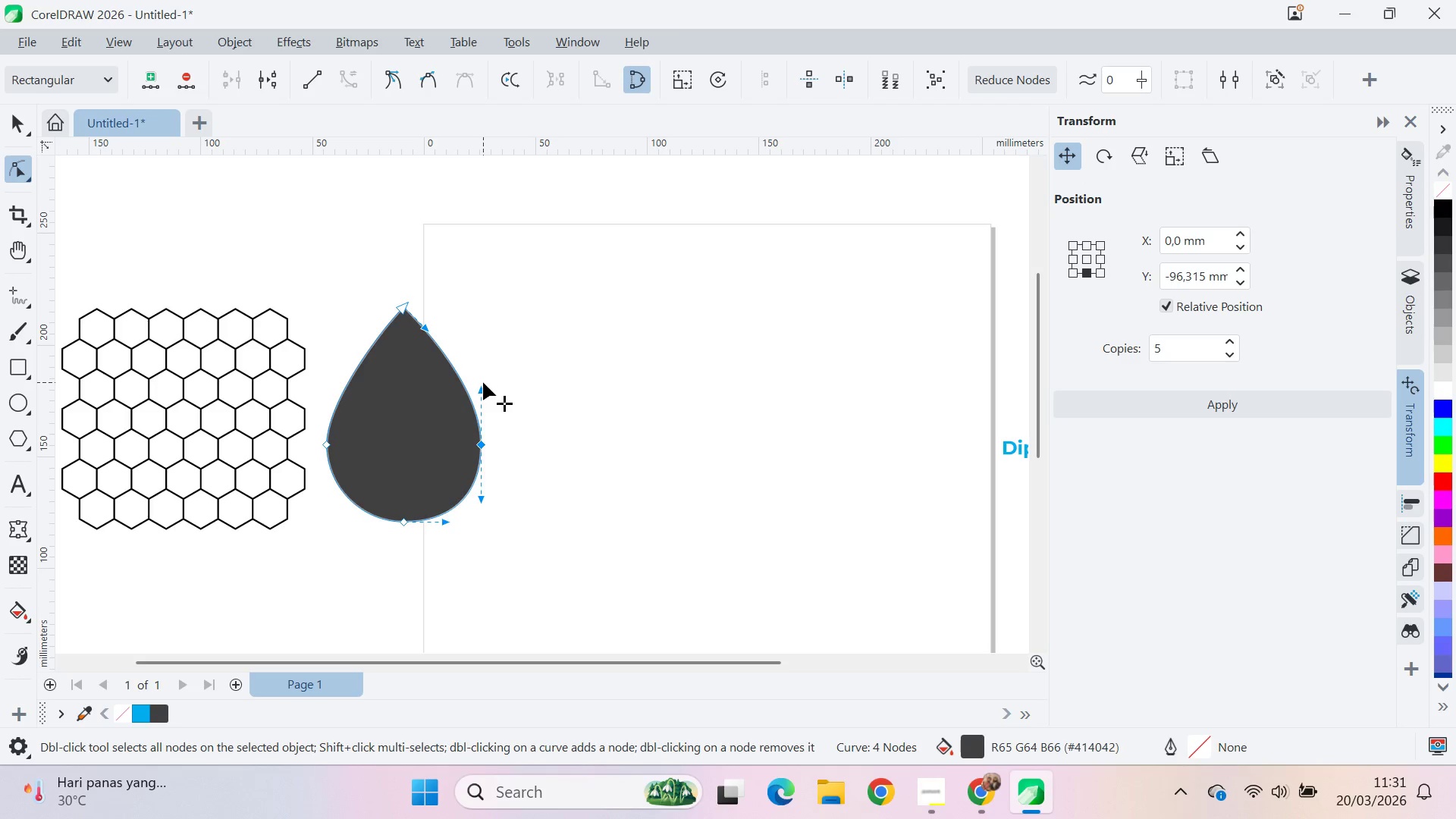 
key(Control+Z)
 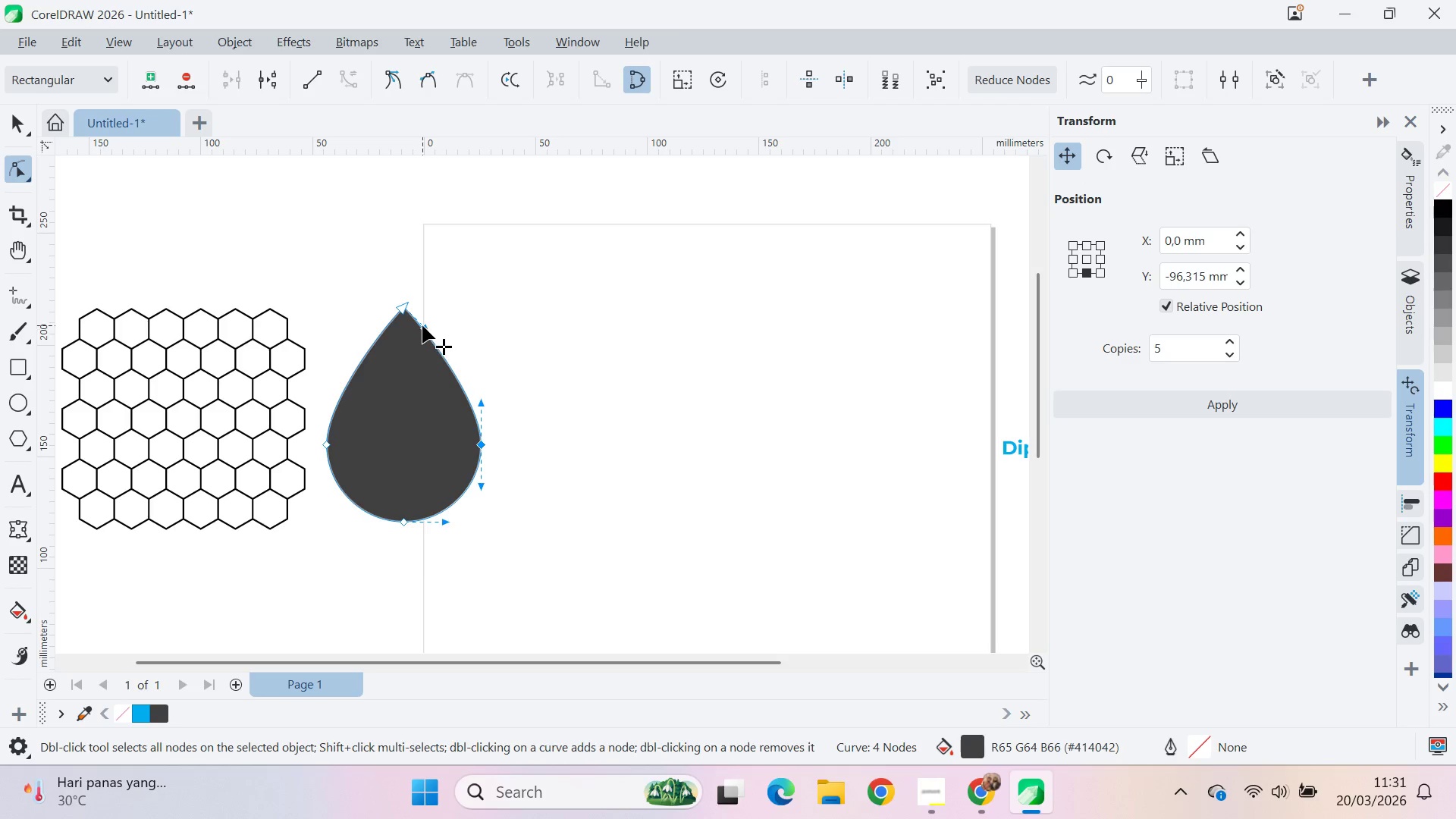 
left_click_drag(start_coordinate=[422, 325], to_coordinate=[452, 357])
 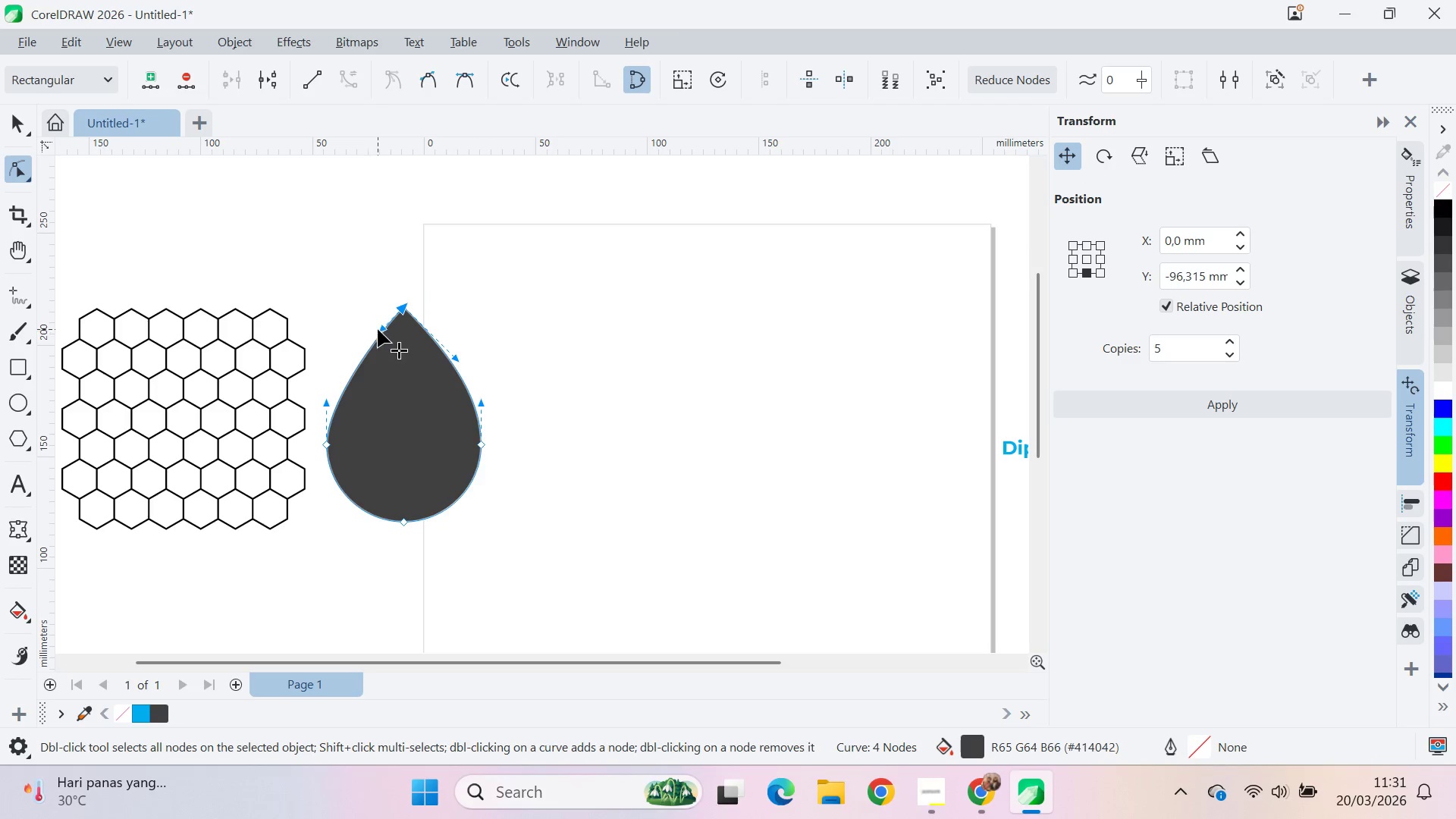 
hold_key(key=ShiftLeft, duration=0.95)
 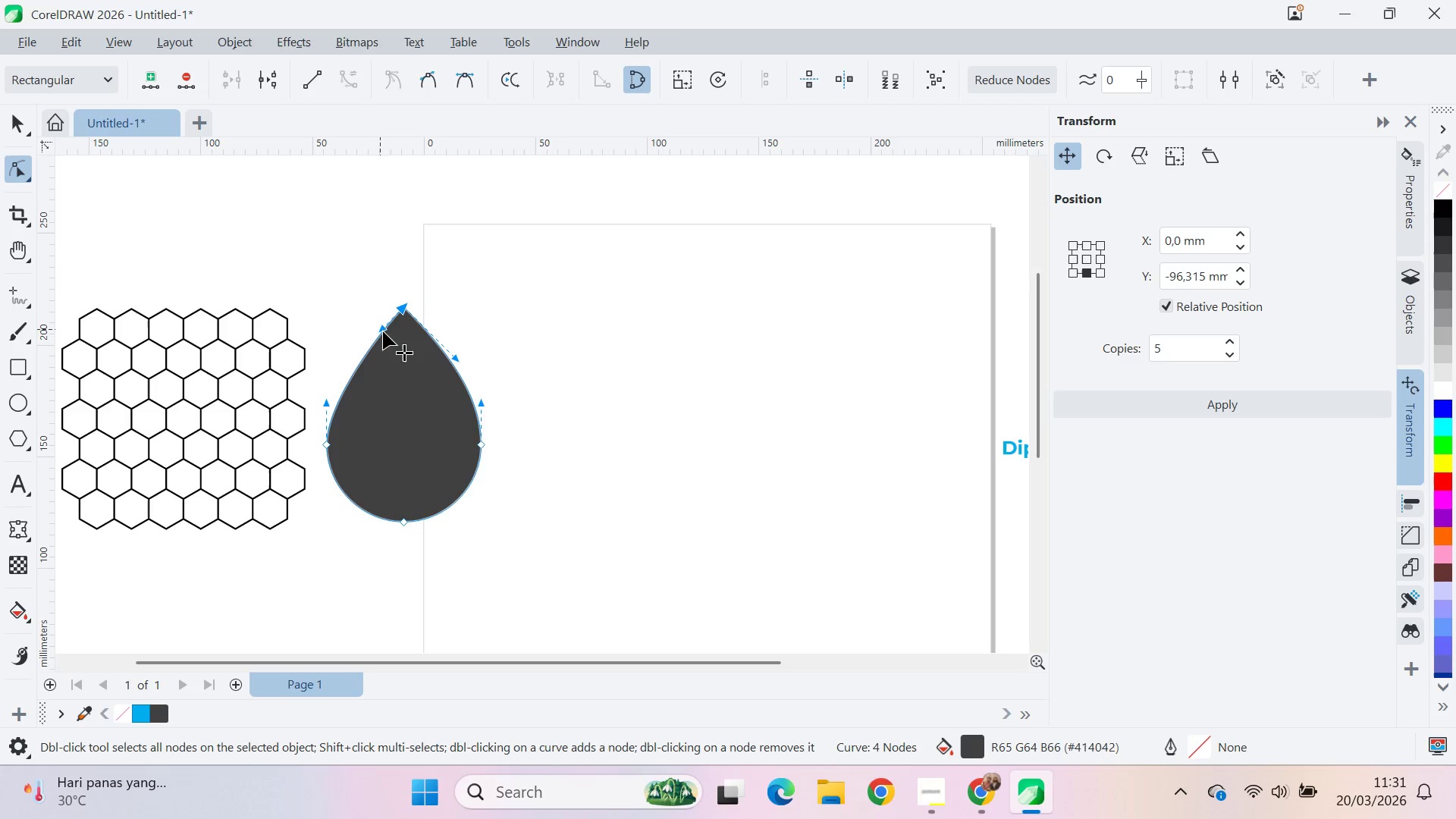 
left_click_drag(start_coordinate=[384, 333], to_coordinate=[350, 360])
 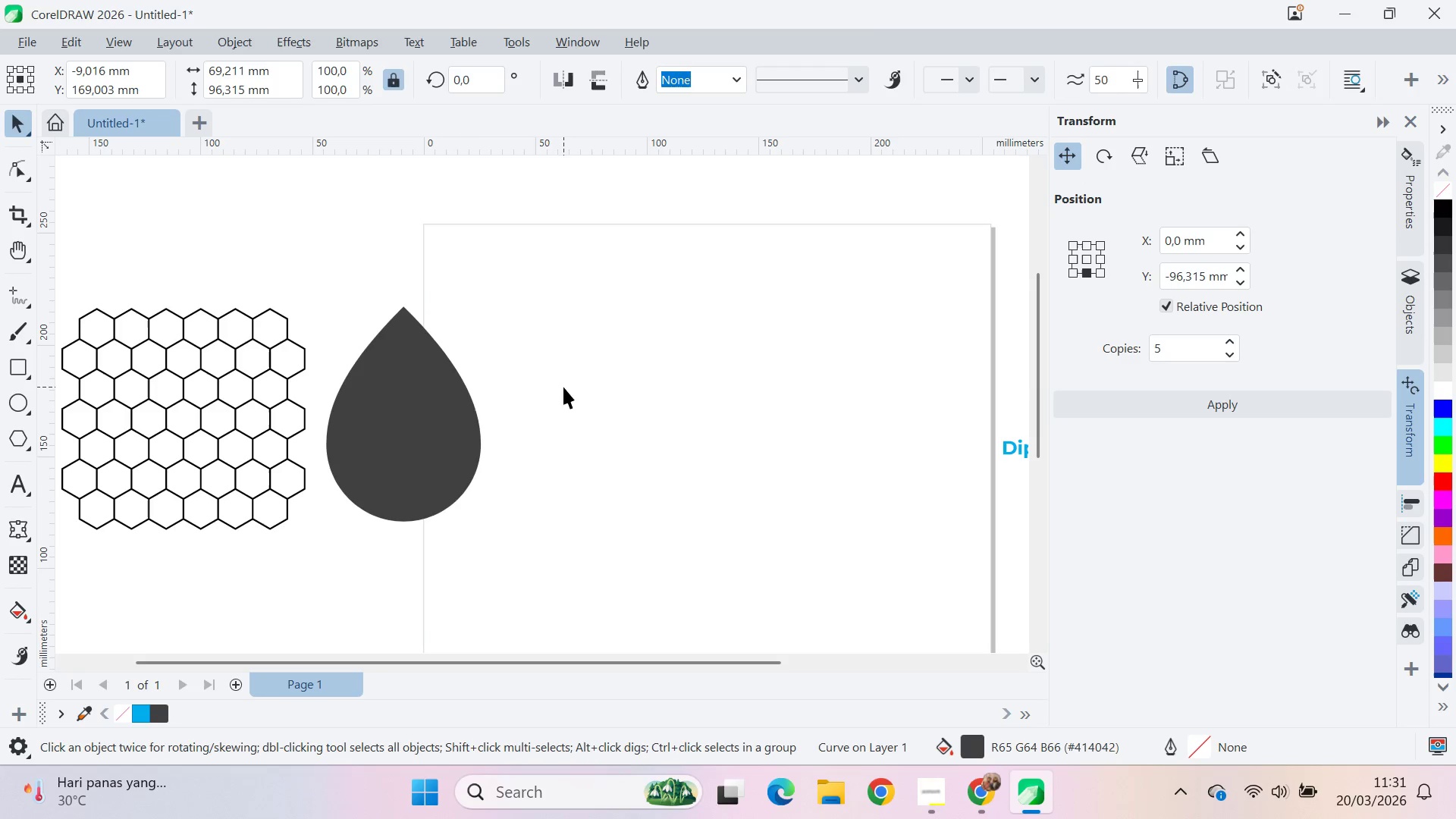 
hold_key(key=ShiftLeft, duration=1.08)
 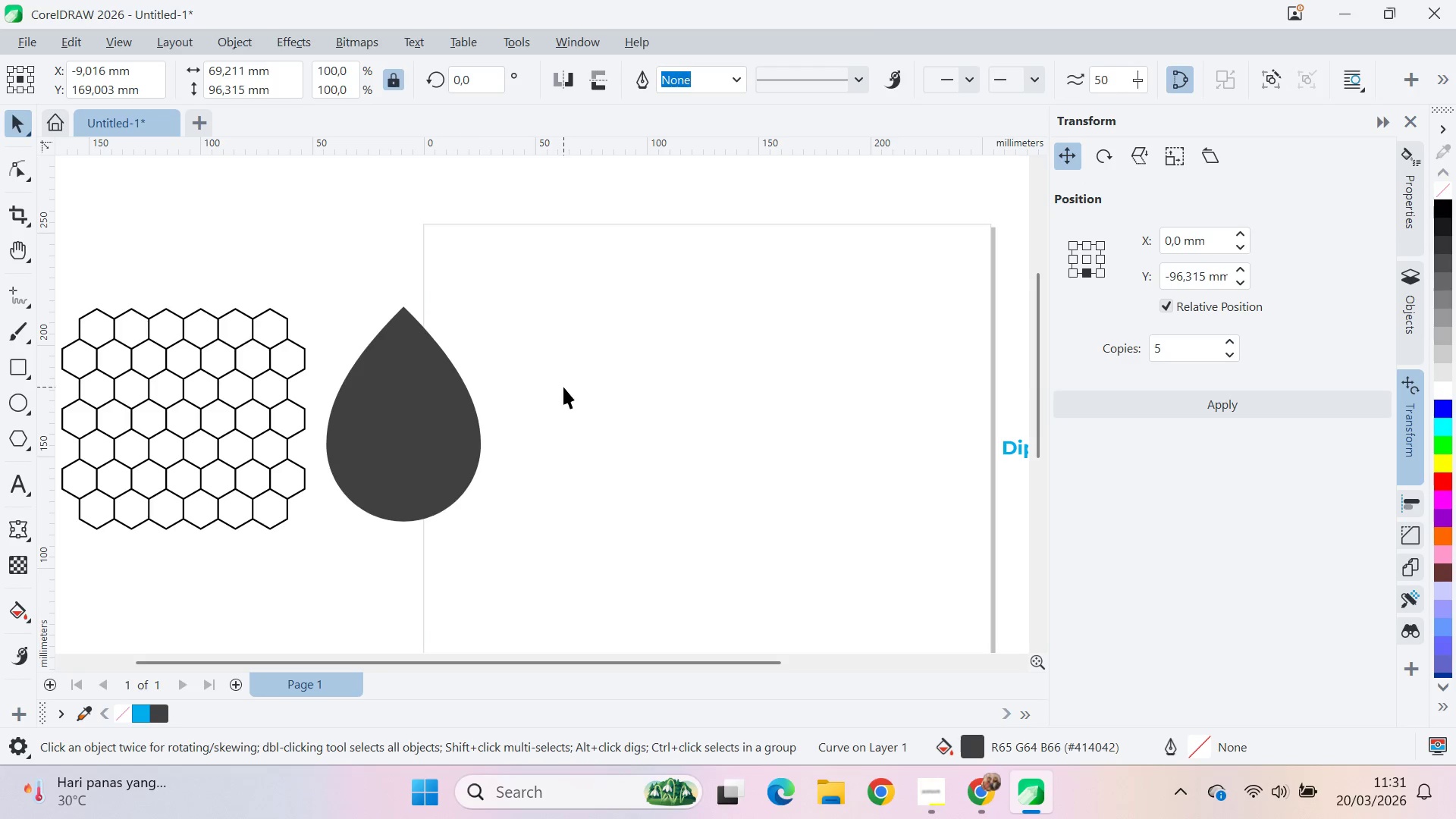 
key(V)
 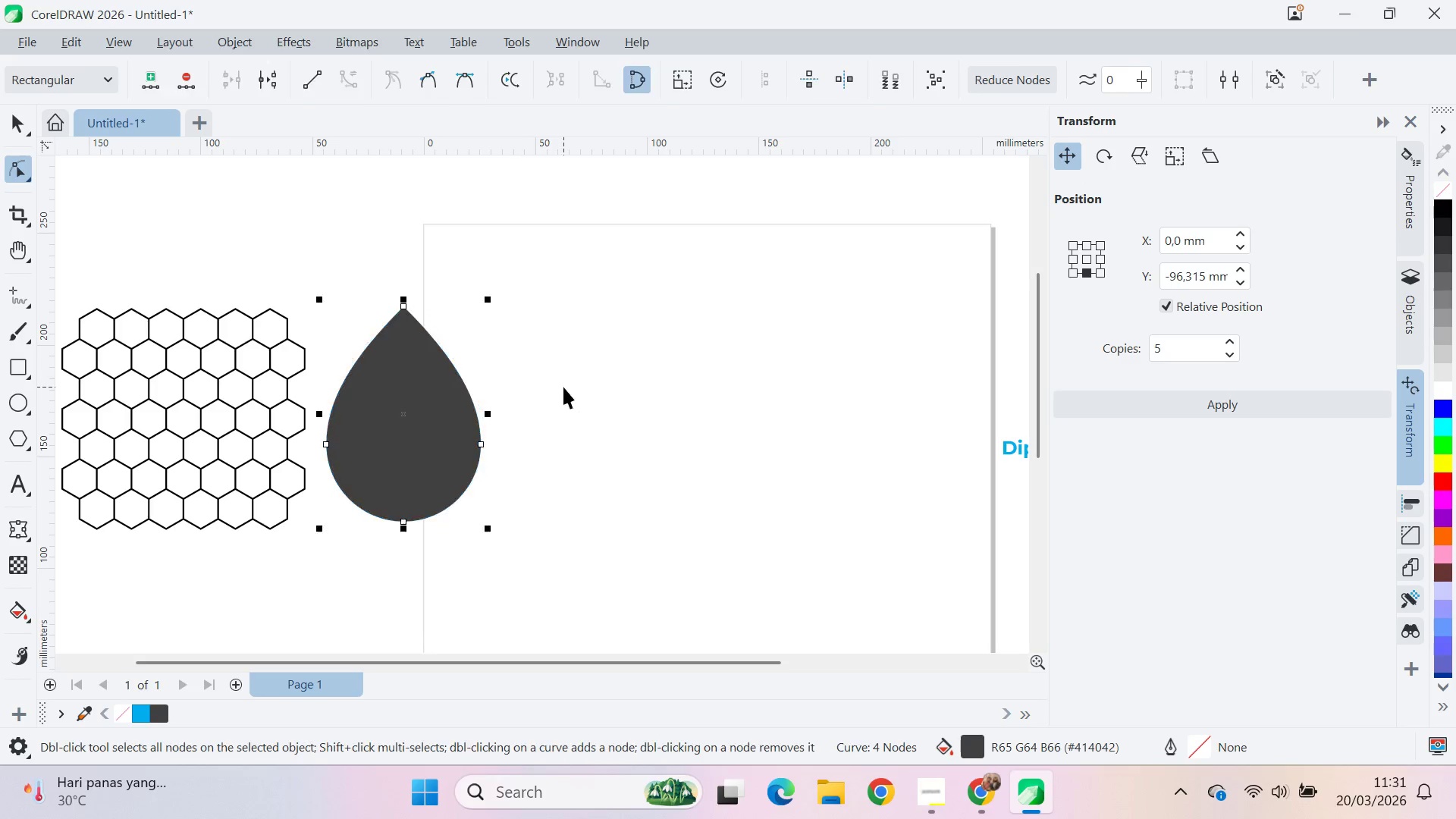 
left_click([563, 387])
 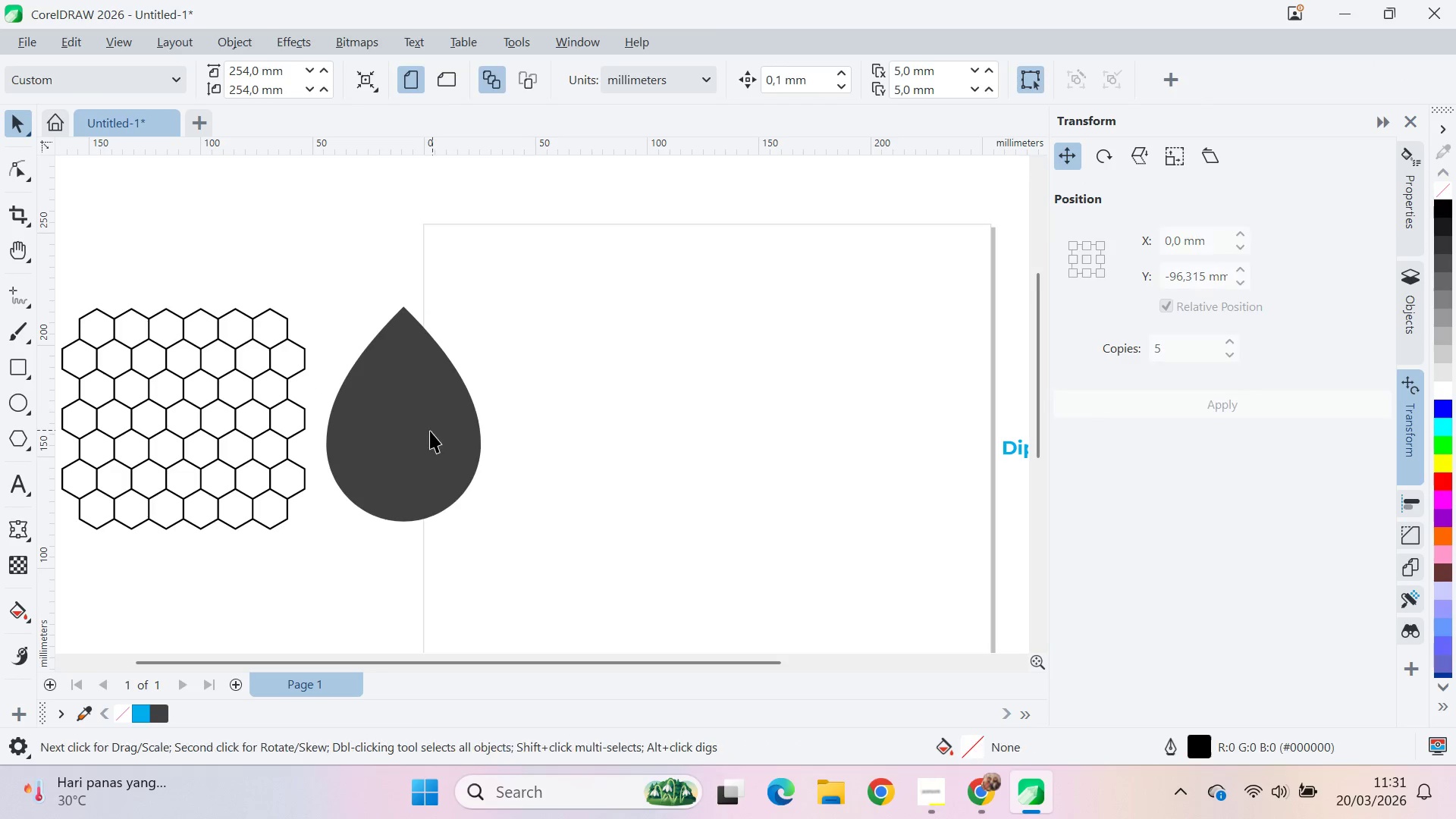 
left_click_drag(start_coordinate=[428, 431], to_coordinate=[643, 451])
 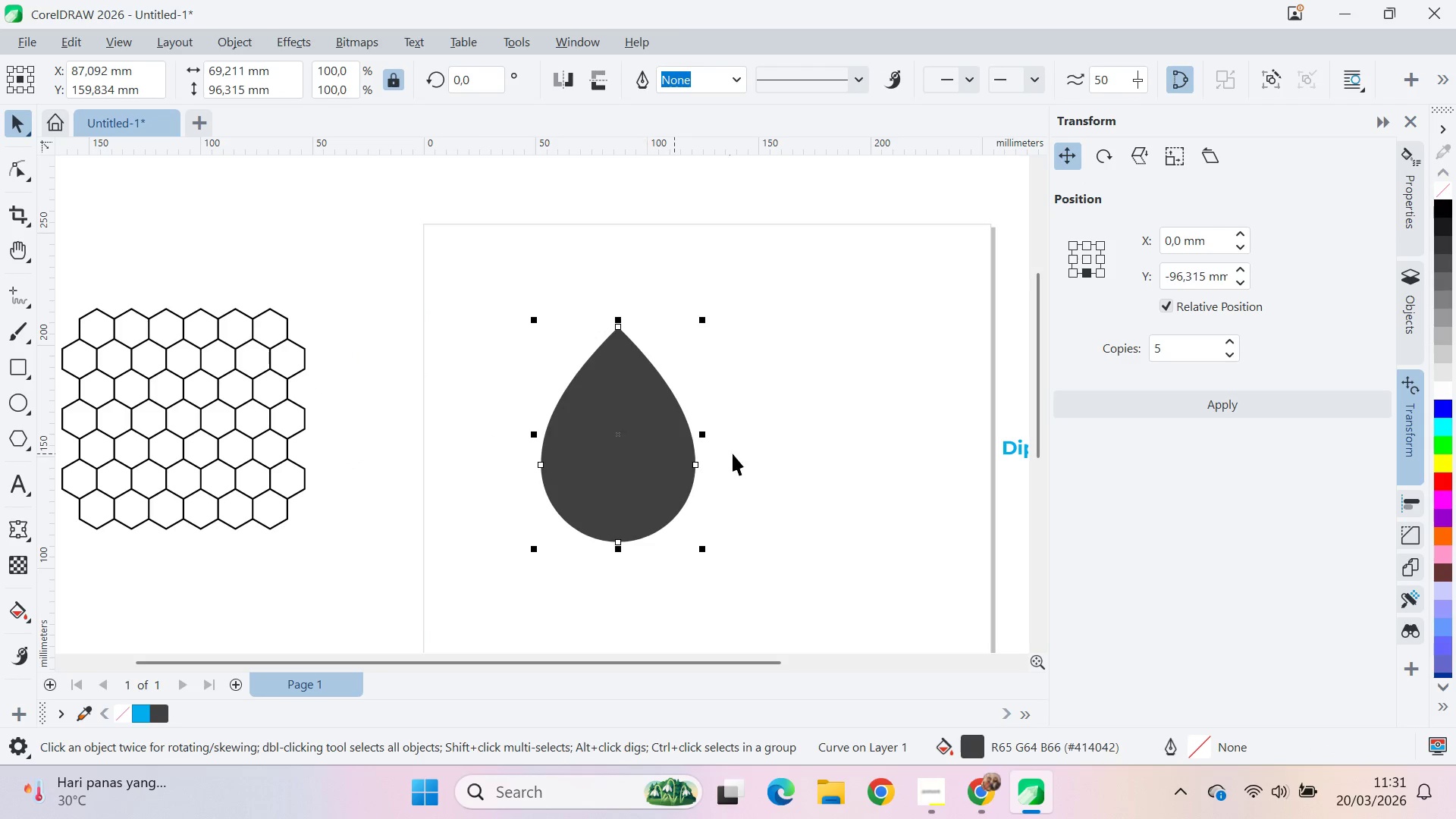 
left_click([733, 453])
 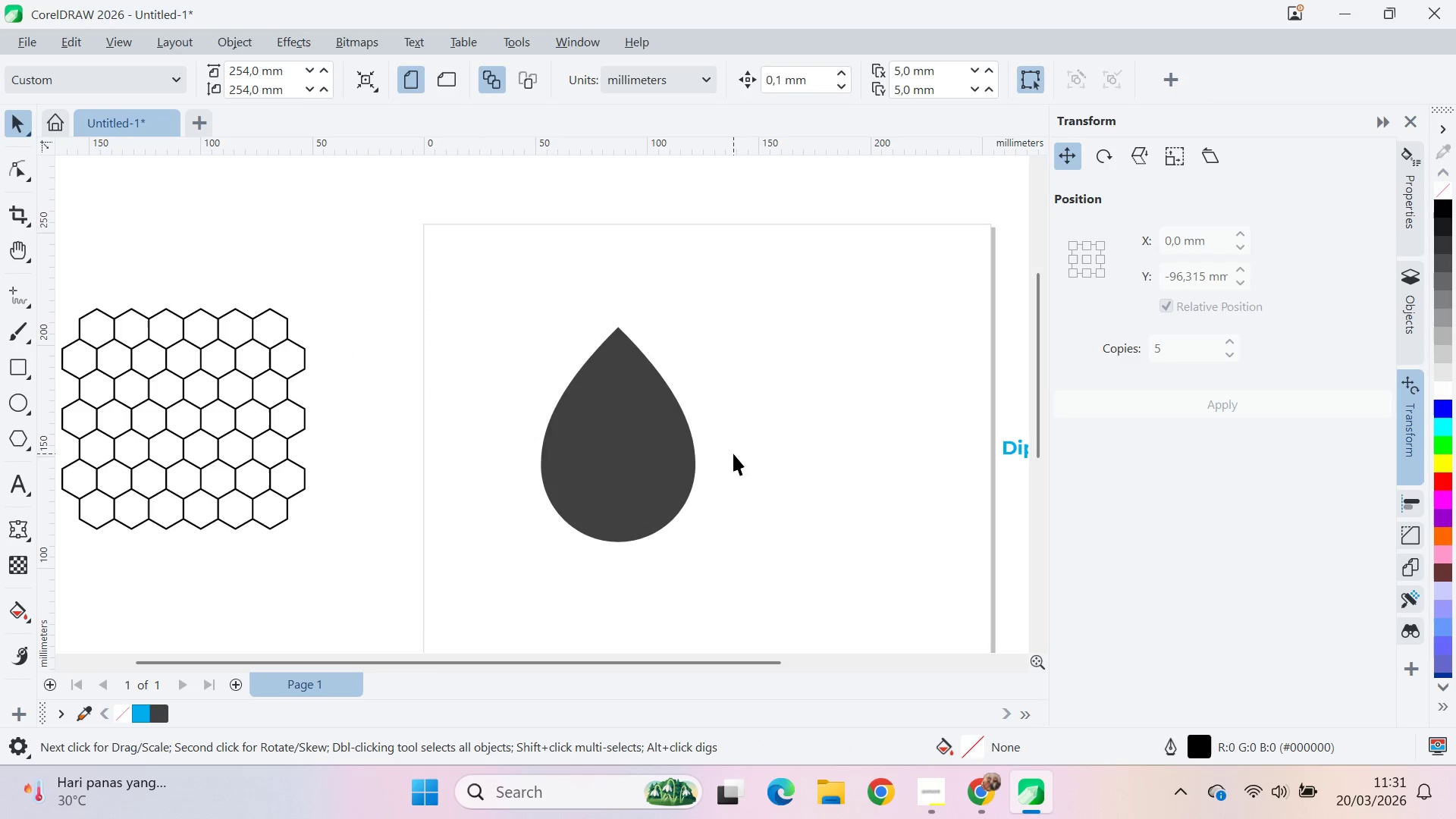 
key(Alt+AltLeft)
 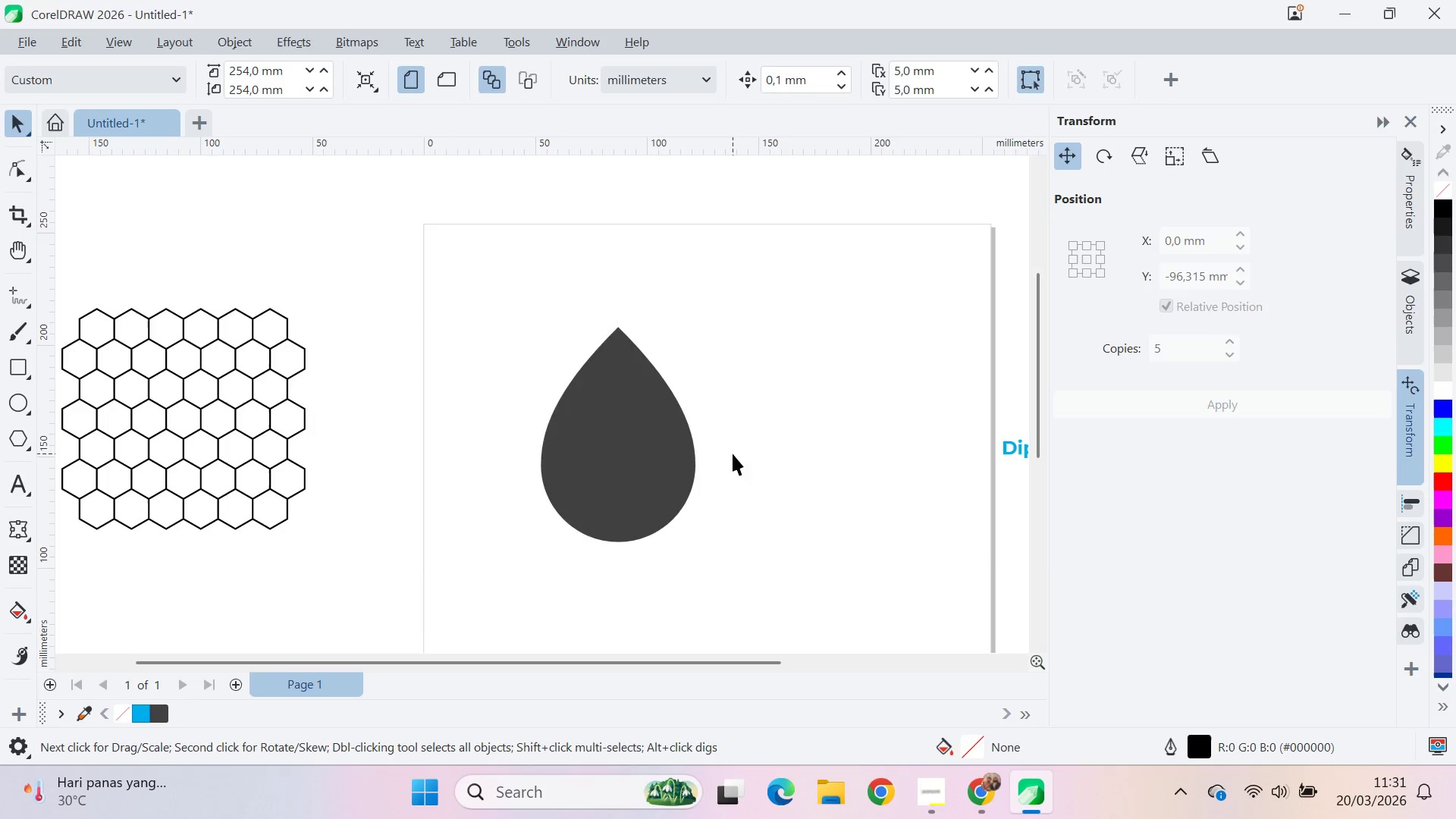 
key(Alt+Tab)
 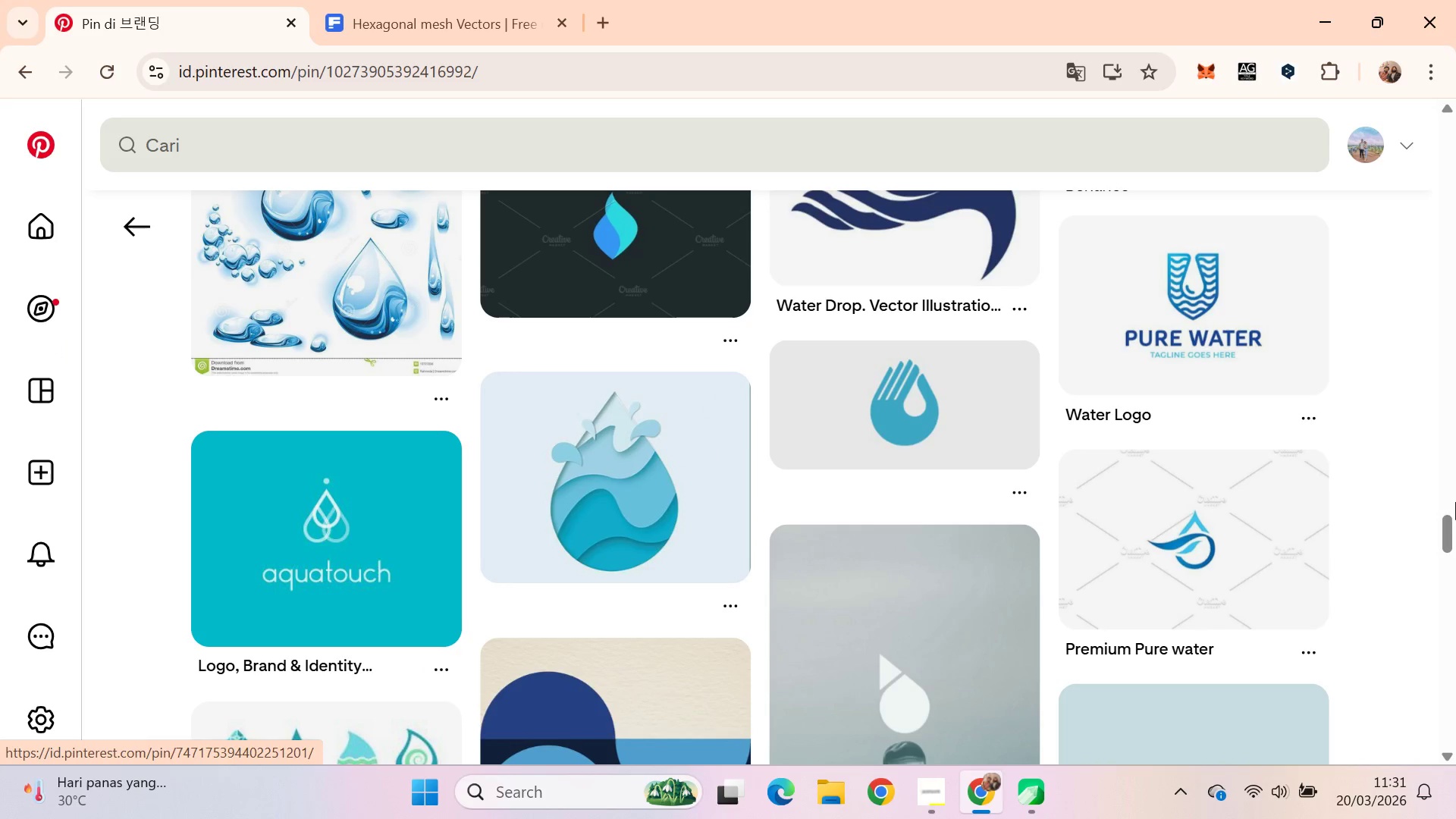 
left_click_drag(start_coordinate=[1450, 523], to_coordinate=[1455, 218])
 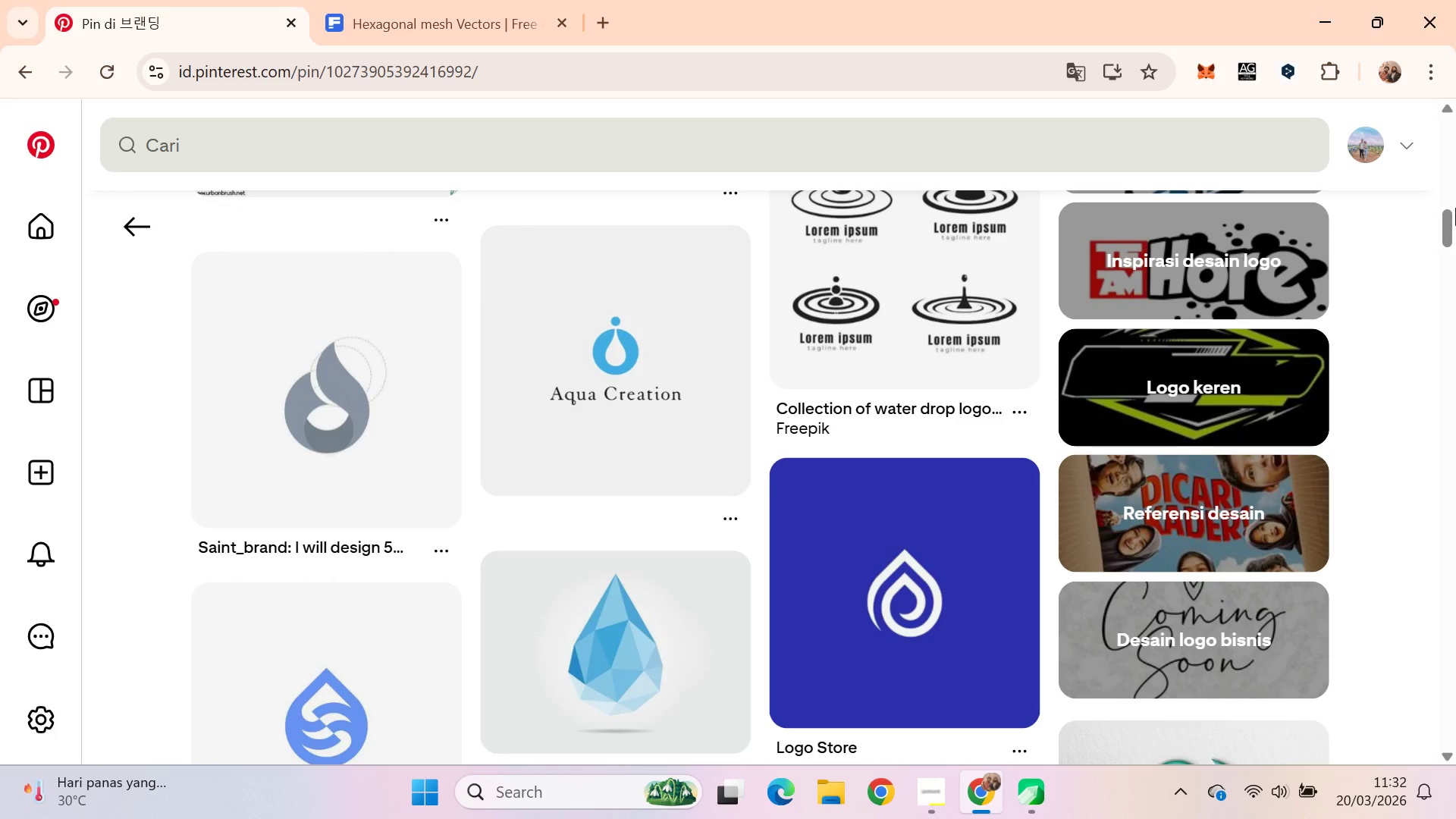 
left_click_drag(start_coordinate=[1455, 224], to_coordinate=[1455, 155])
 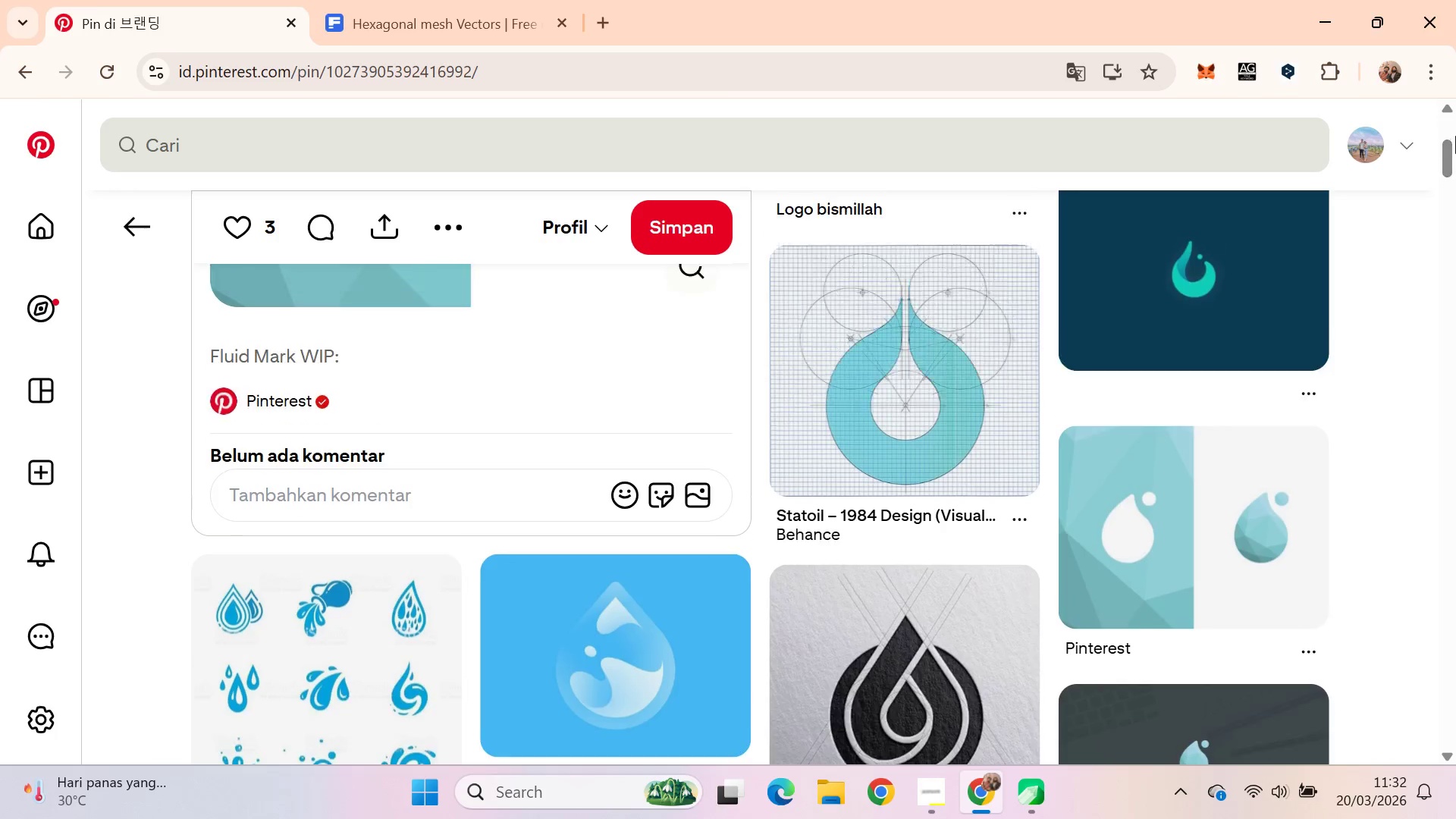 
left_click_drag(start_coordinate=[1455, 136], to_coordinate=[1455, 128])
 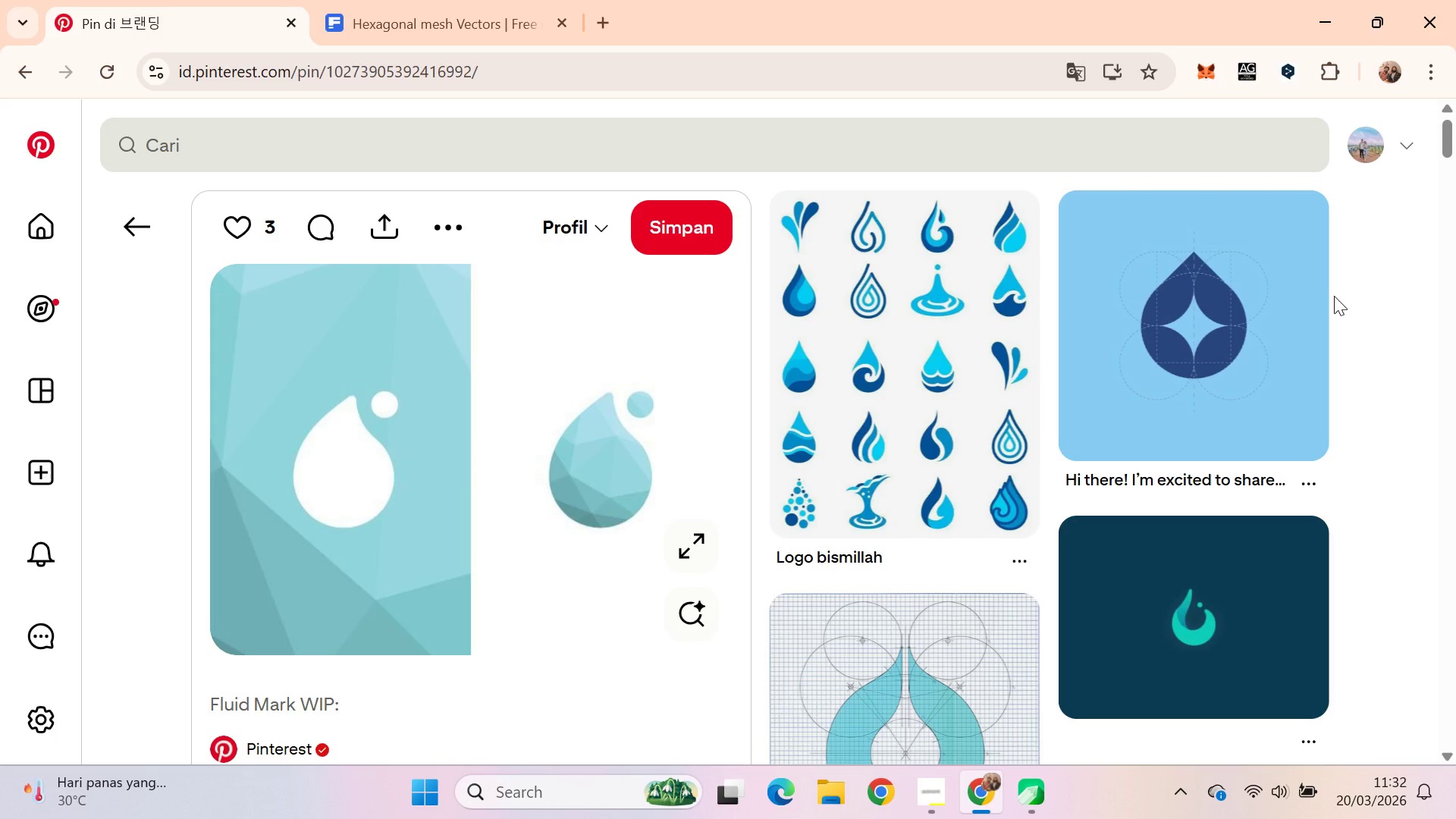 
left_click([942, 417])
 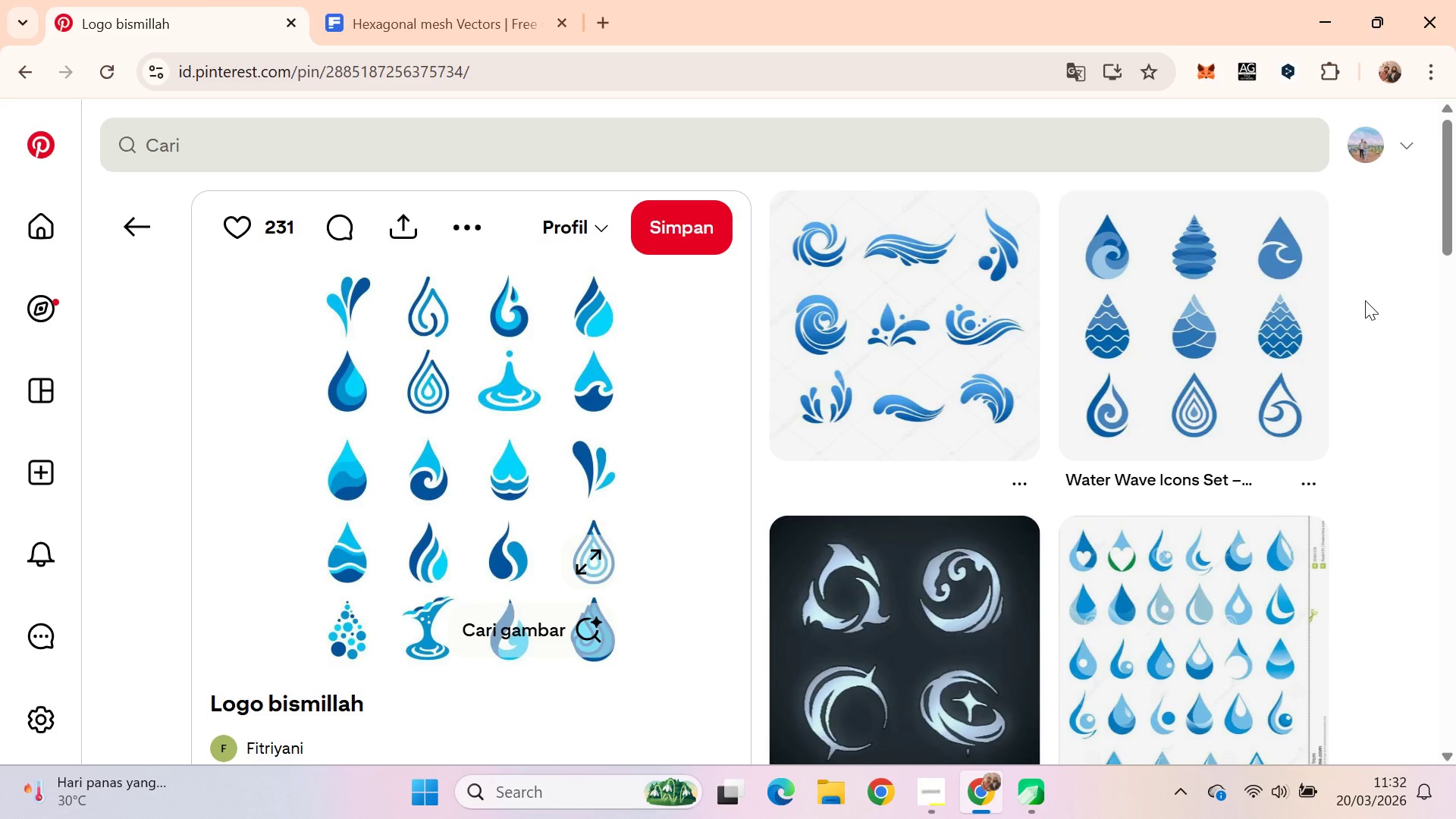 
left_click_drag(start_coordinate=[1455, 198], to_coordinate=[1455, 248])
 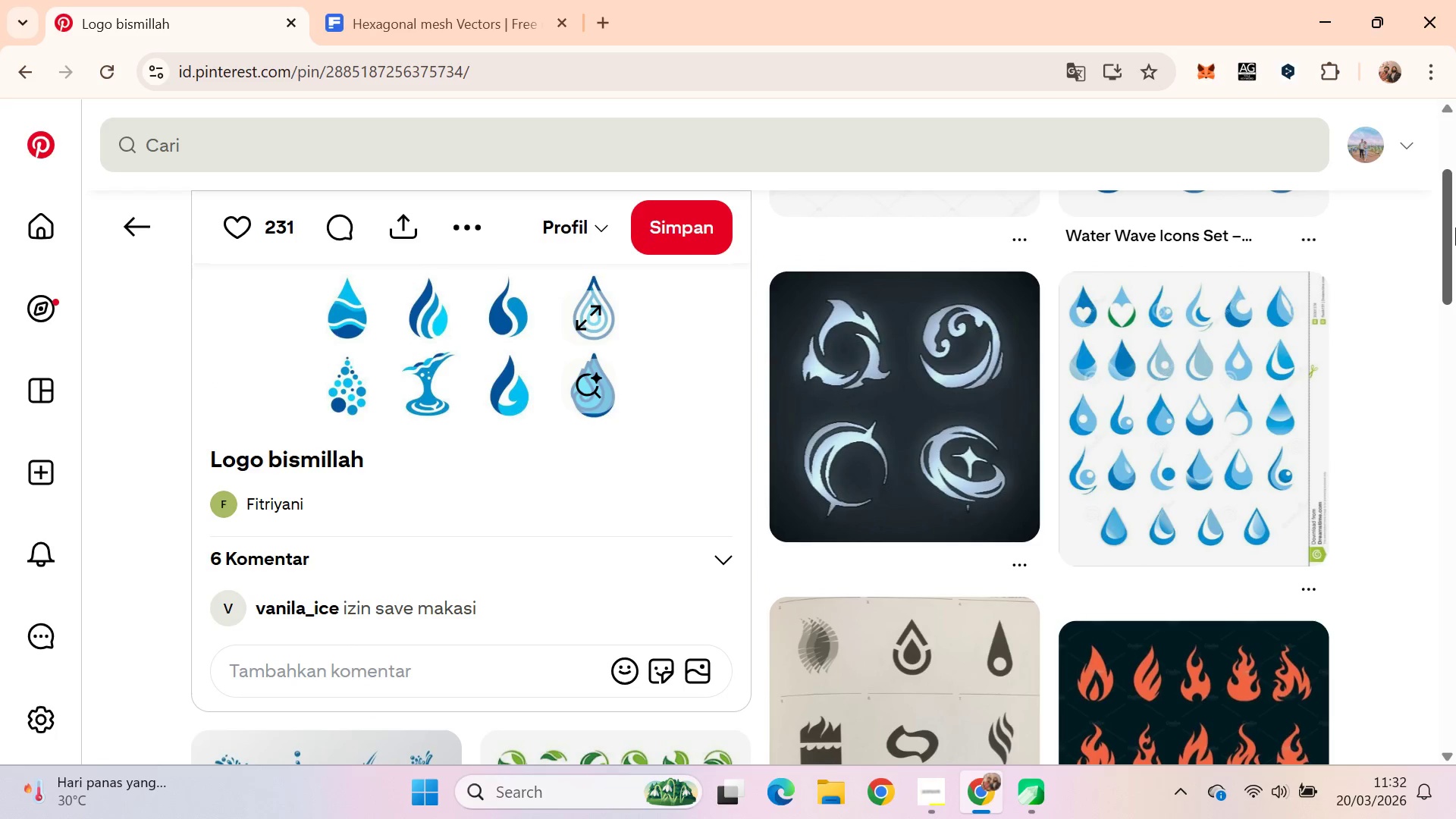 
left_click_drag(start_coordinate=[1455, 228], to_coordinate=[1446, 539])
 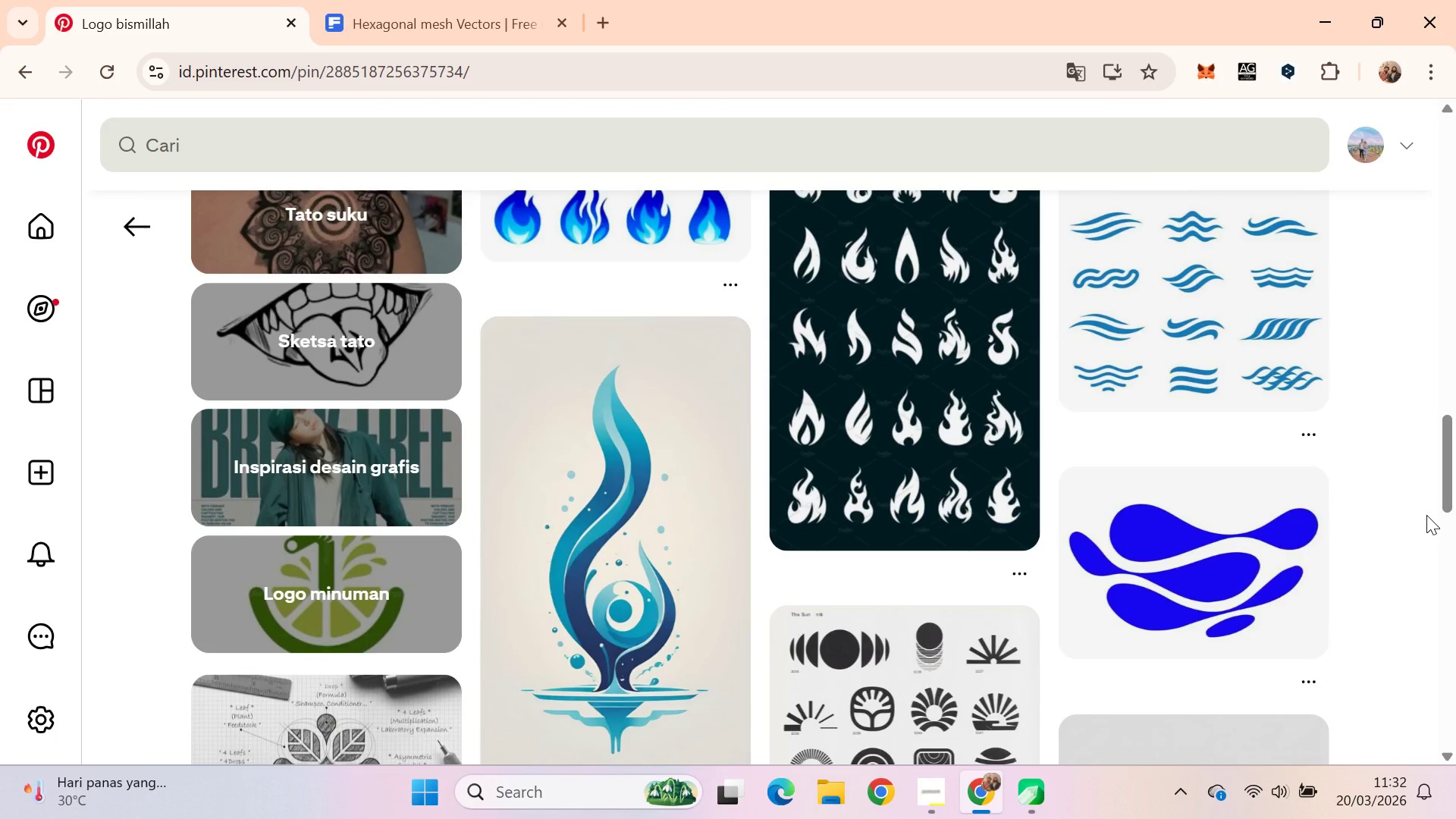 
wait(11.34)
 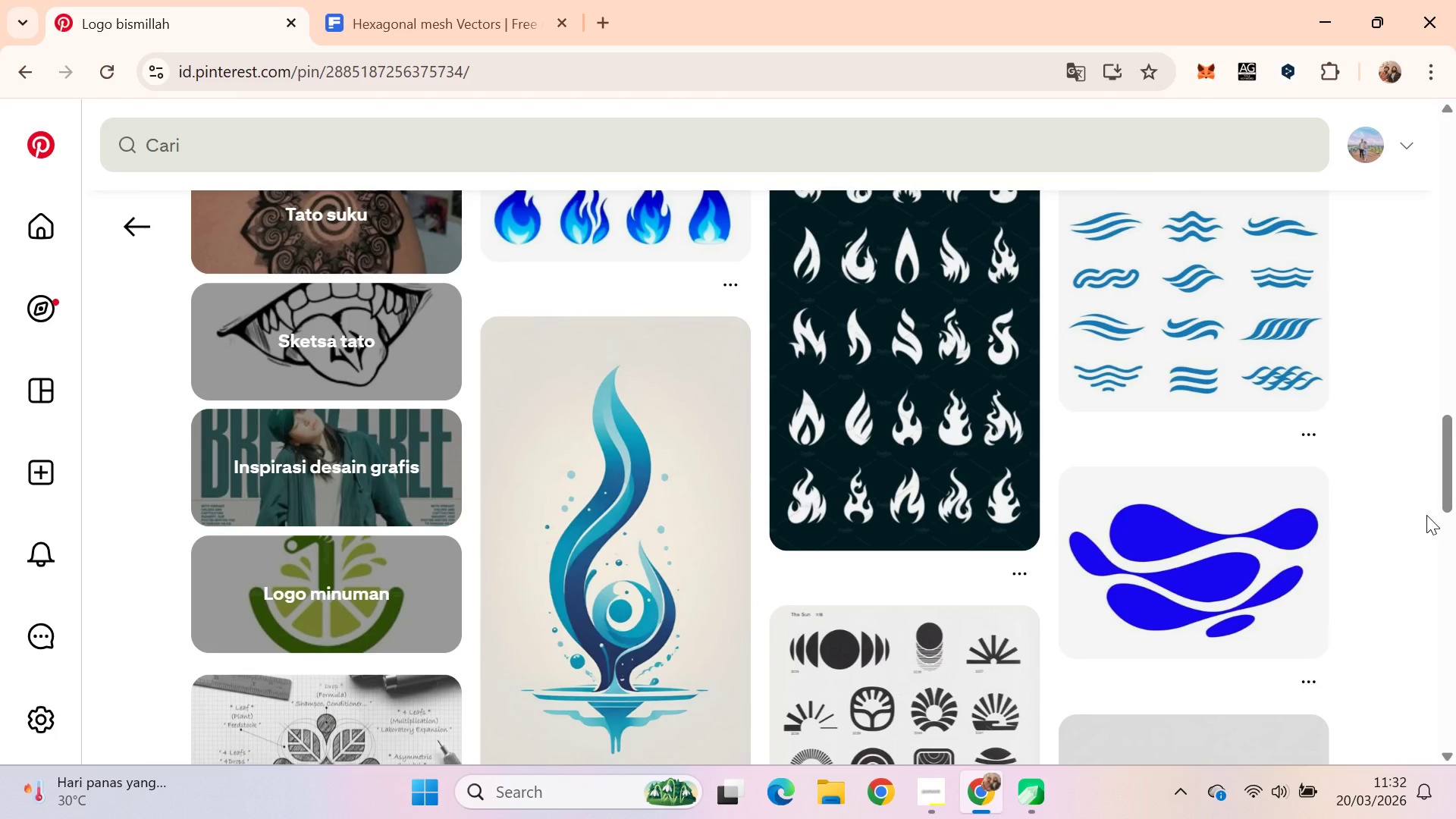 
left_click_drag(start_coordinate=[1455, 466], to_coordinate=[1455, 568])
 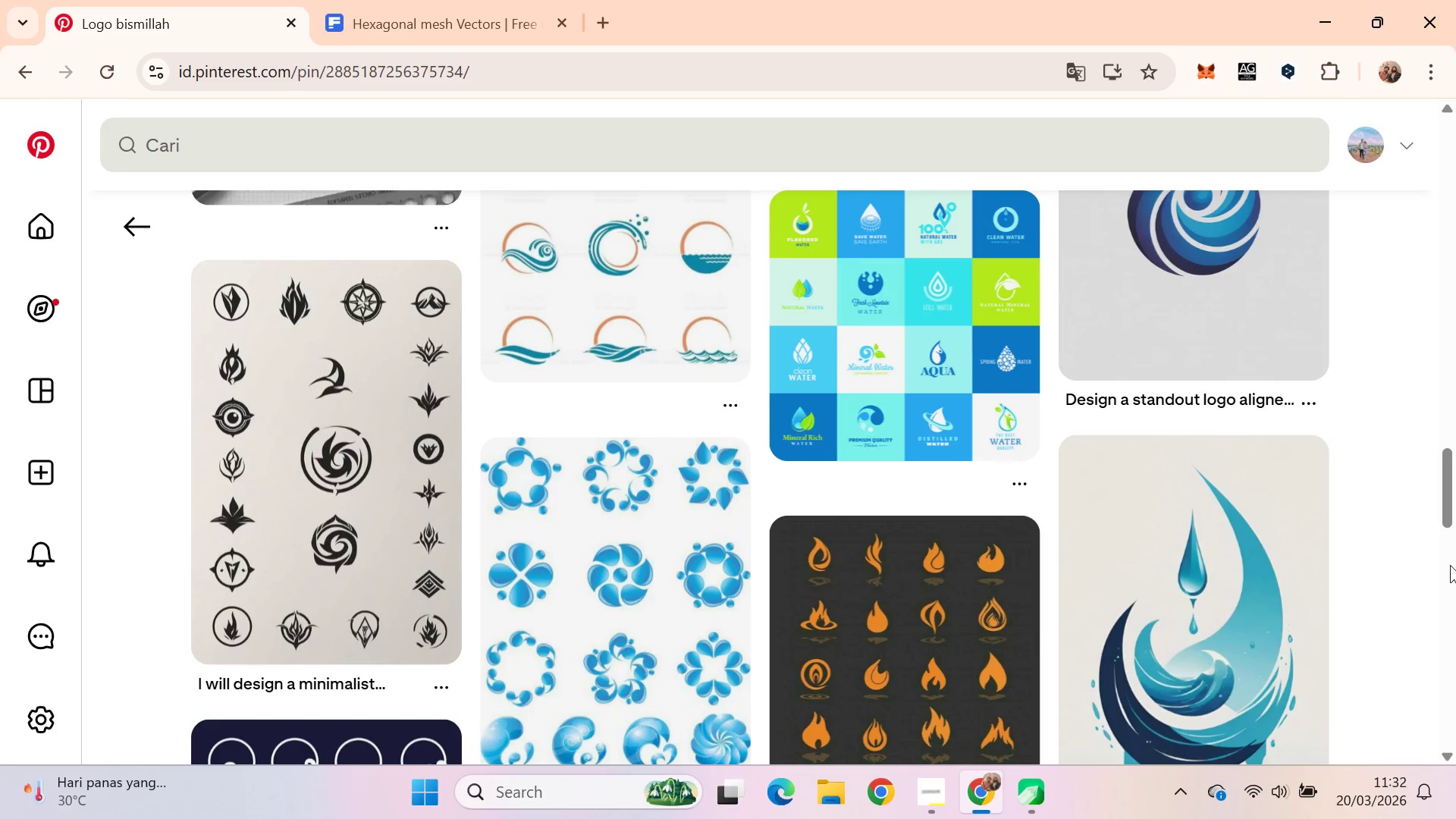 
left_click_drag(start_coordinate=[1453, 485], to_coordinate=[1455, 558])
 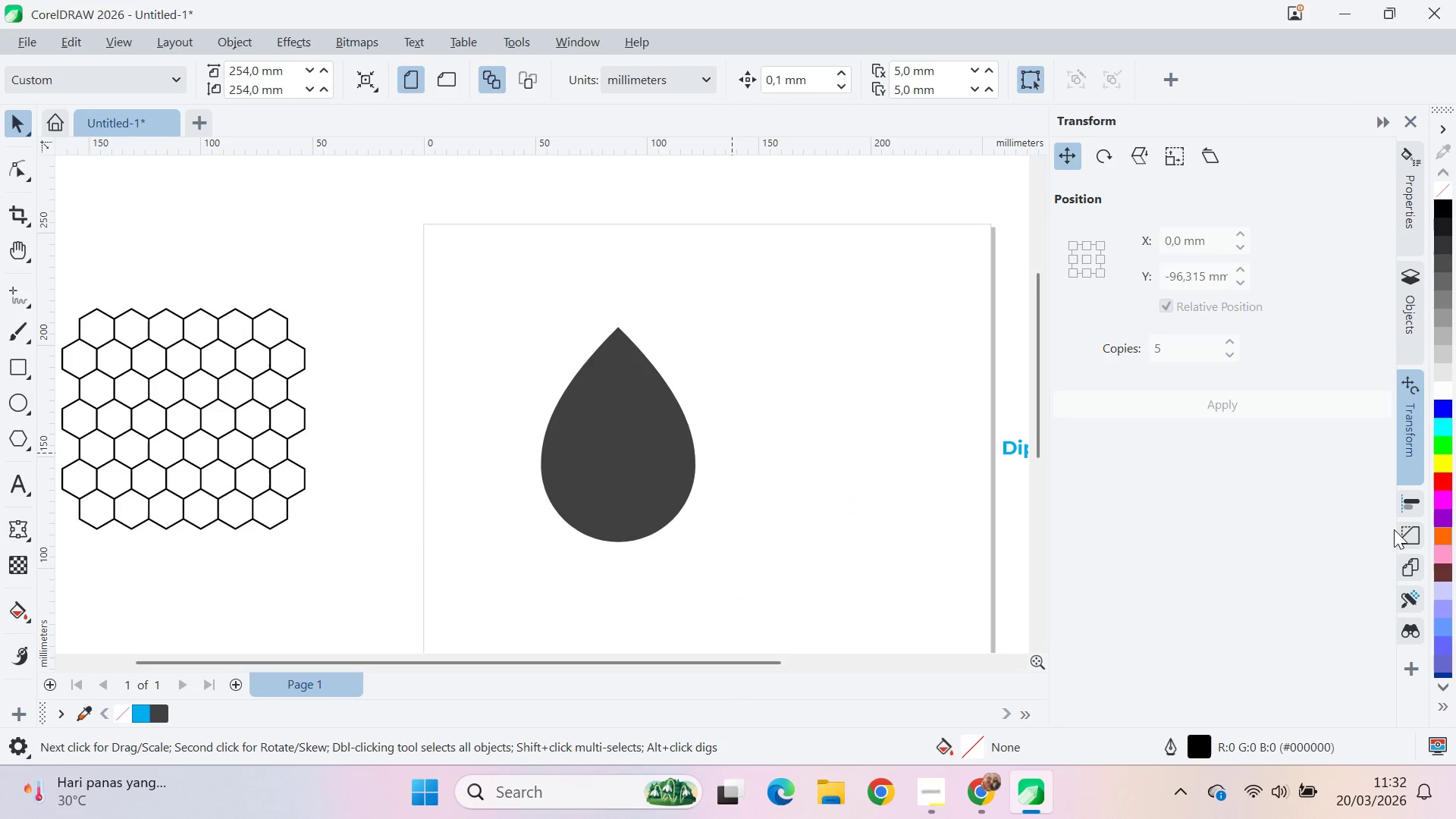 
key(Alt+AltLeft)
 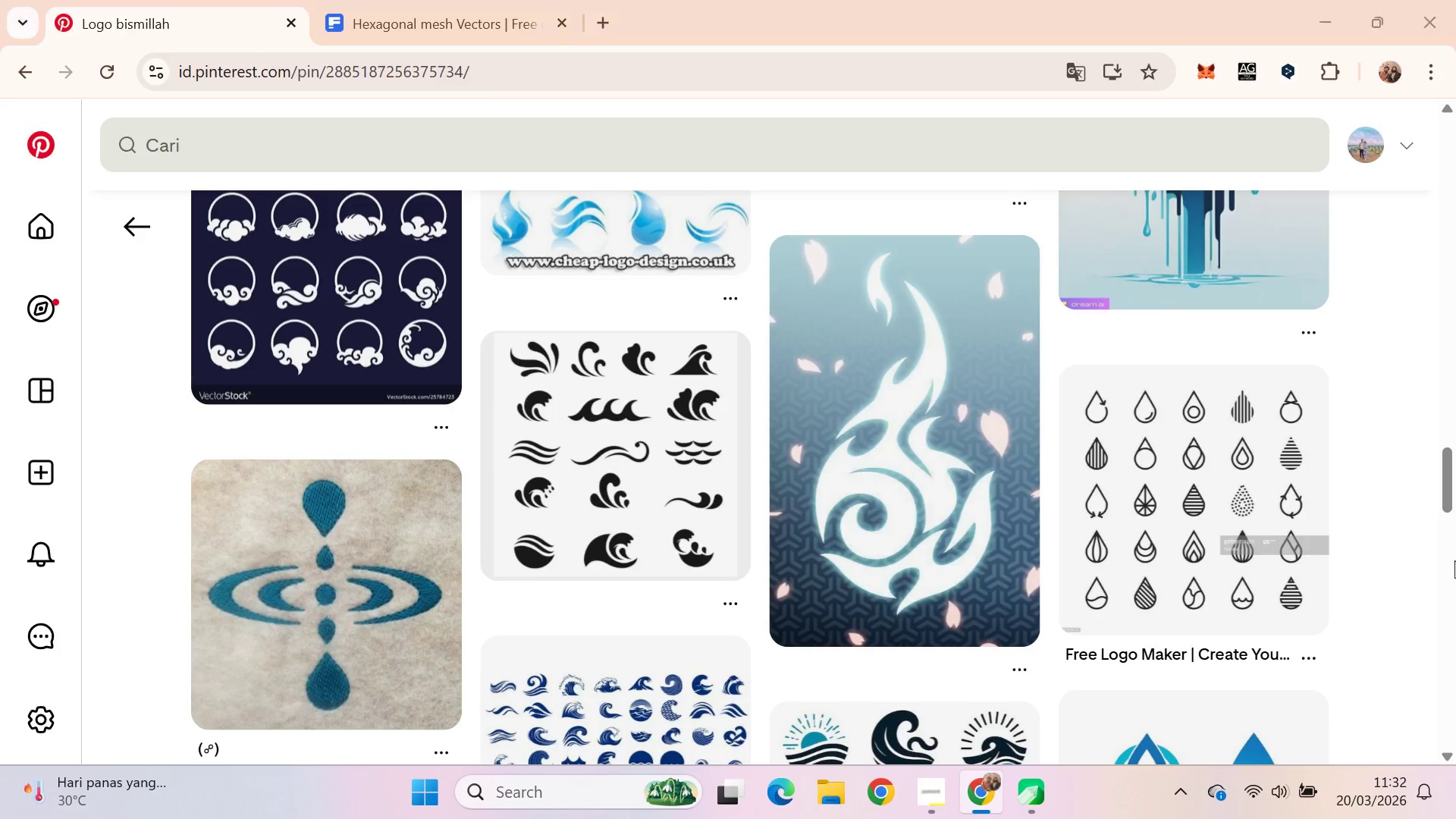 
key(Alt+Tab)
 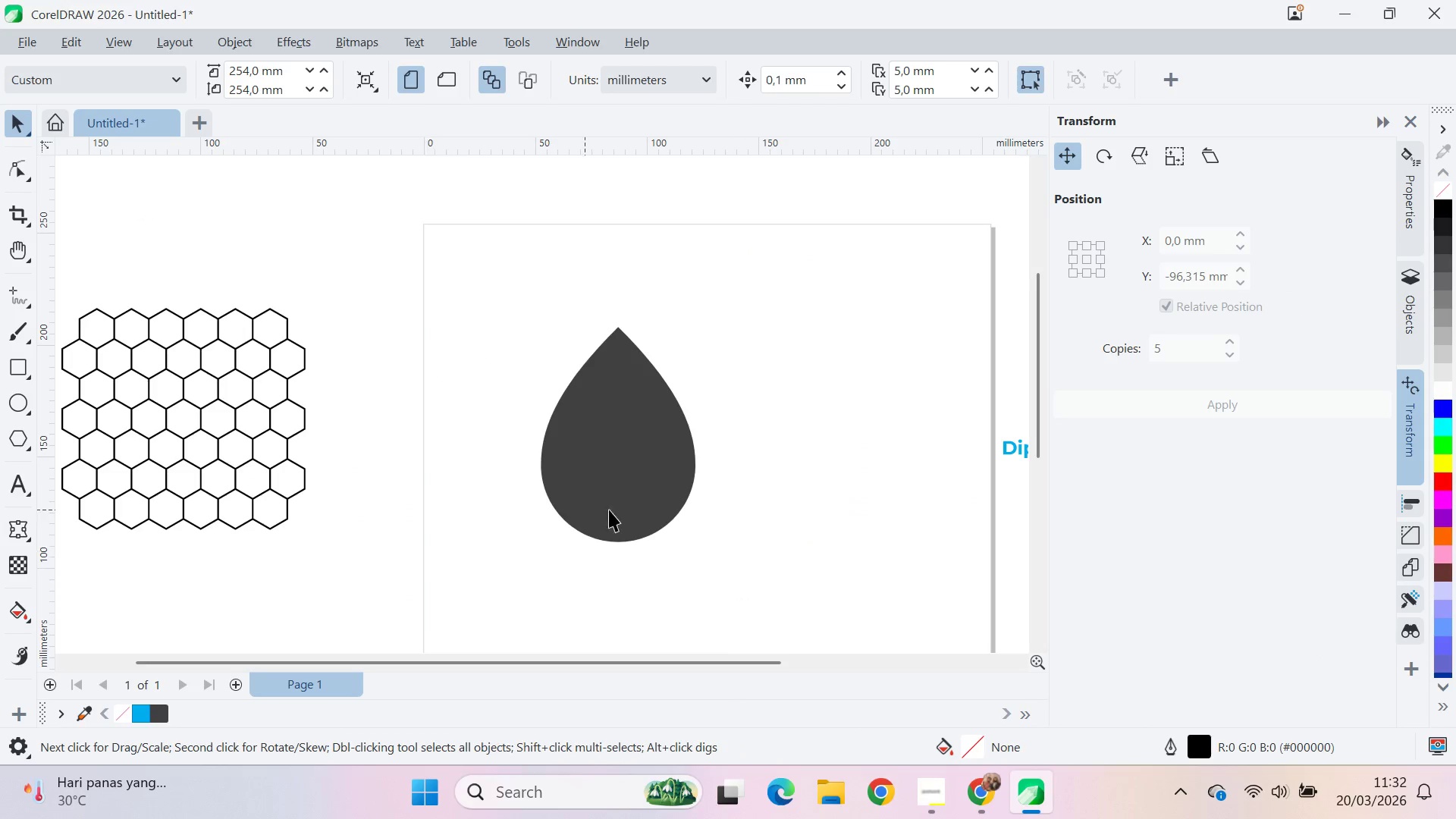 
key(Alt+AltLeft)
 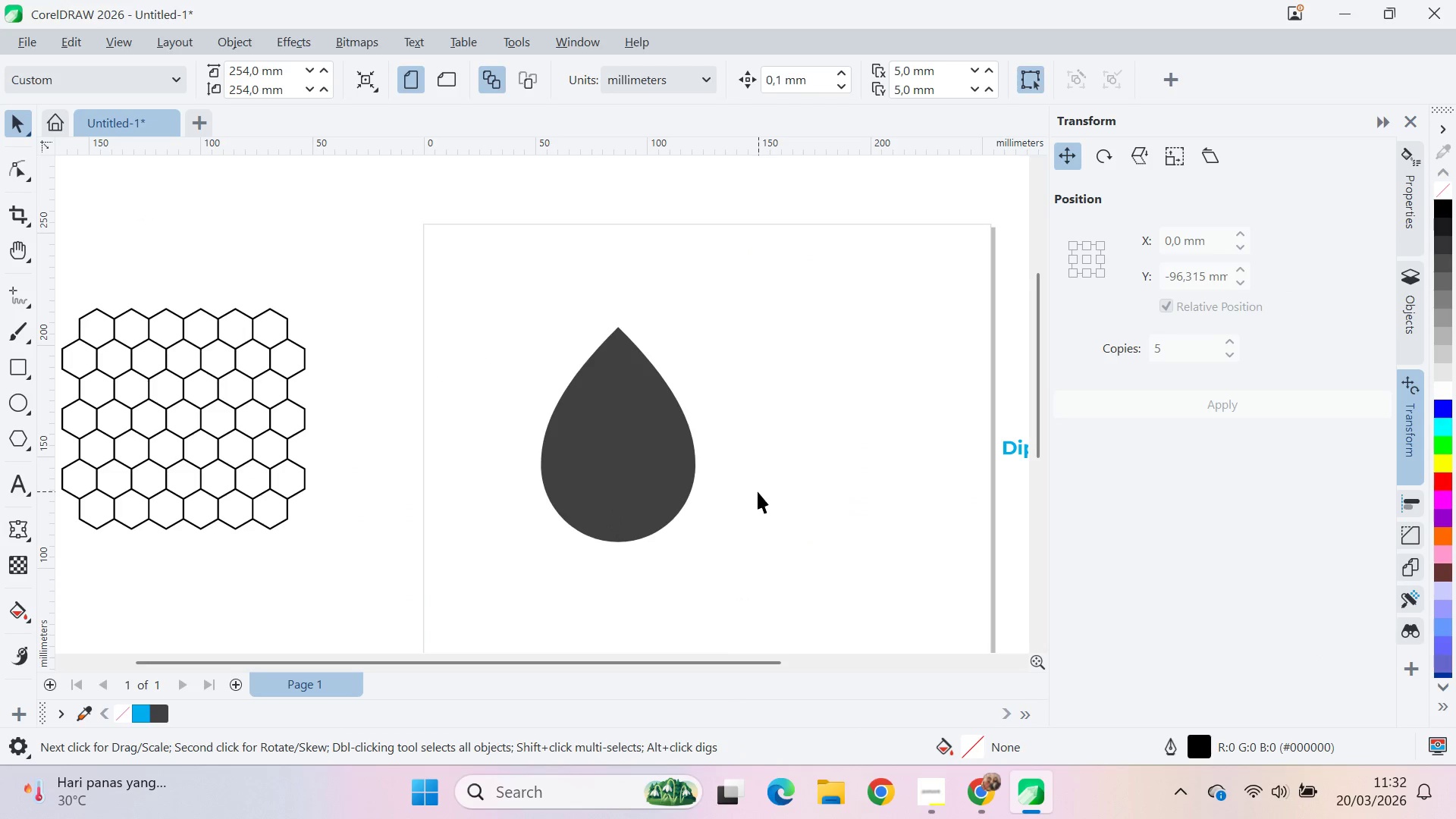 
key(Alt+Tab)
 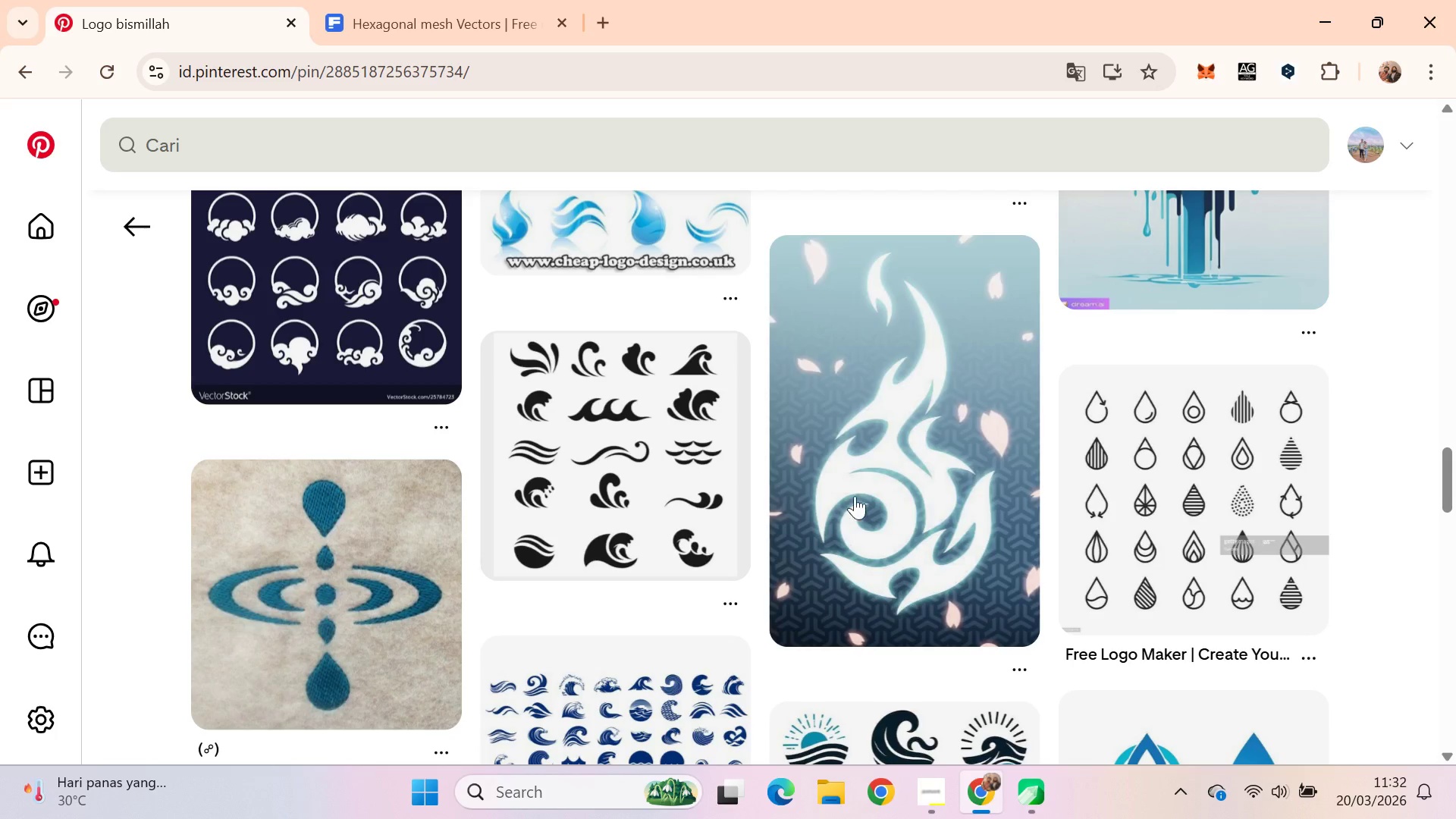 
left_click([413, 0])
 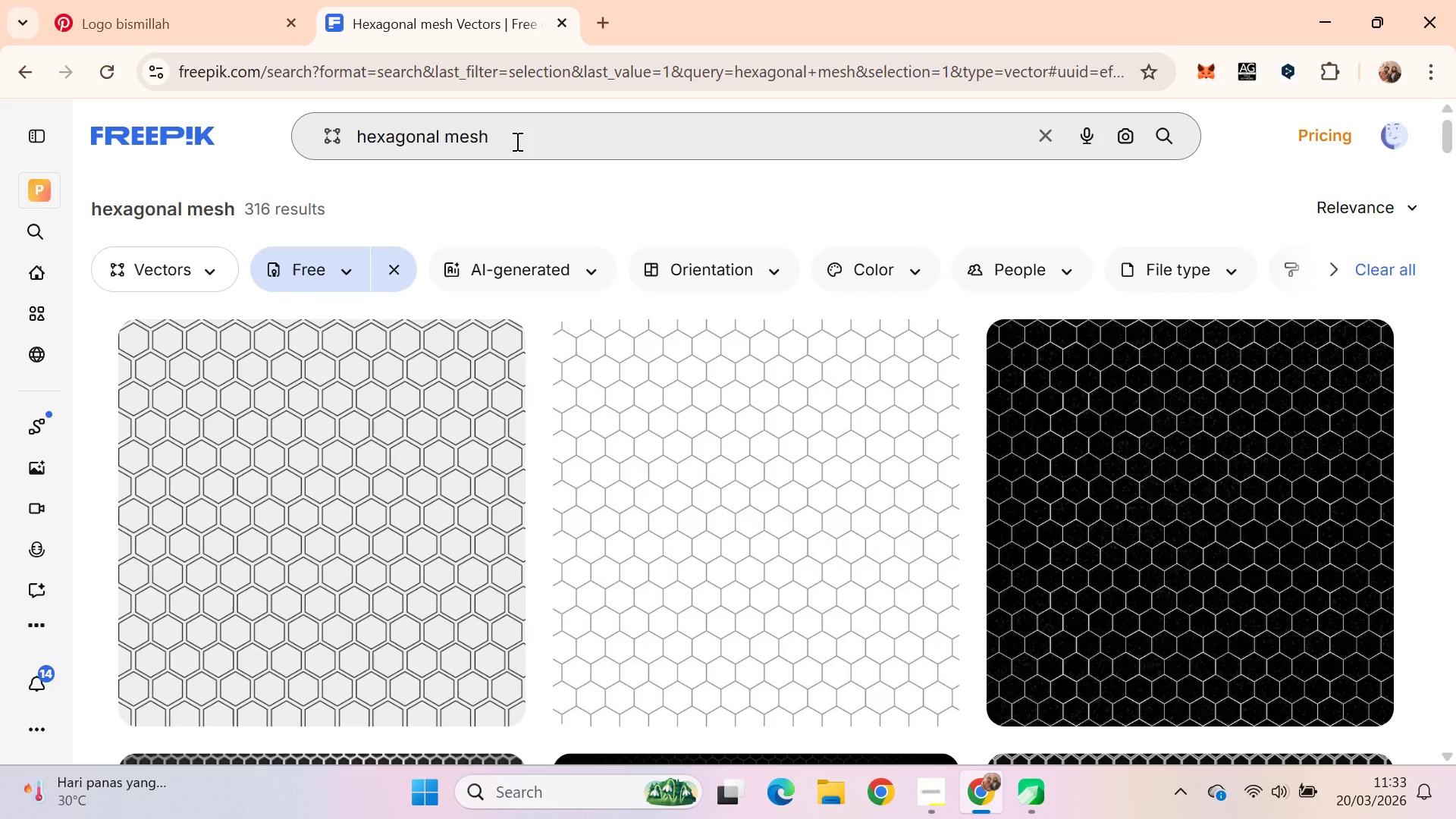 
scroll: coordinate [862, 481], scroll_direction: down, amount: 3.0
 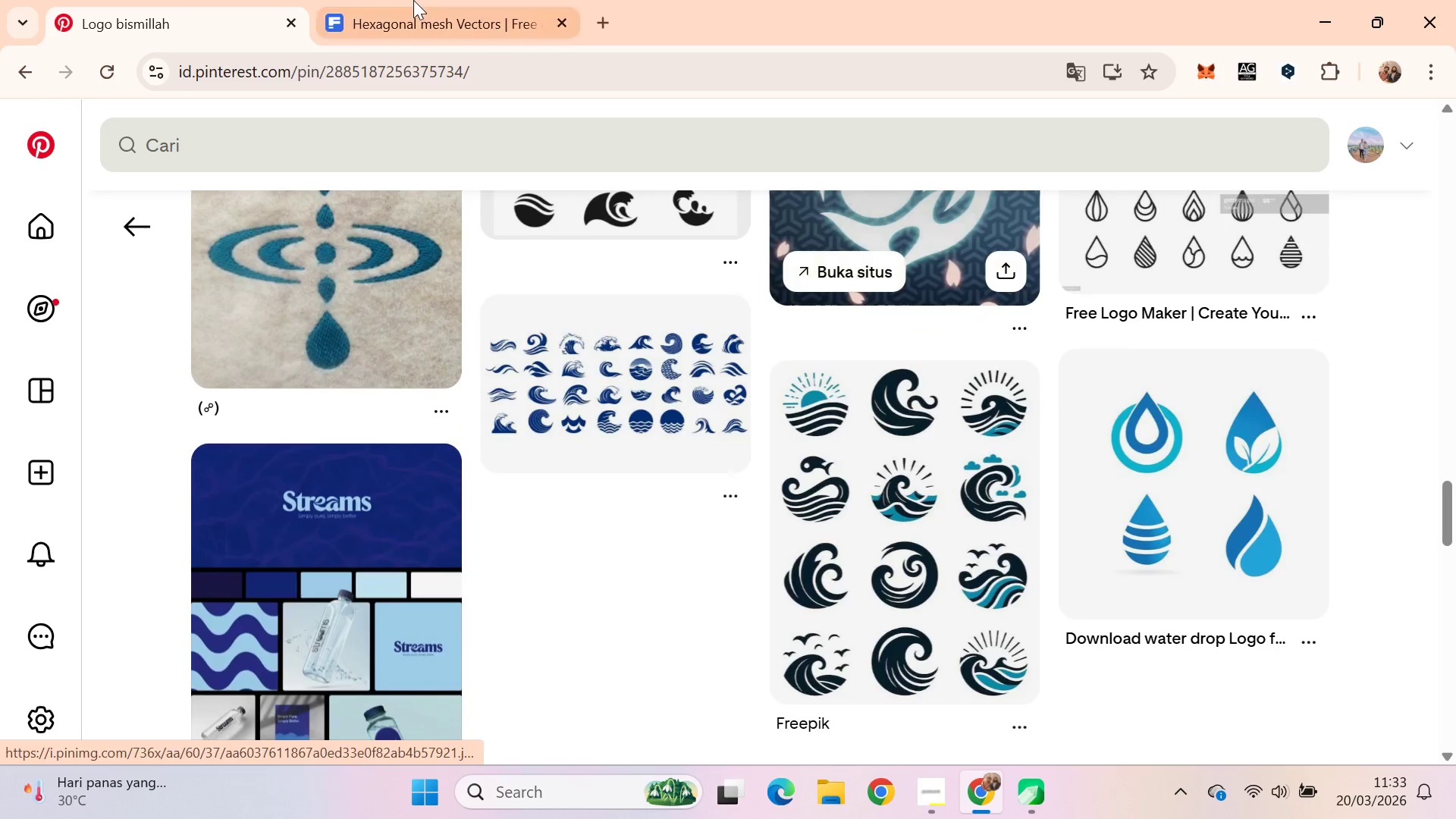 
triple_click([514, 138])
 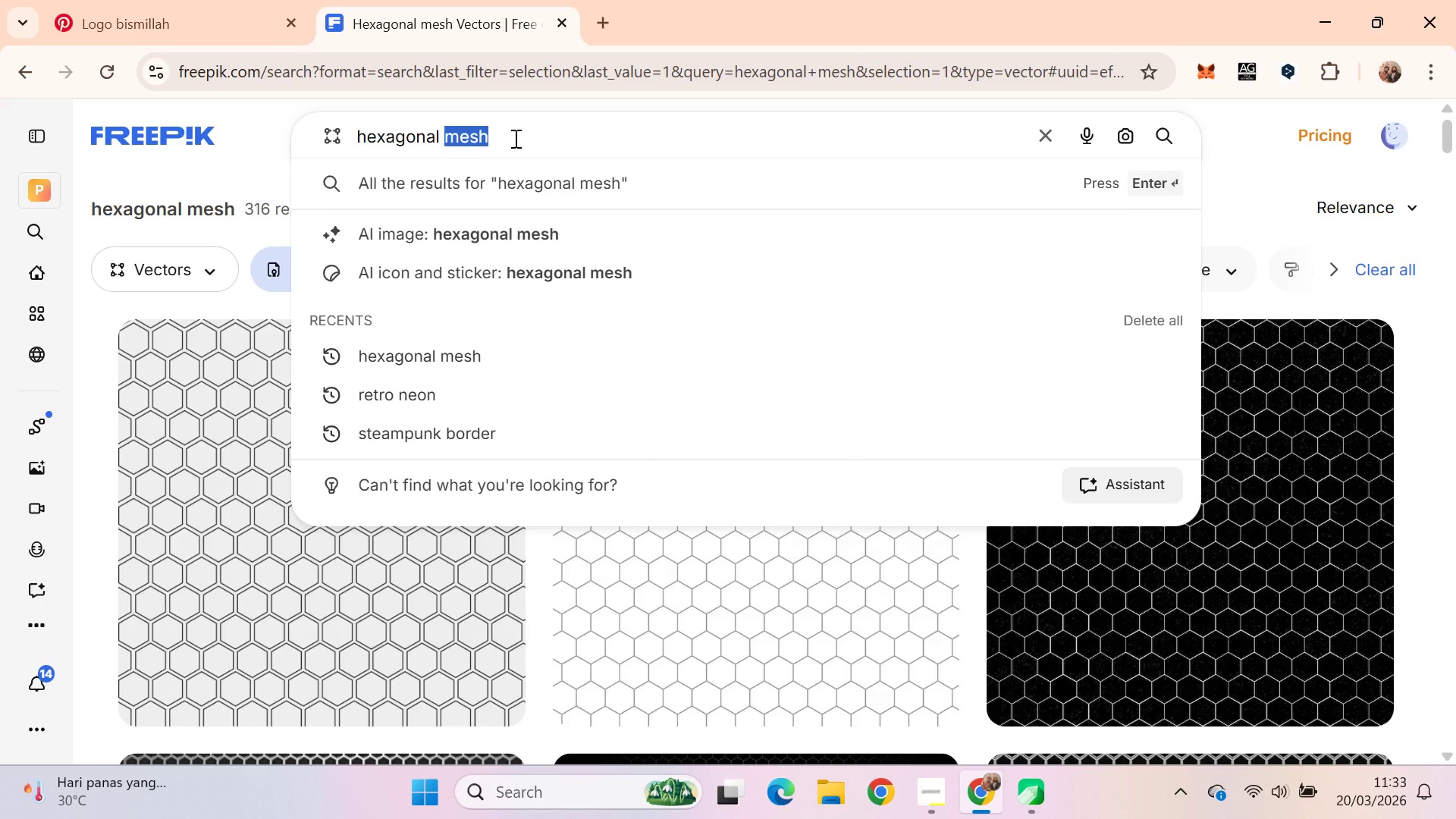 
key(Control+A)
 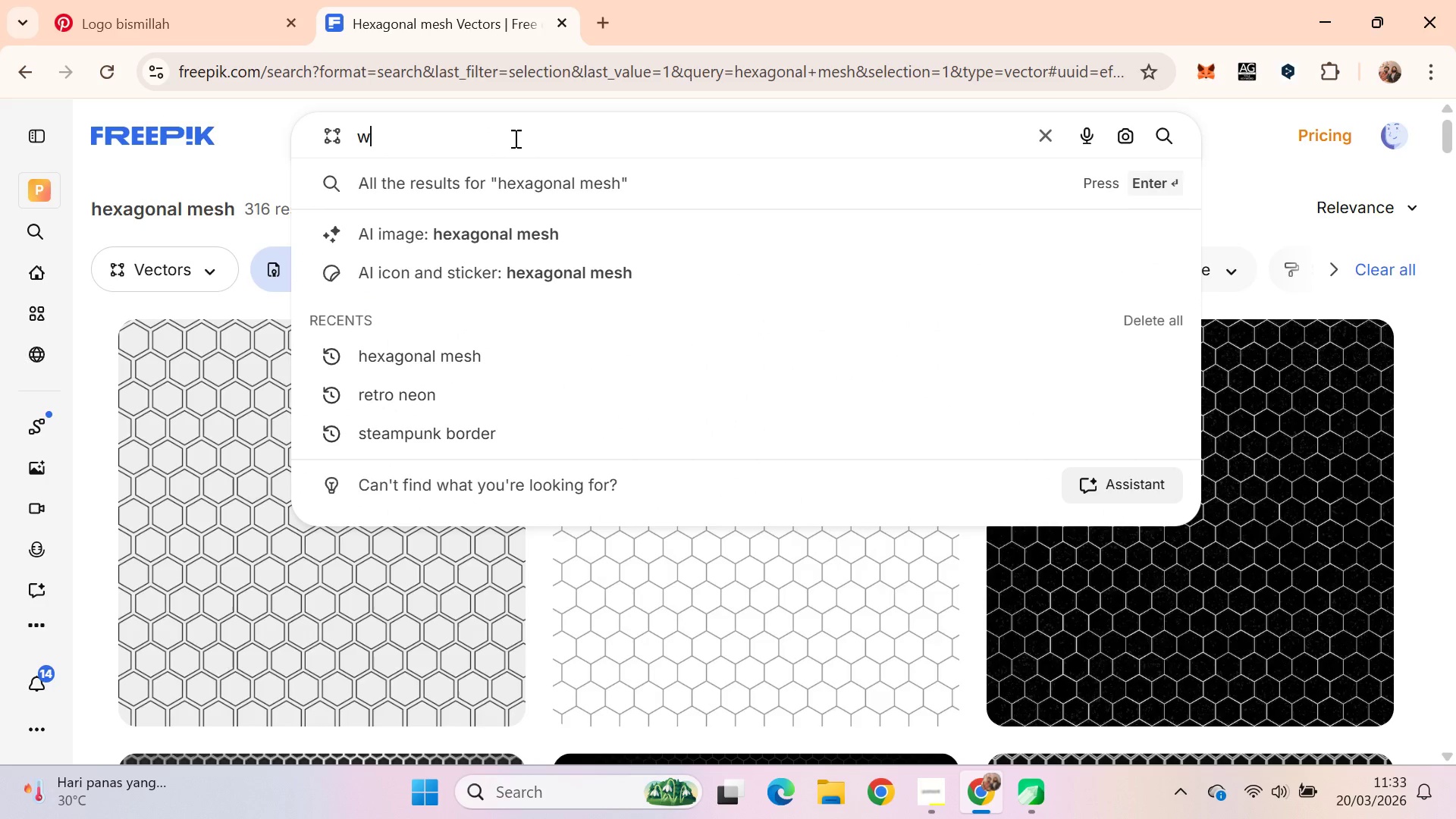 
type(water)
 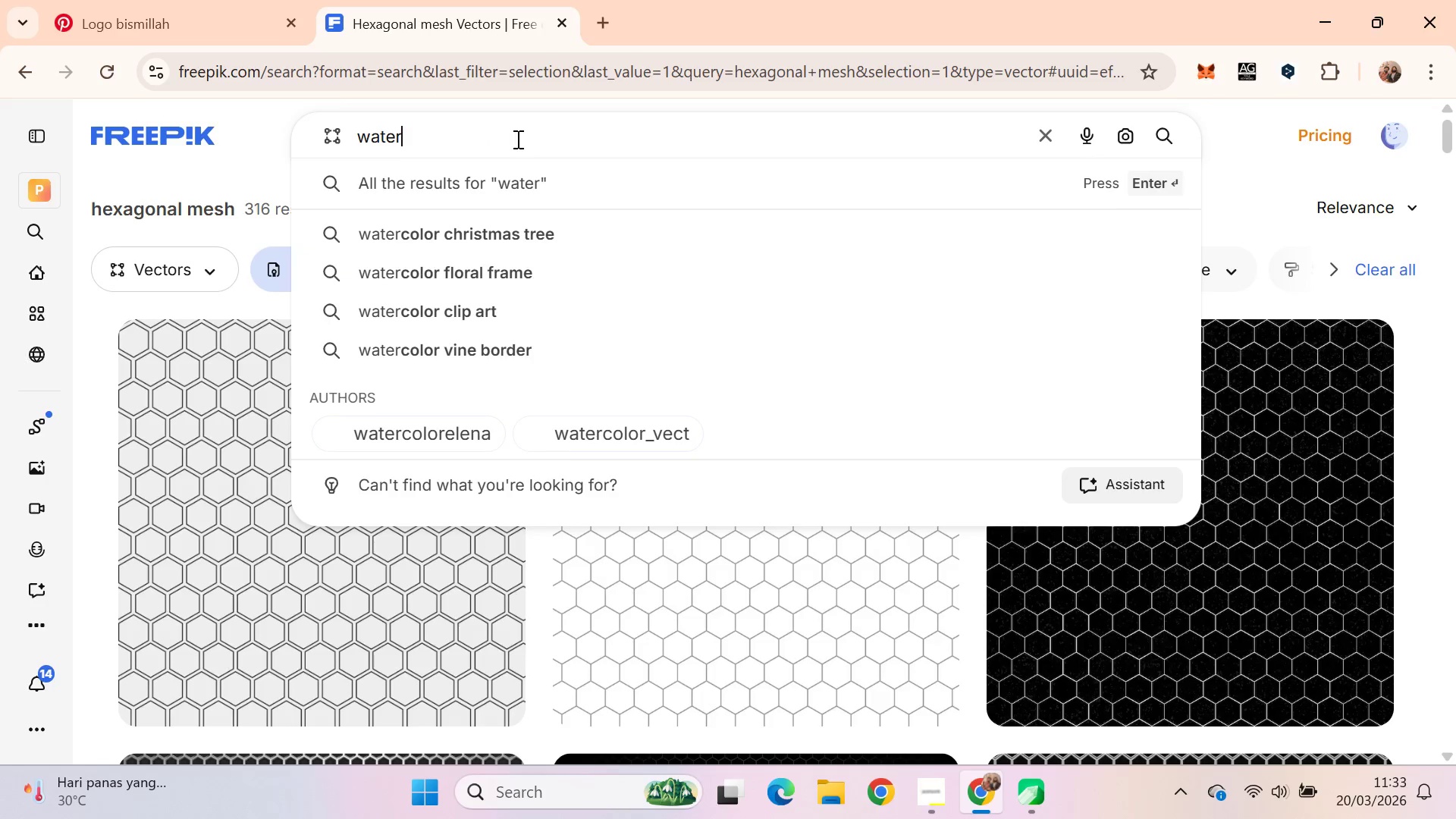 
key(Enter)
 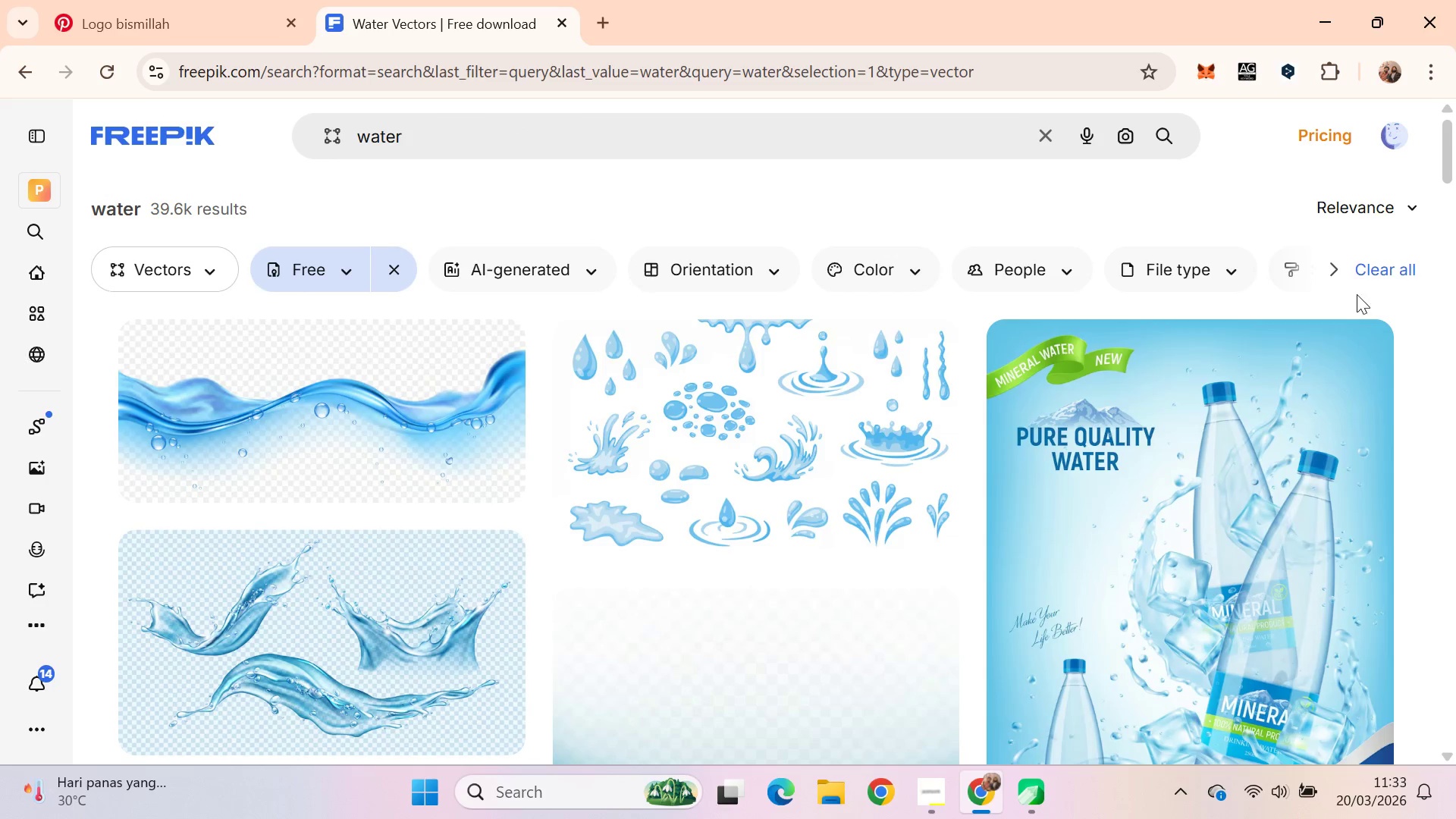 
left_click_drag(start_coordinate=[1455, 154], to_coordinate=[1446, 705])
 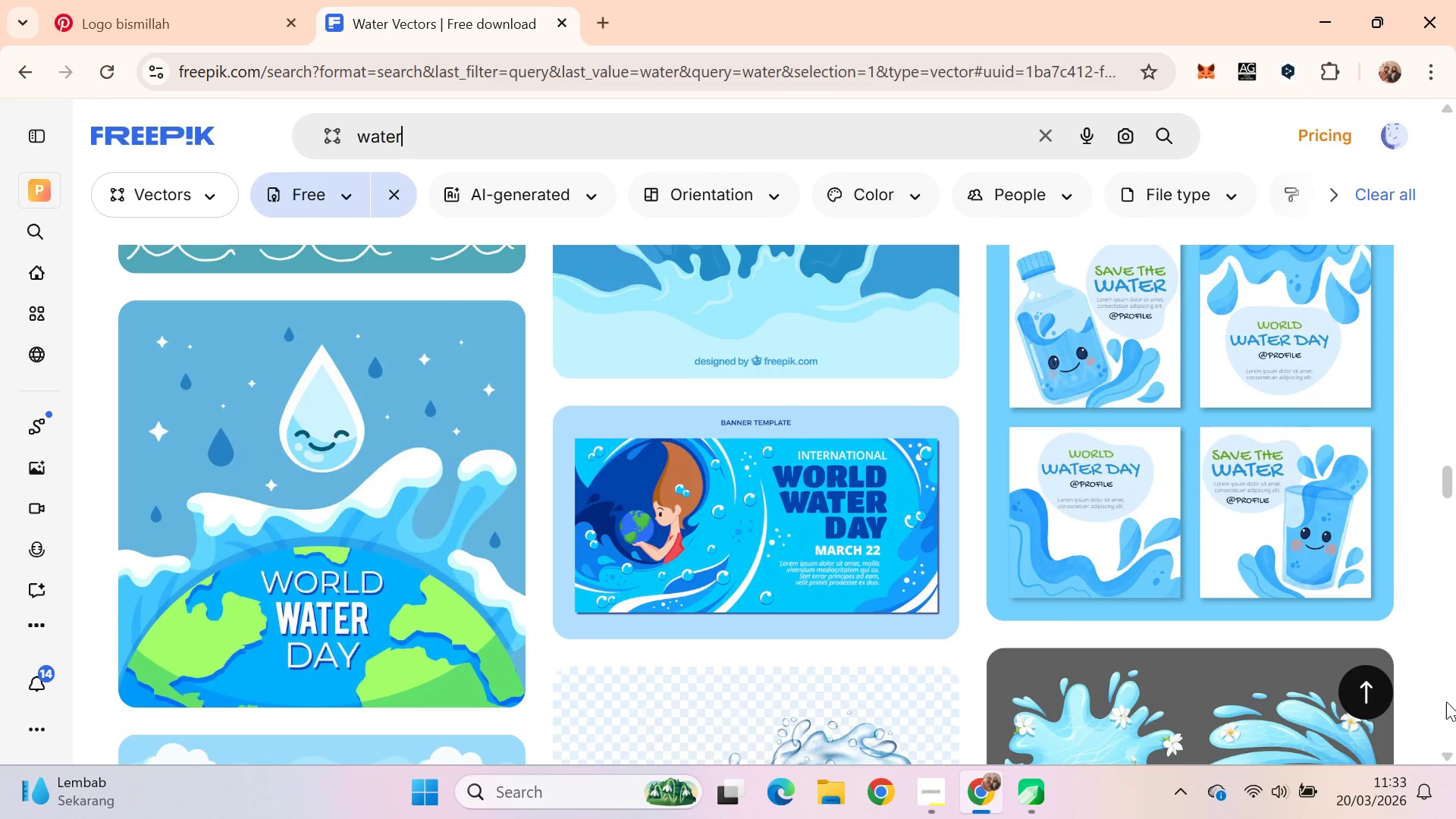 
key(Alt+AltLeft)
 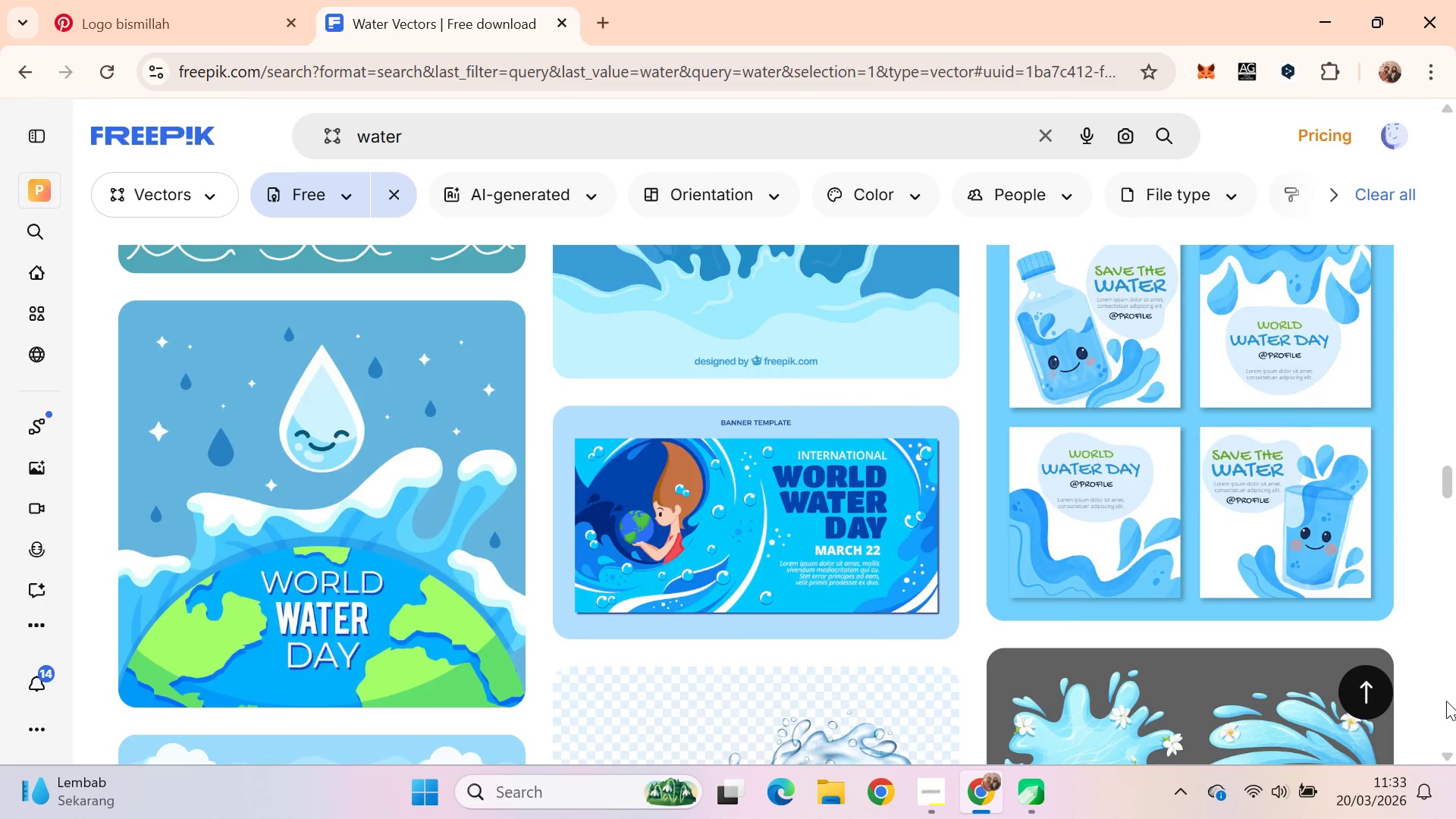 
key(Alt+Tab)
 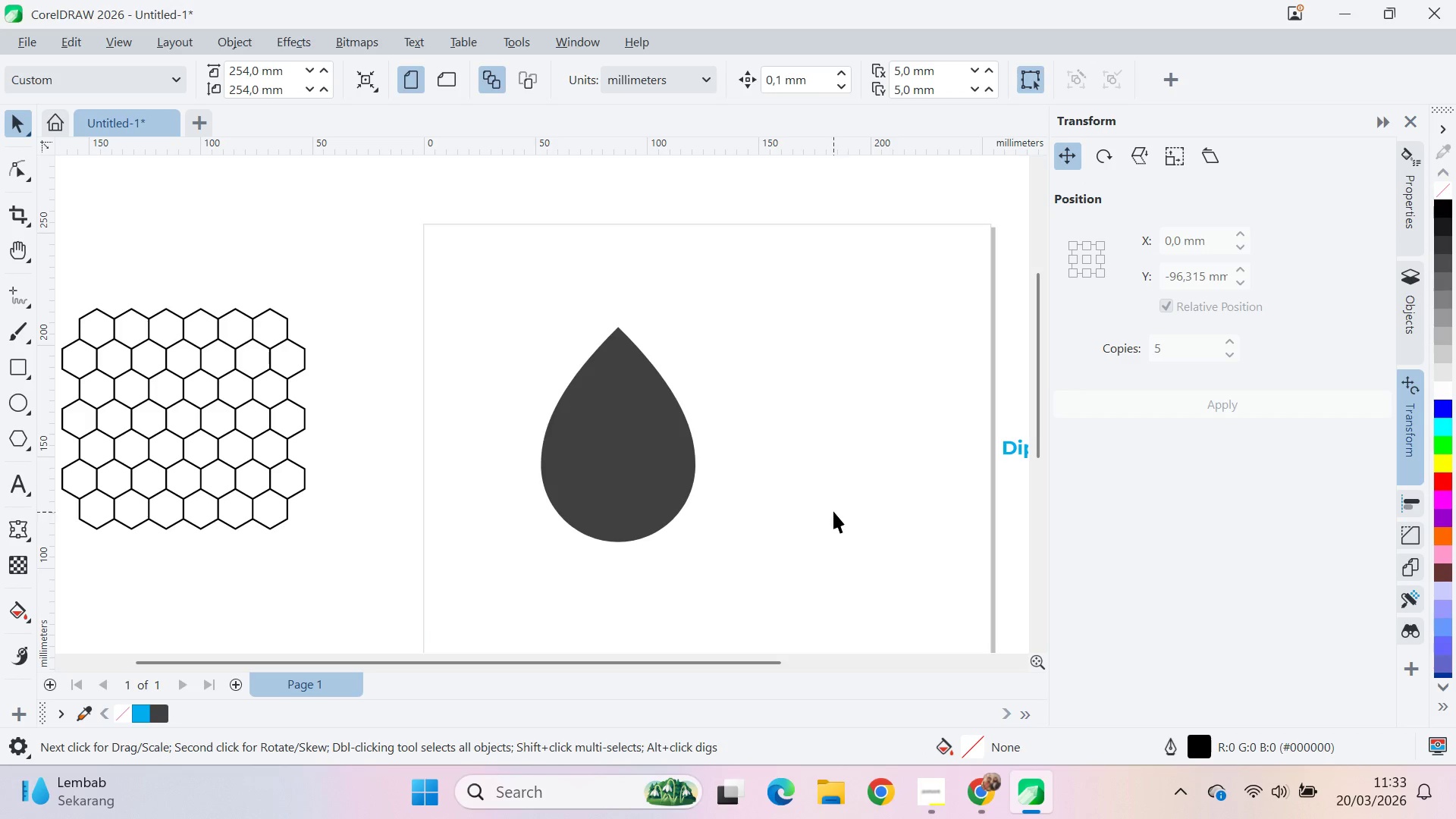 
left_click([686, 460])
 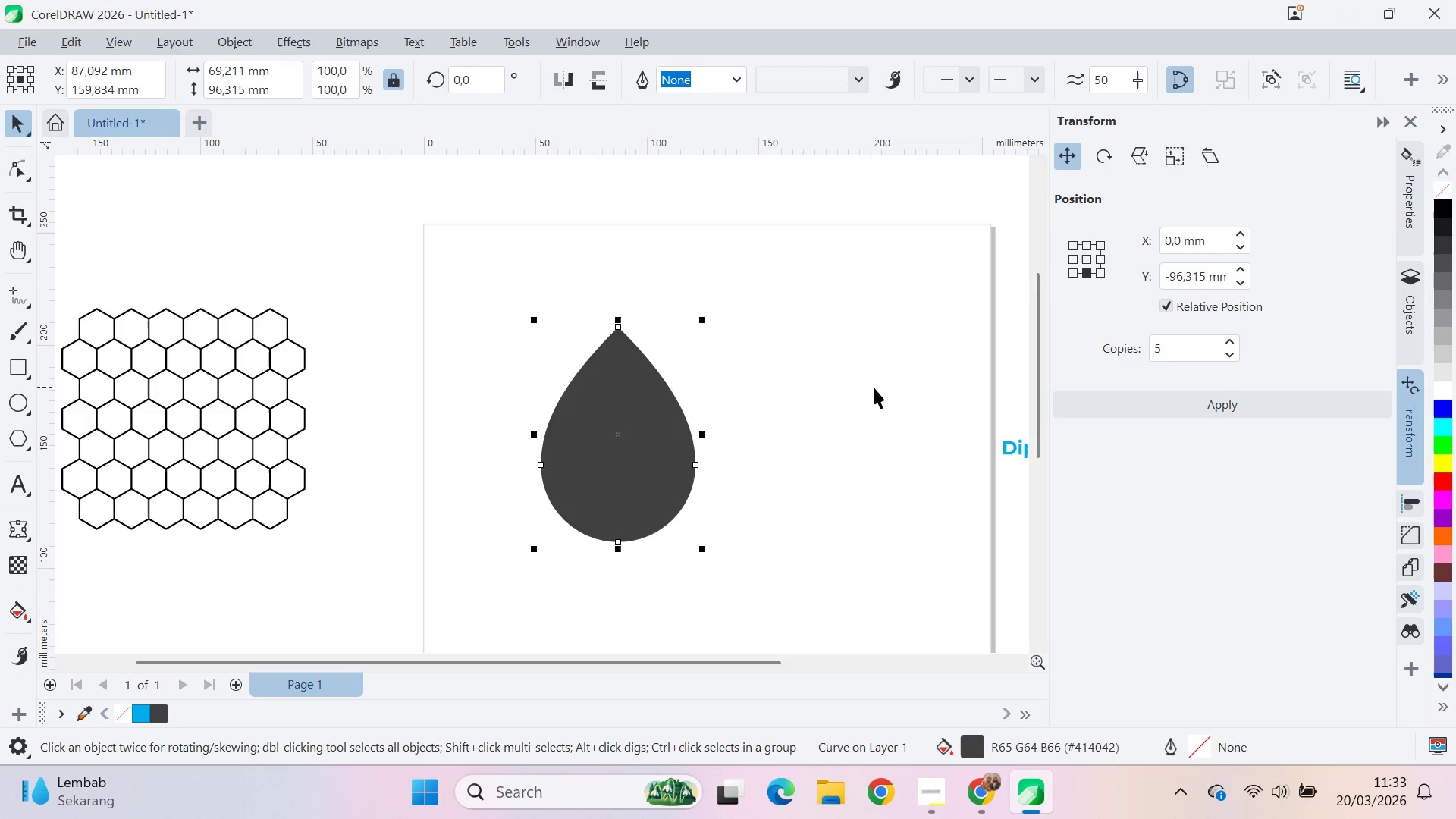 
wait(10.5)
 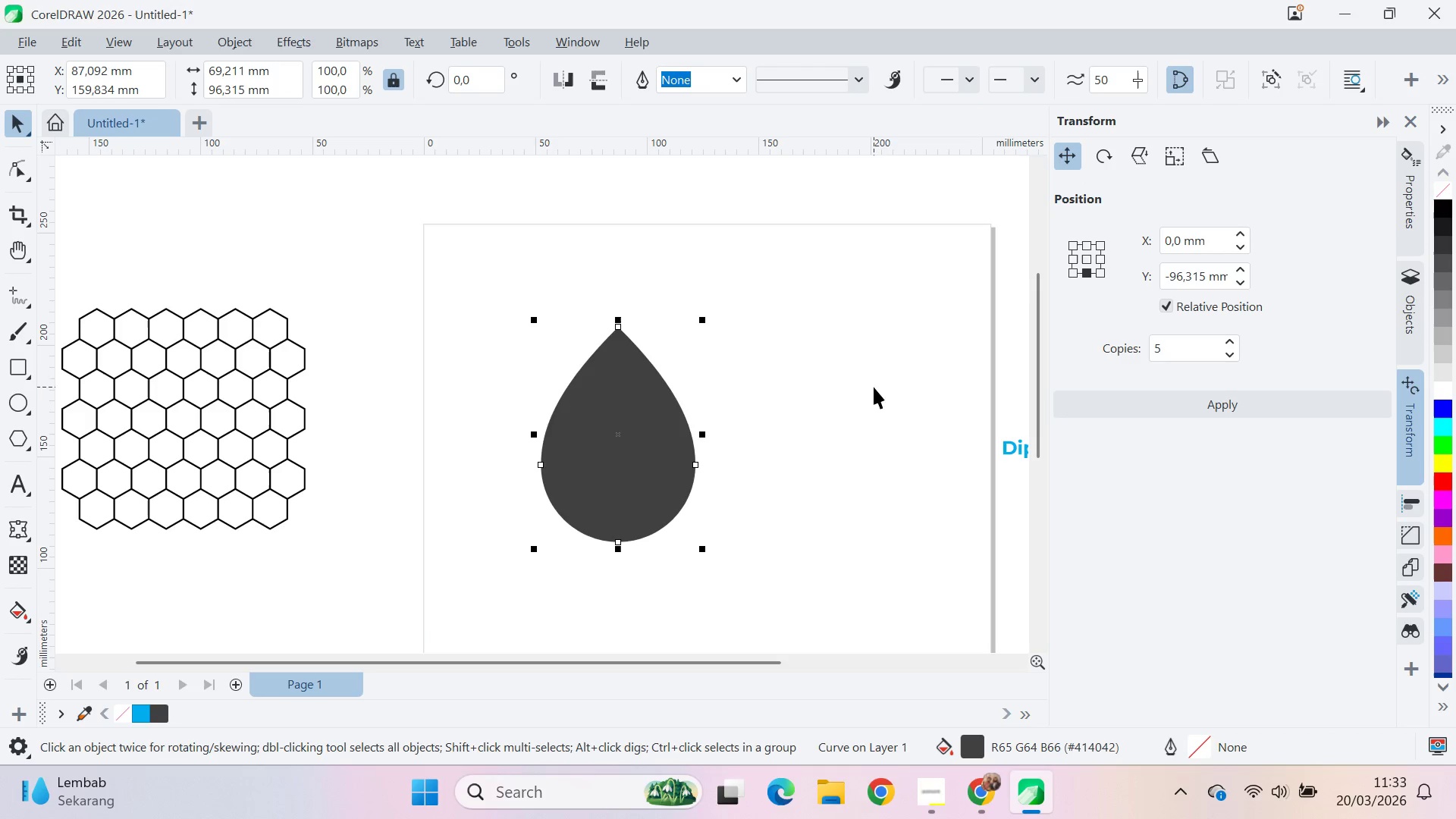 
left_click([361, 477])
 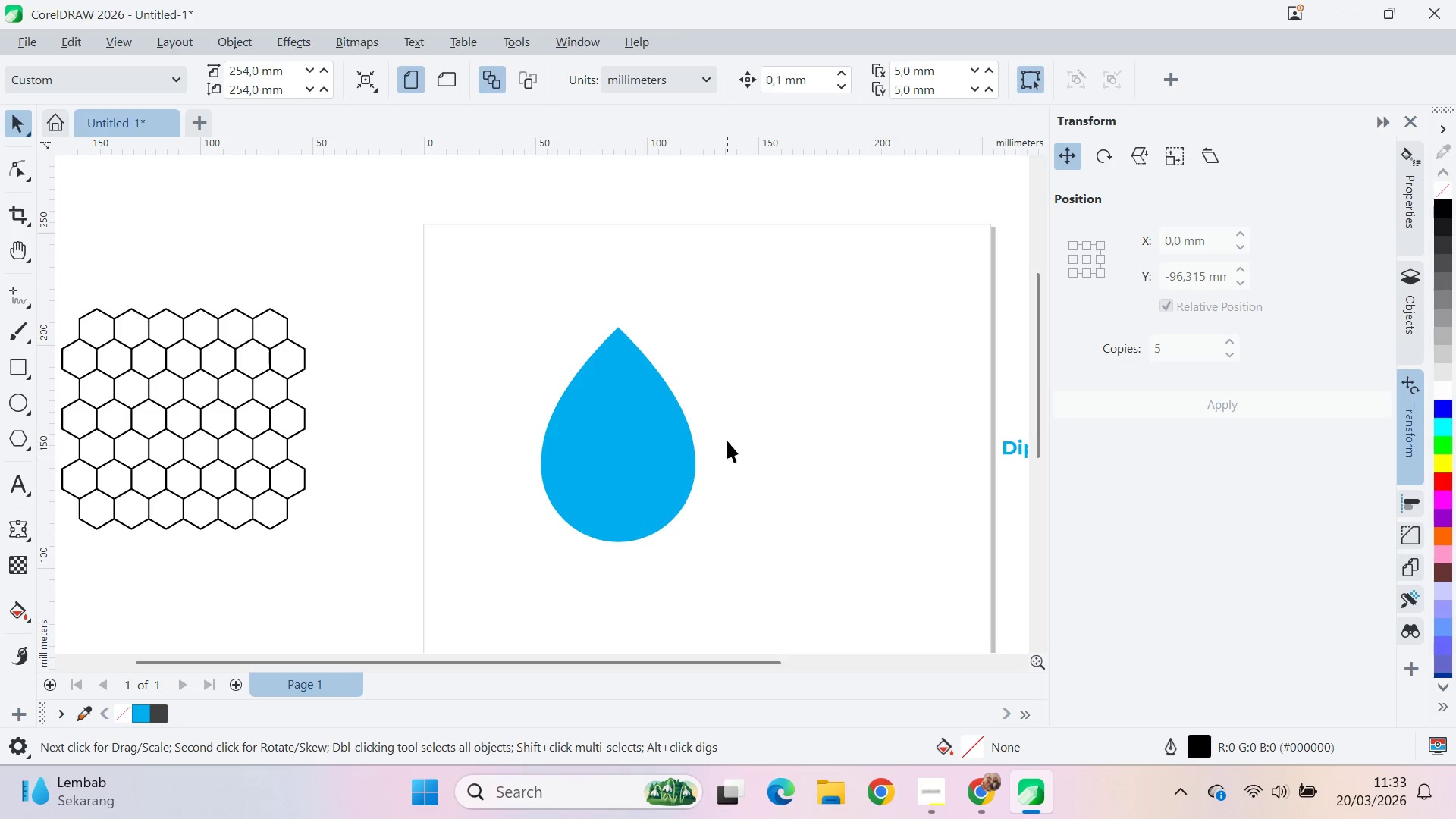 
left_click([627, 467])
 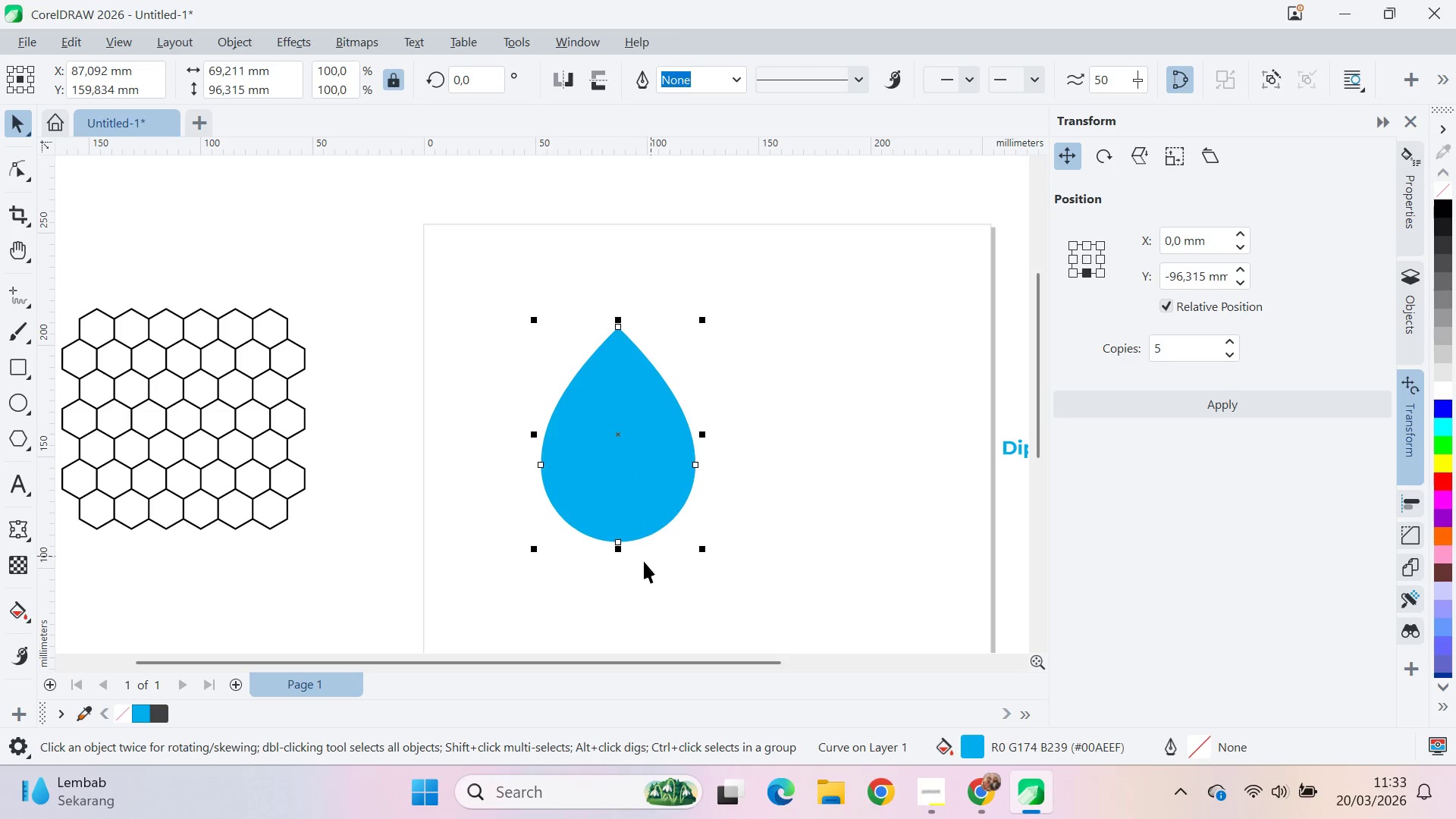 
hold_key(key=ShiftLeft, duration=1.5)
left_click_drag(start_coordinate=[529, 555], to_coordinate=[557, 568])
 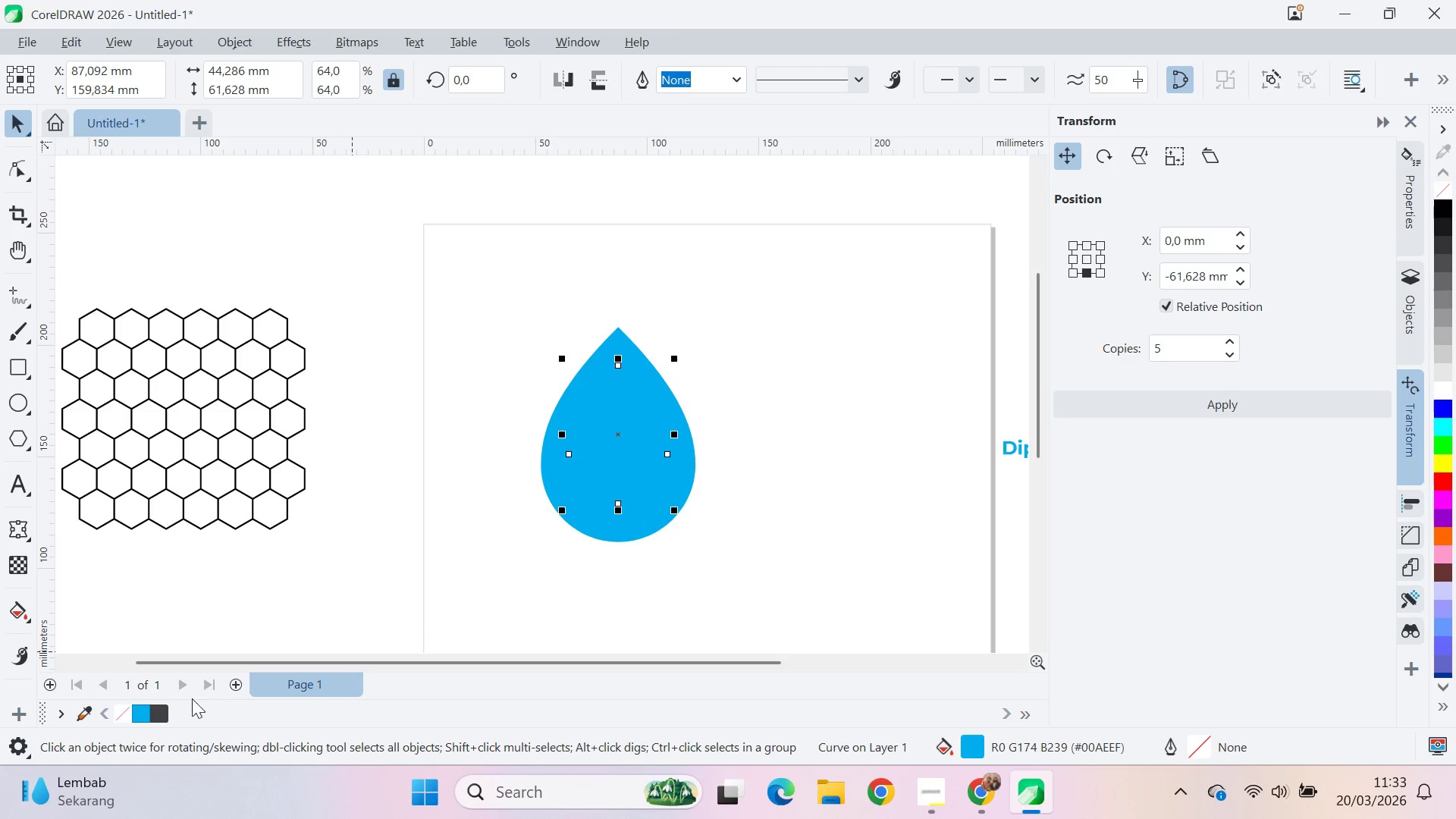 
key(Shift+ShiftLeft)
 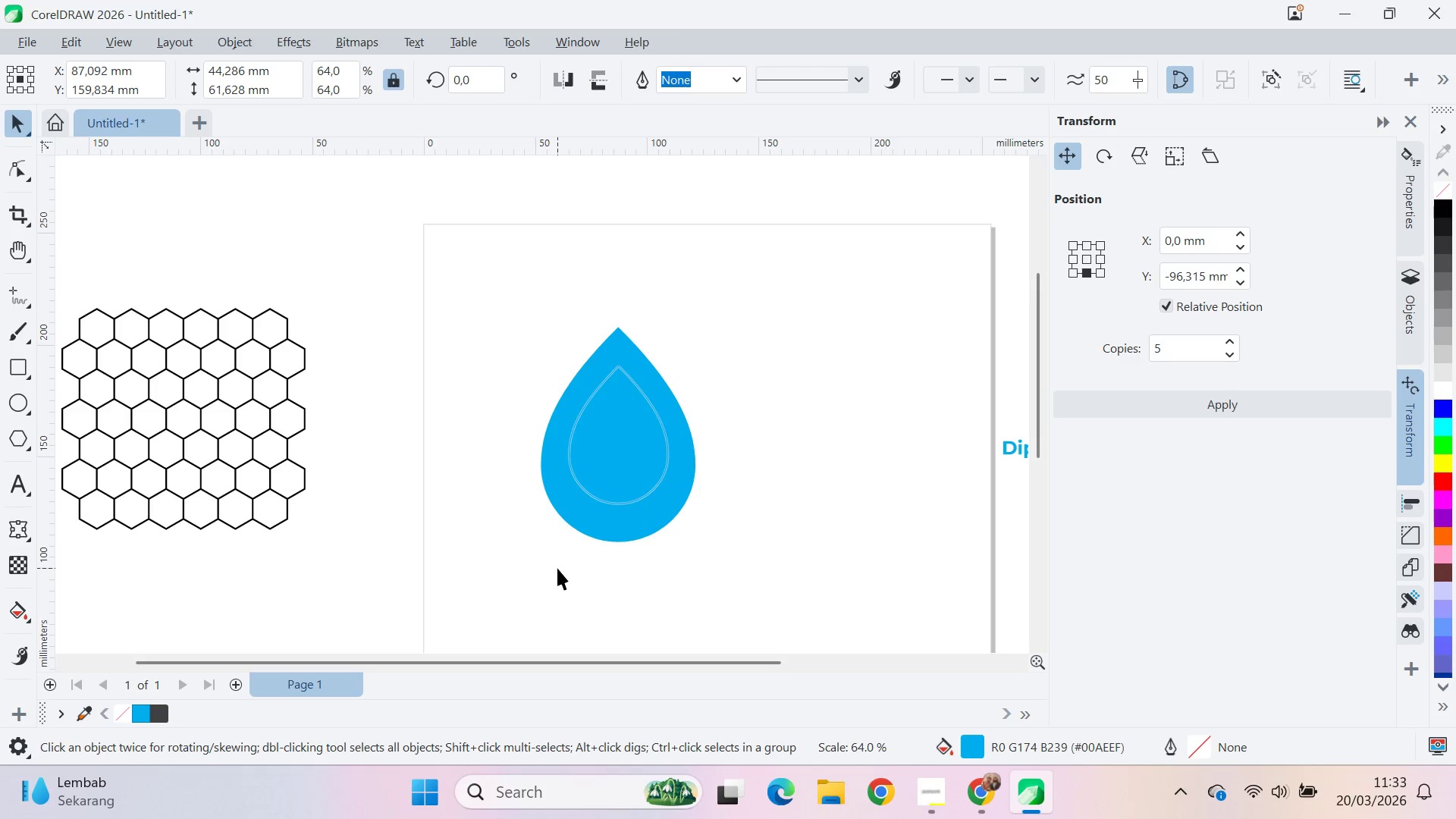 
key(Shift+ShiftLeft)
 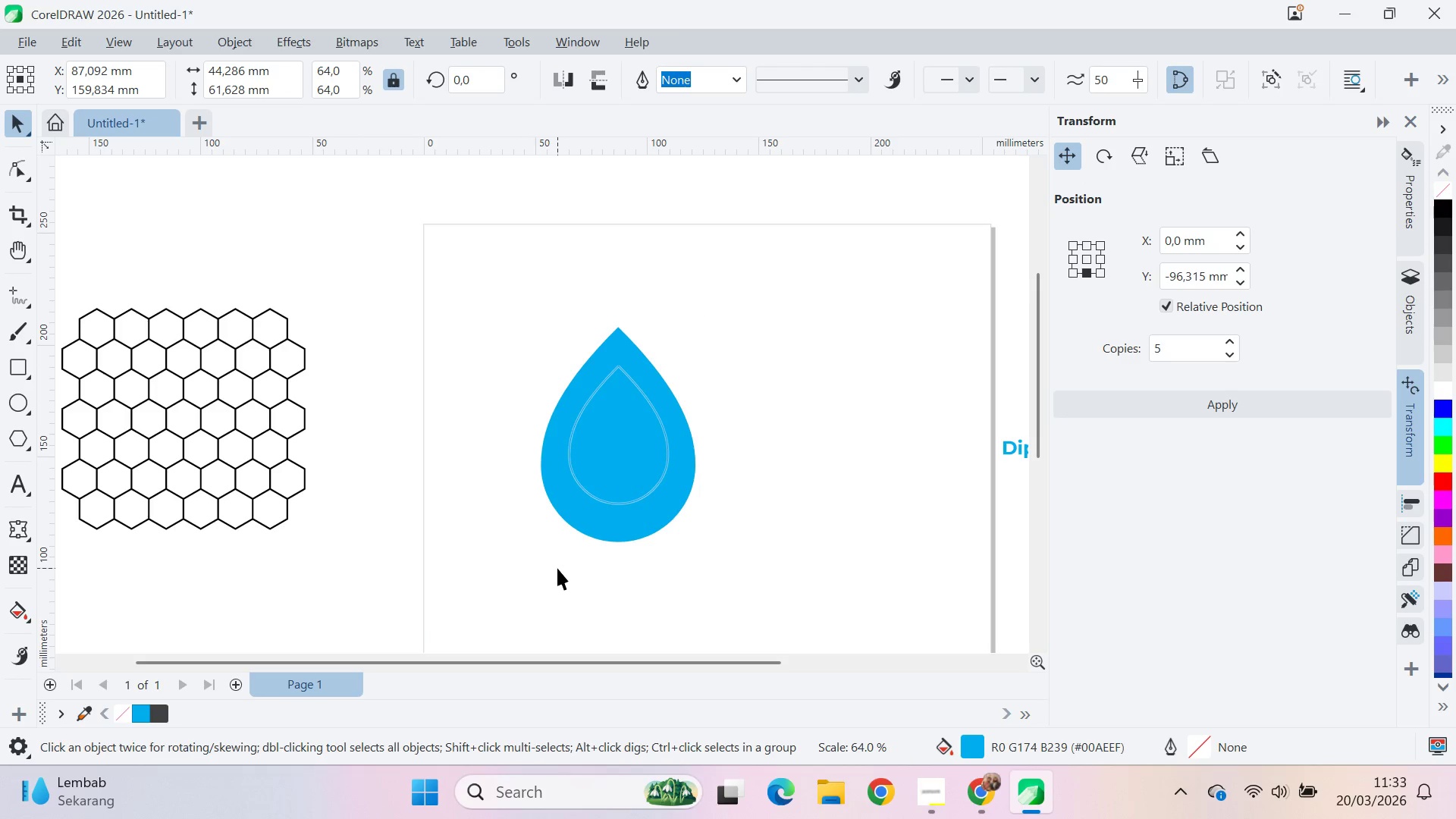 
key(Shift+ShiftLeft)
 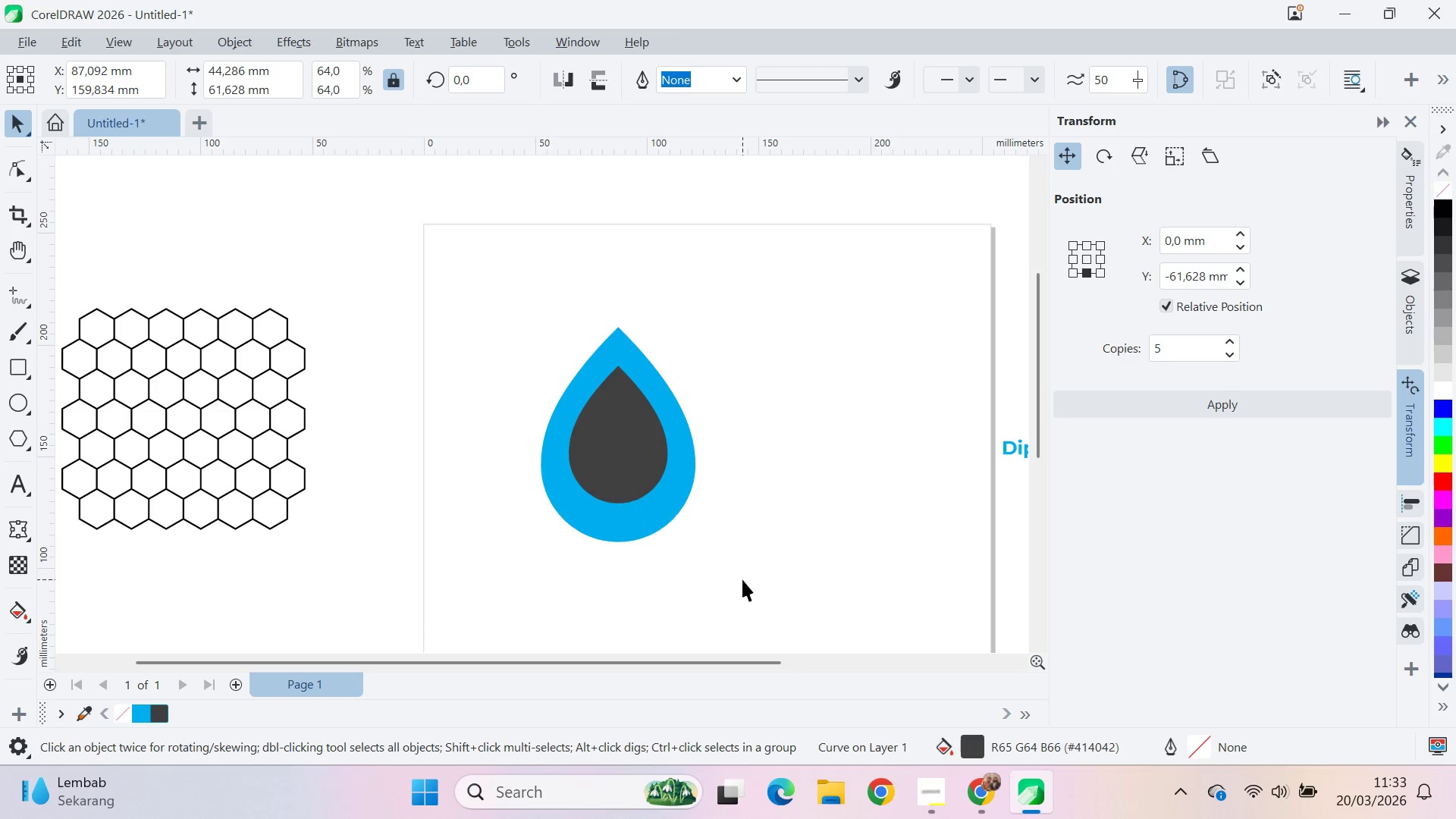 
left_click([647, 451])
 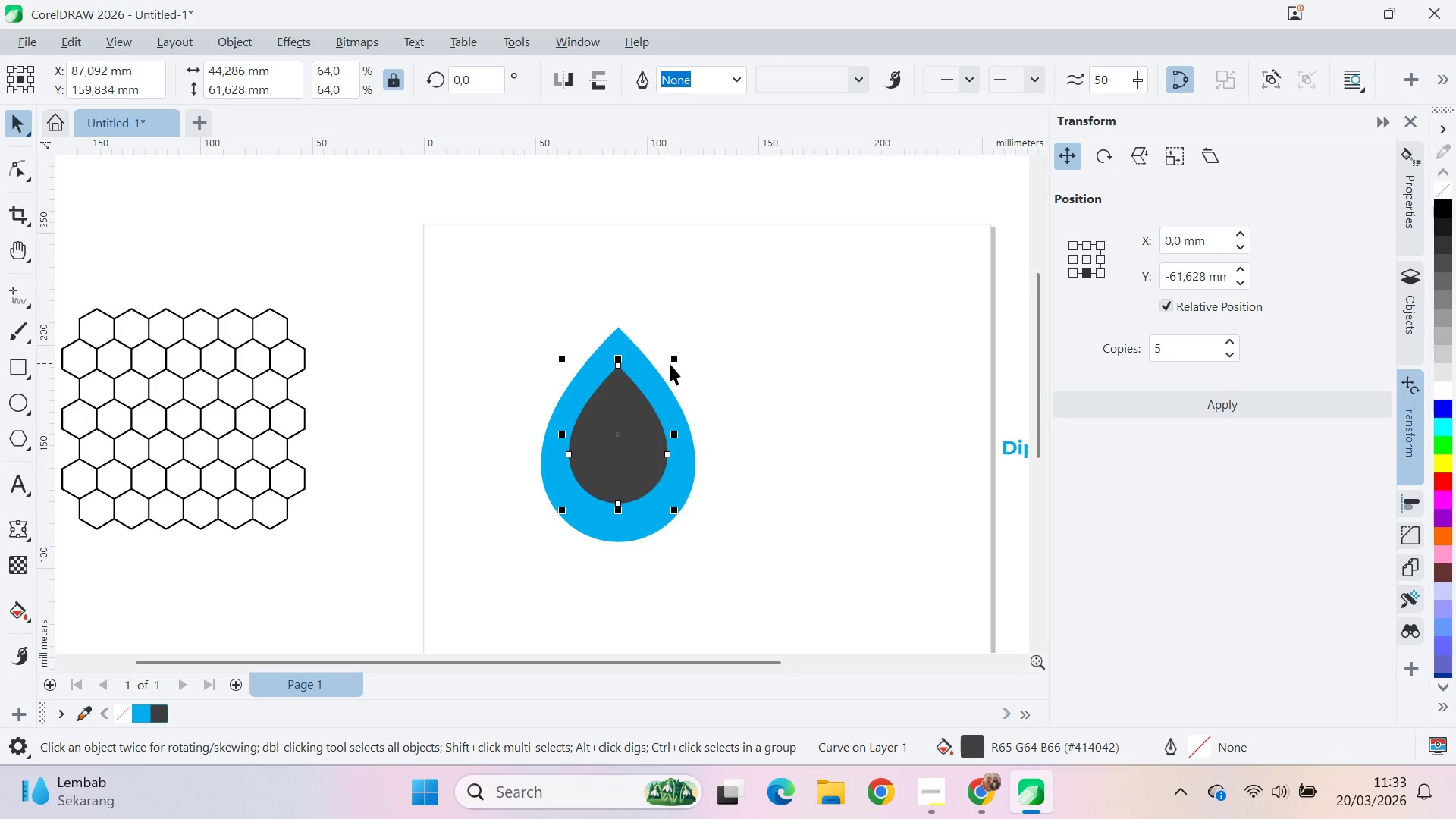 
left_click_drag(start_coordinate=[673, 359], to_coordinate=[694, 336])
 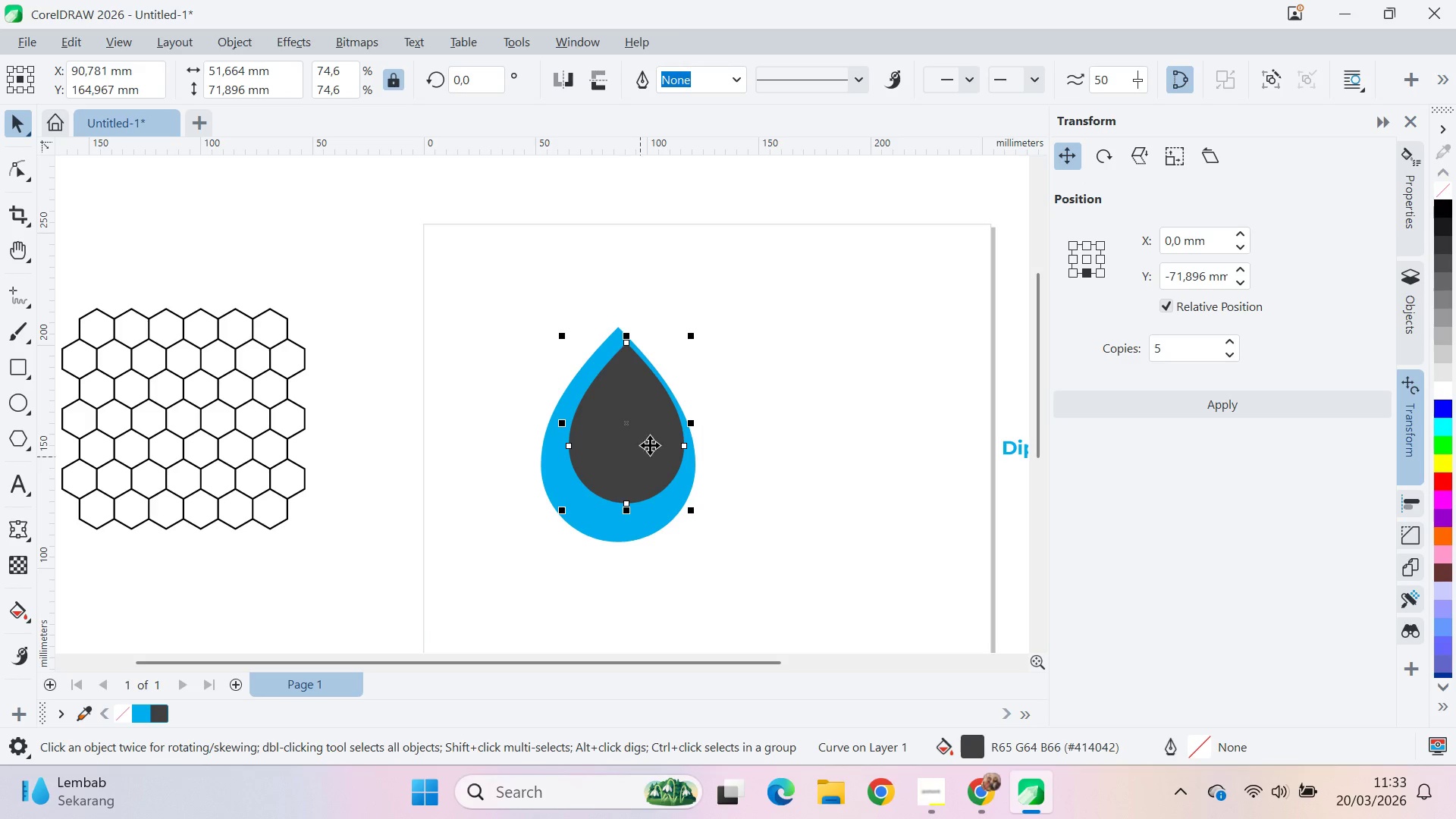 
left_click_drag(start_coordinate=[698, 335], to_coordinate=[715, 300])
 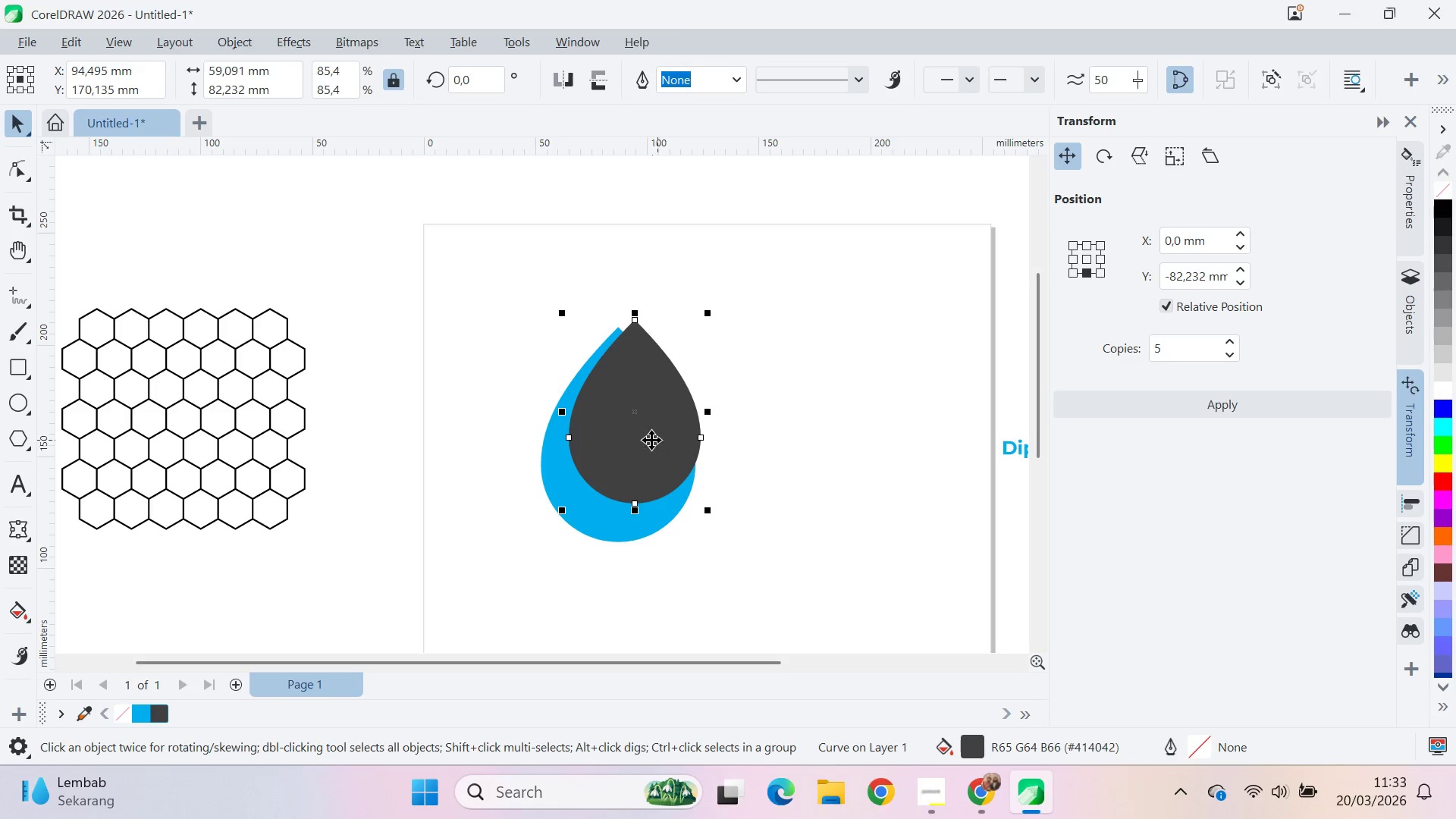 
left_click_drag(start_coordinate=[651, 439], to_coordinate=[645, 457])
 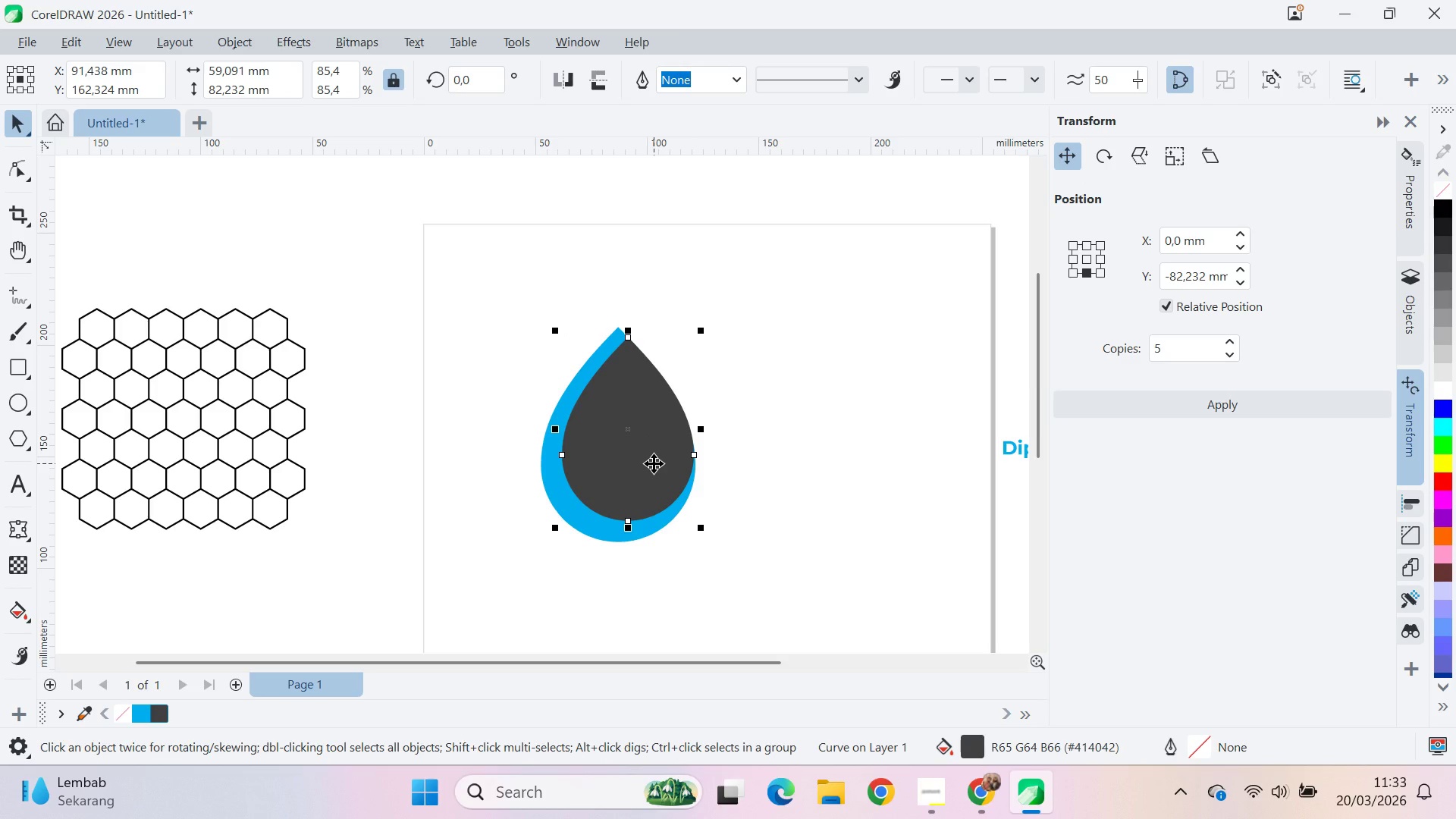 
key(A)
 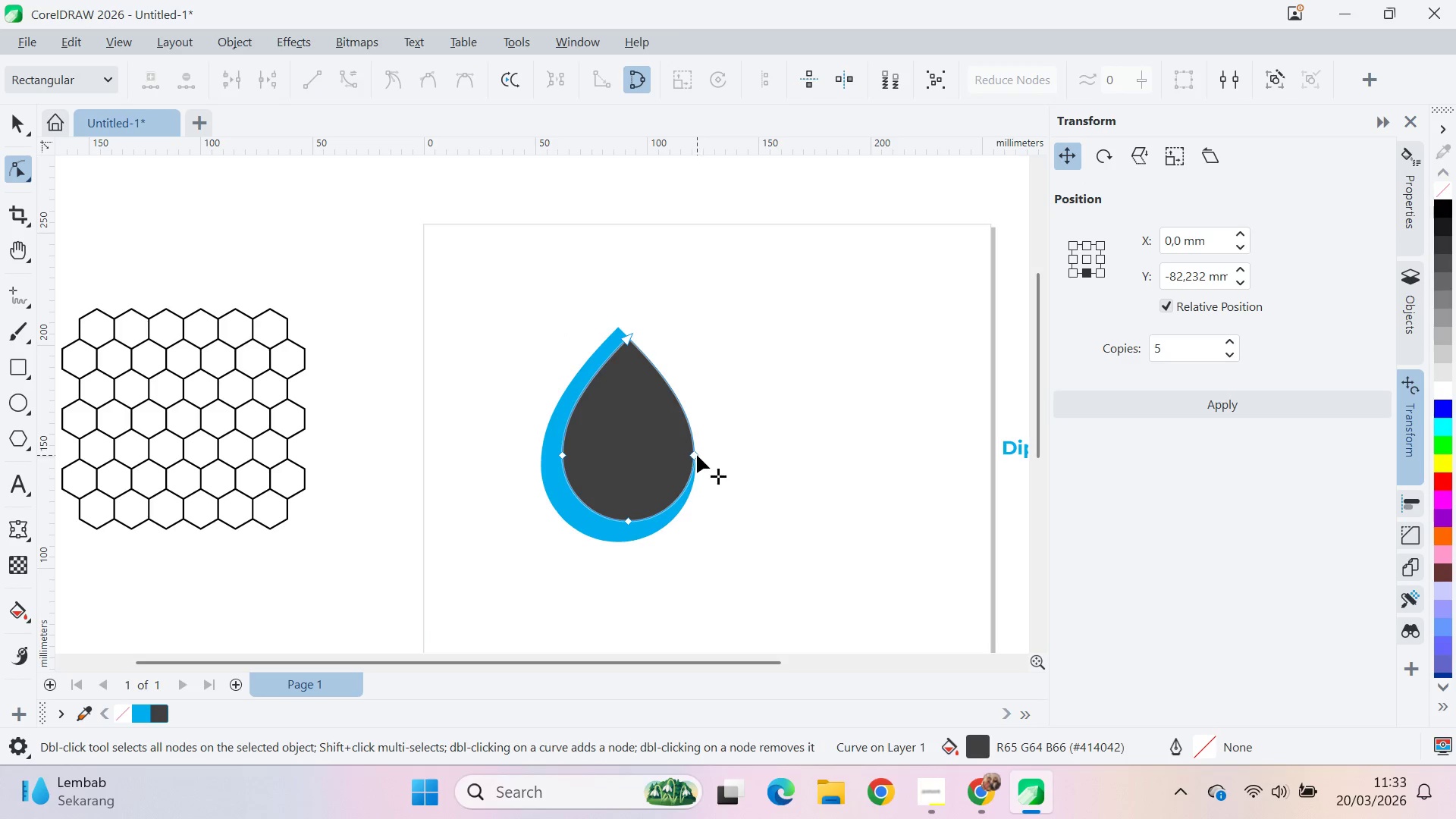 
left_click_drag(start_coordinate=[697, 455], to_coordinate=[684, 452])
 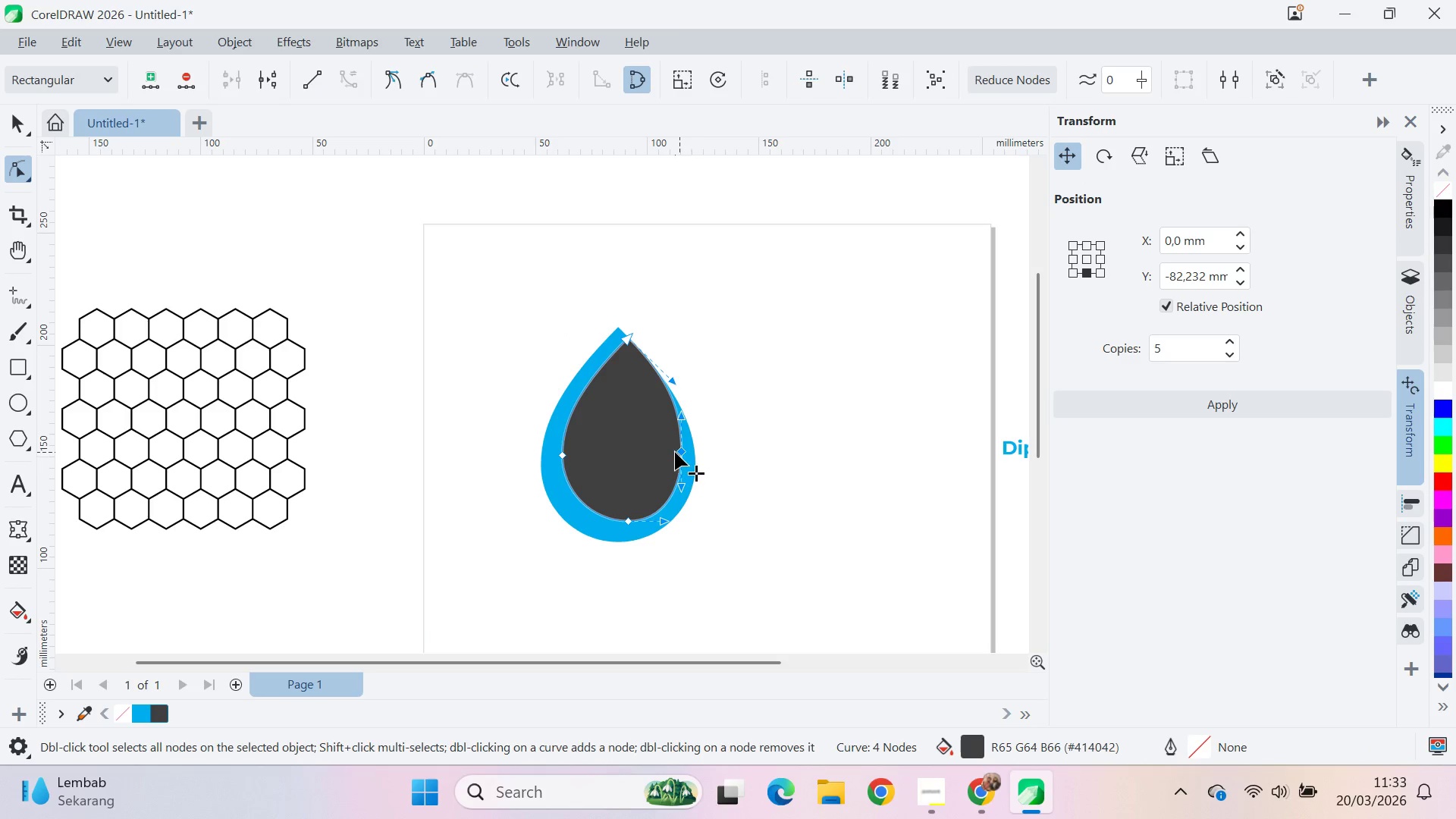 
hold_key(key=ShiftLeft, duration=0.42)
 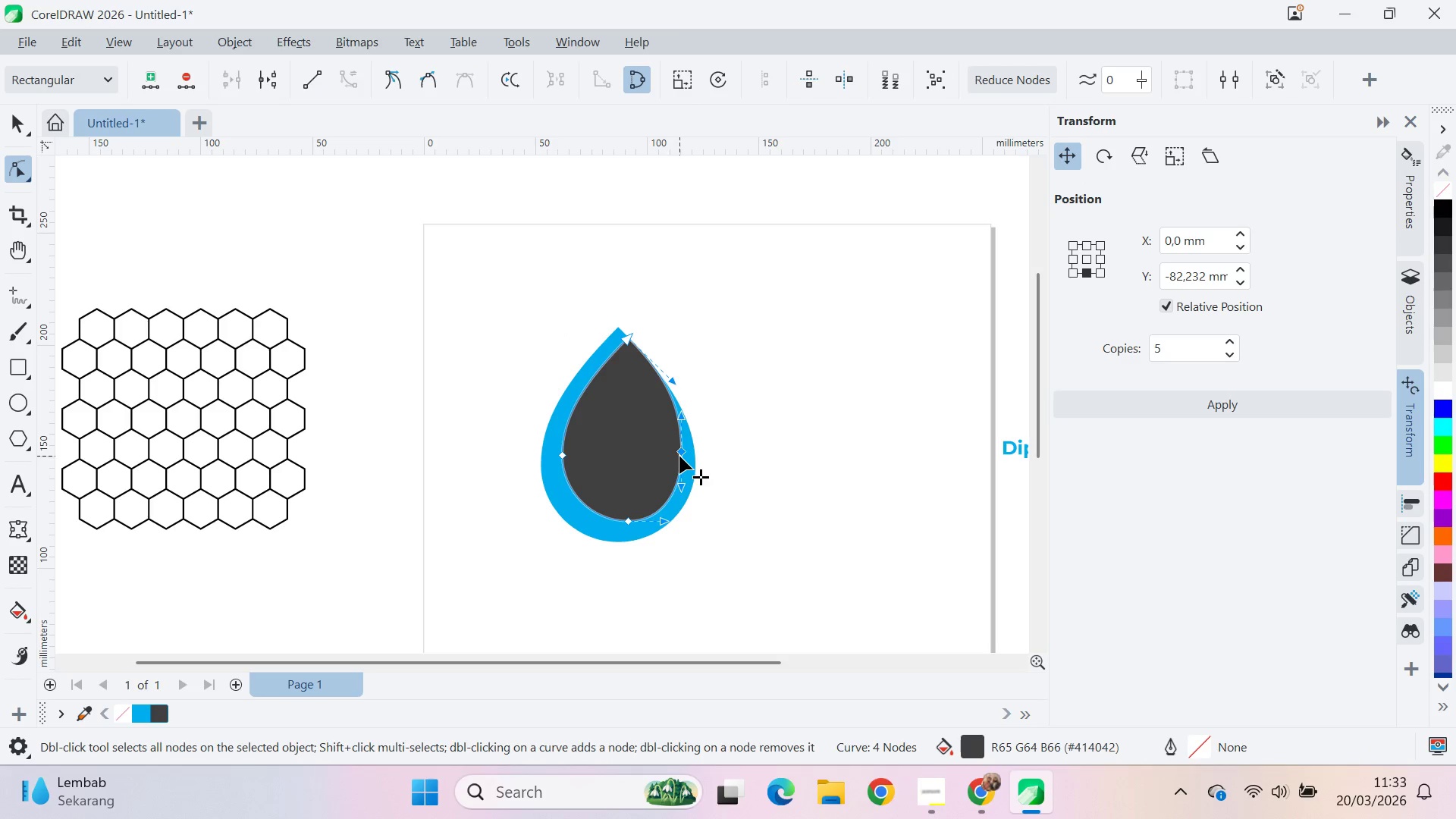 
left_click_drag(start_coordinate=[681, 452], to_coordinate=[675, 450])
 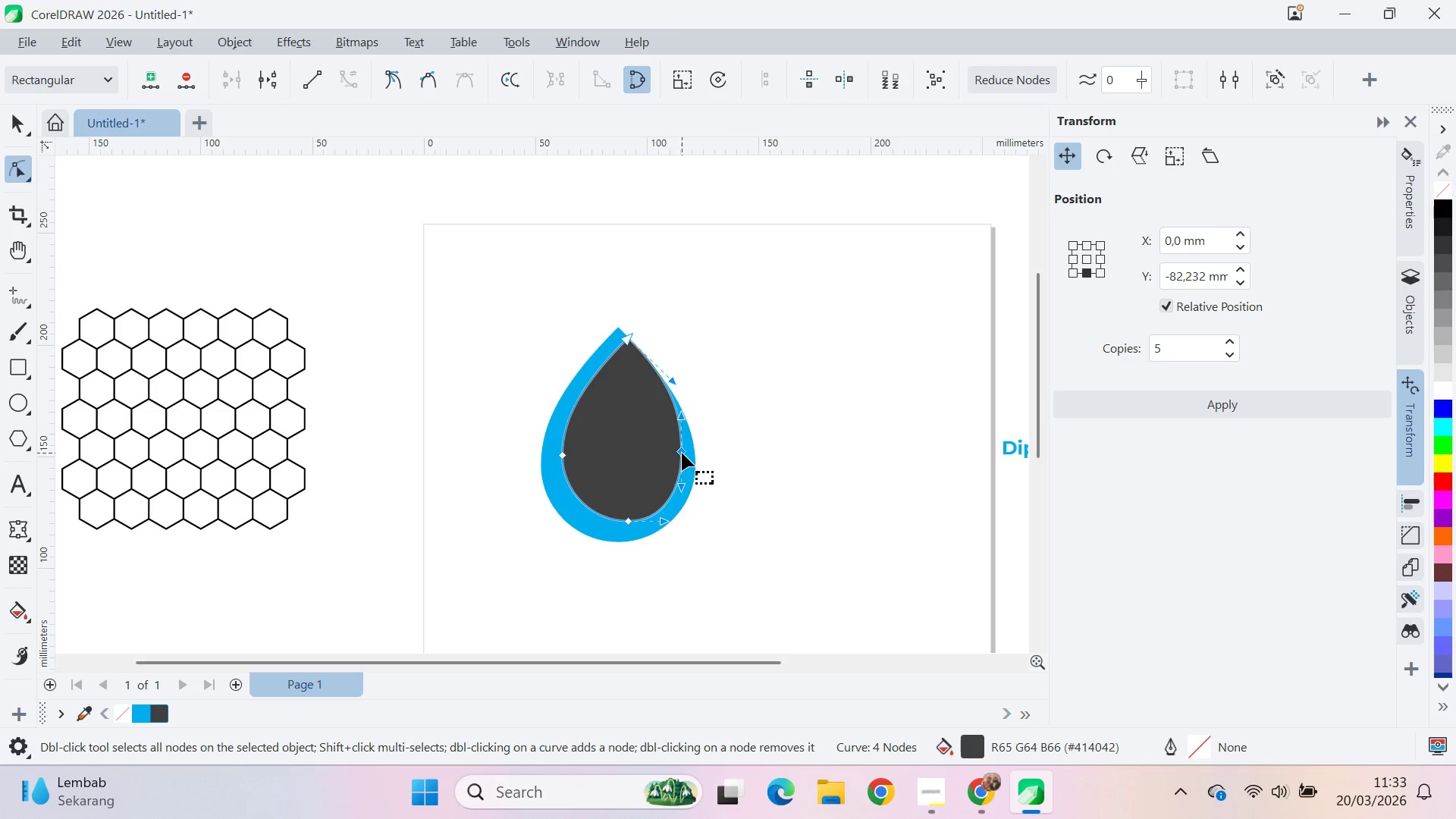 
hold_key(key=ShiftLeft, duration=0.78)
 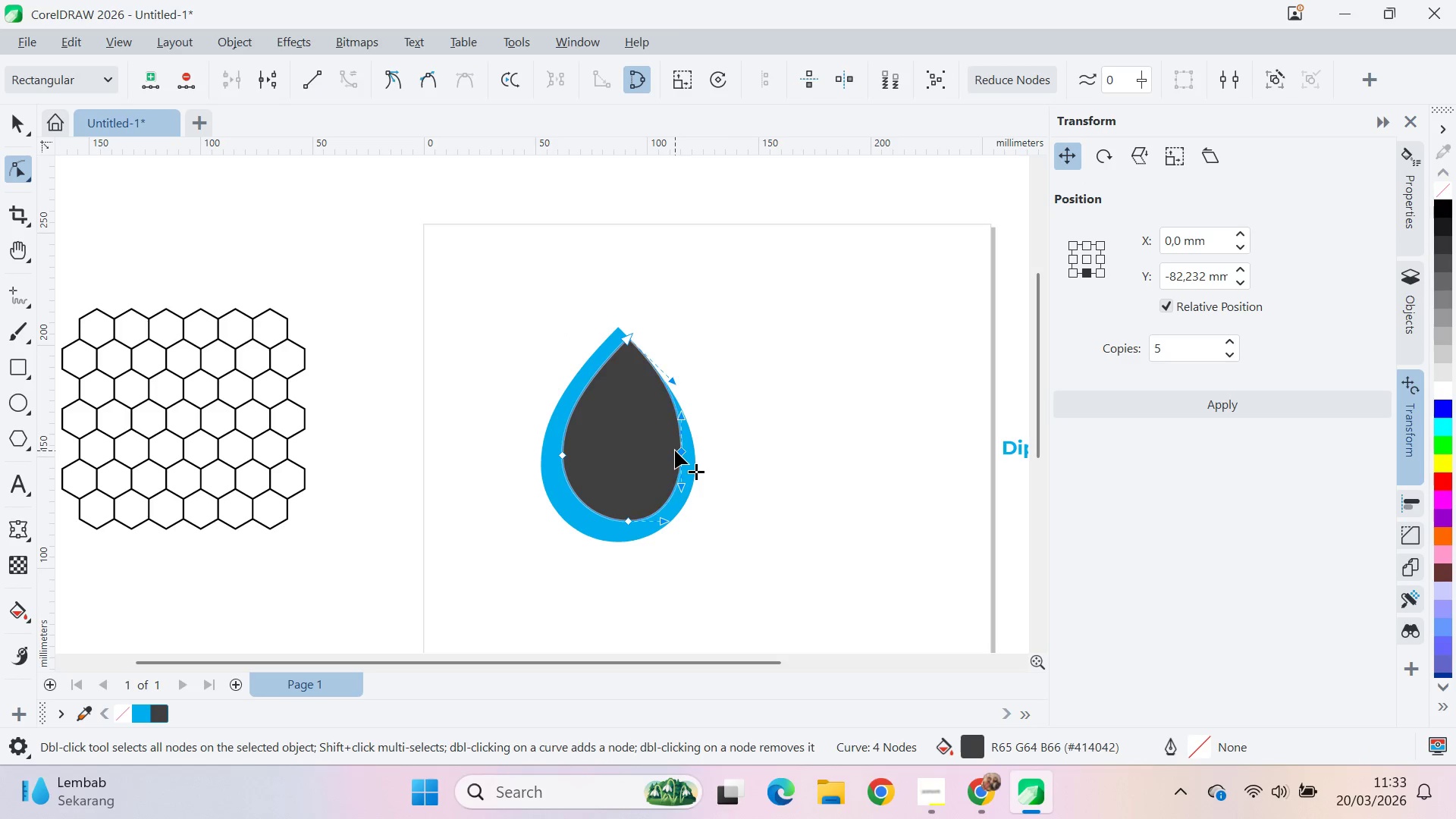 
key(Control+Z)
 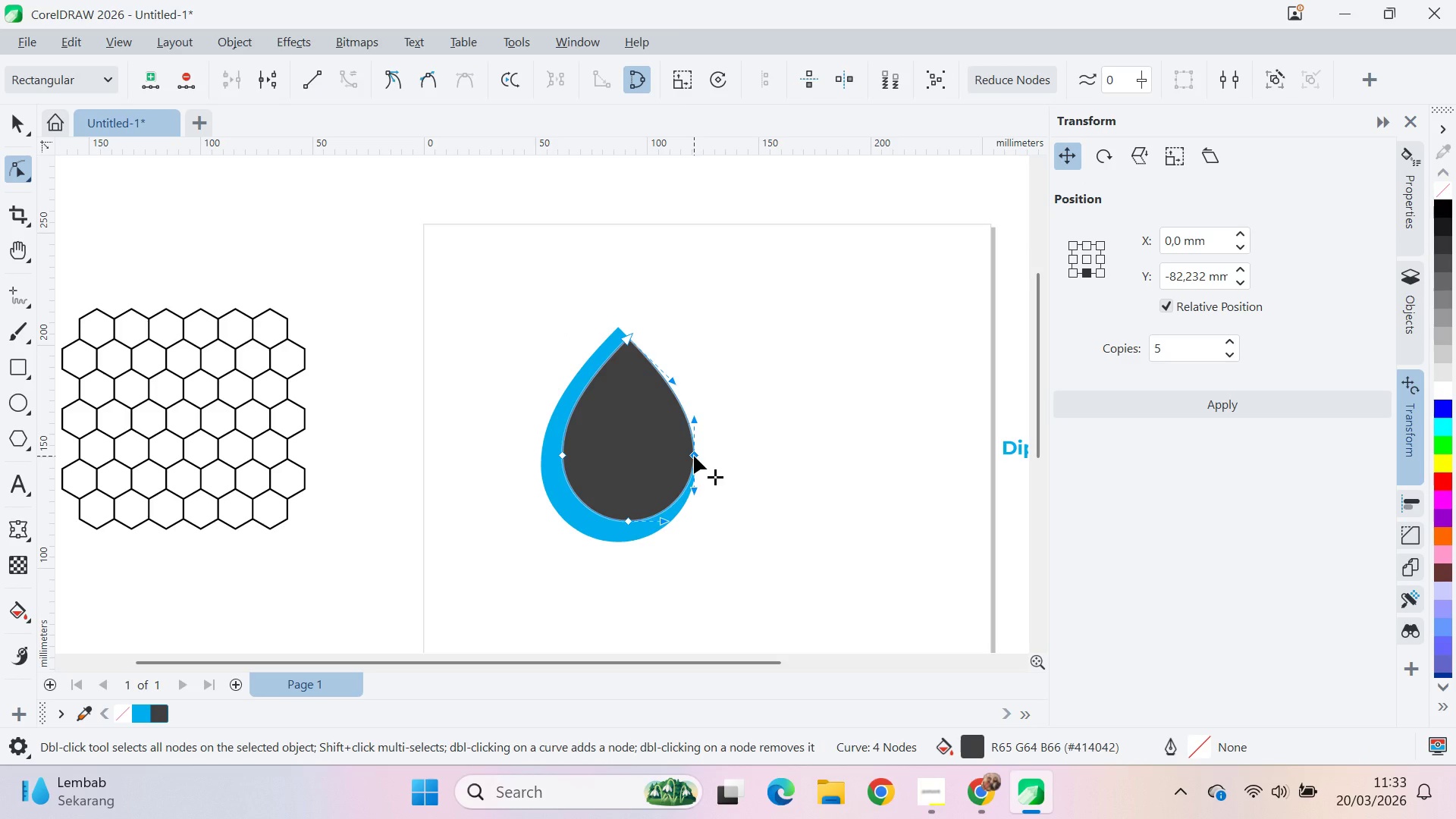 
key(V)
 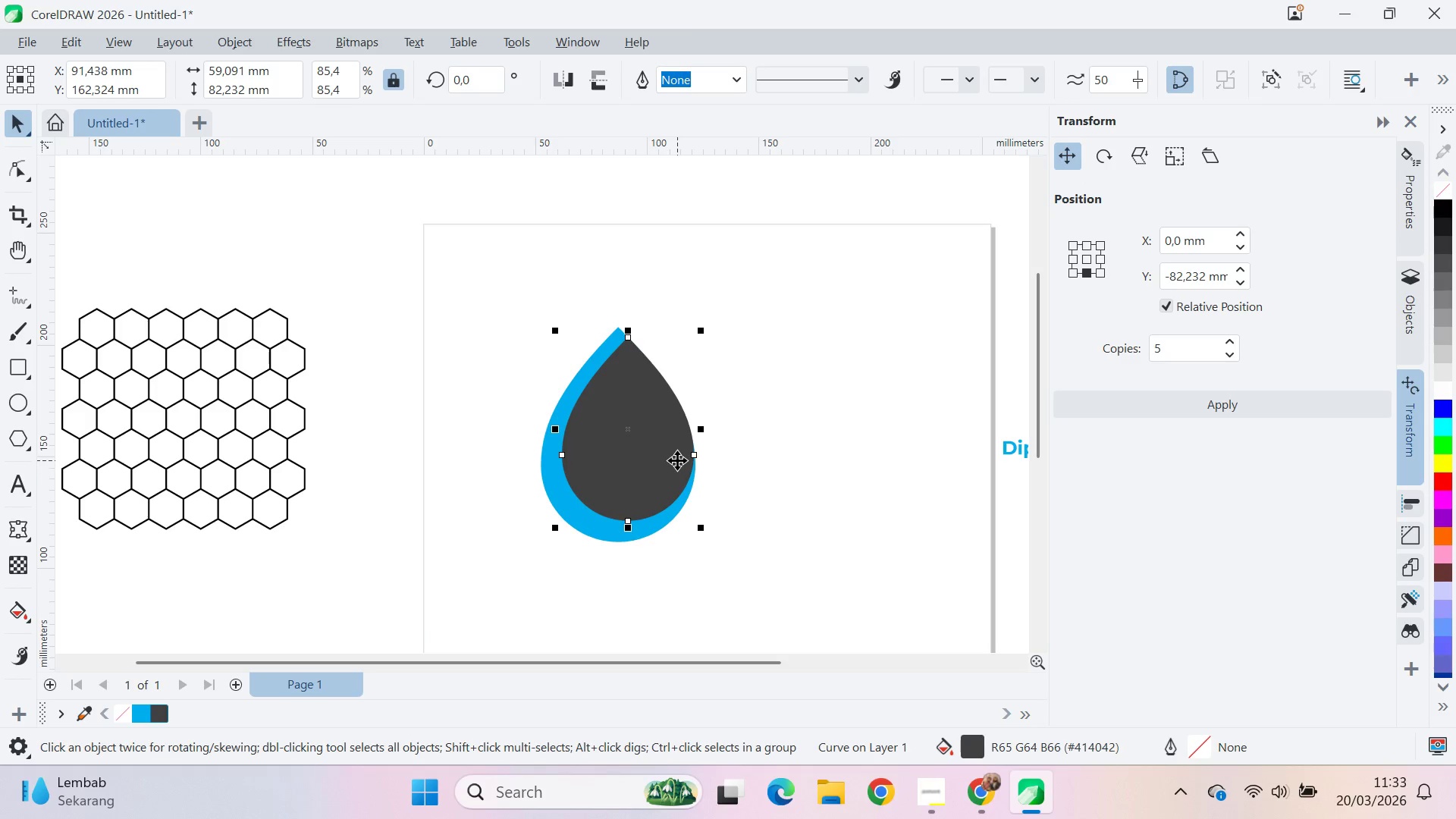 
left_click_drag(start_coordinate=[677, 460], to_coordinate=[668, 470])
 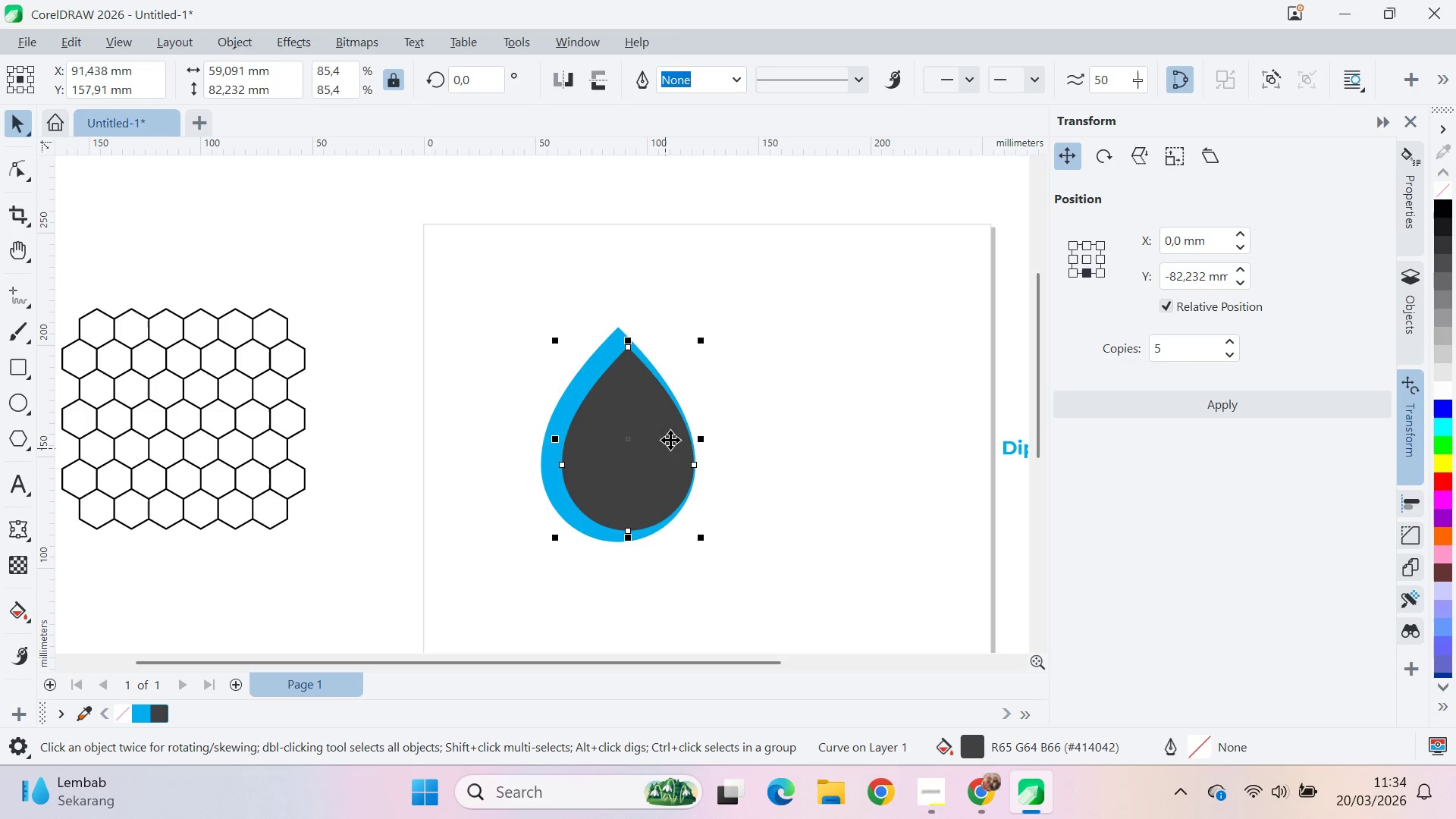 
hold_key(key=ShiftLeft, duration=1.11)
 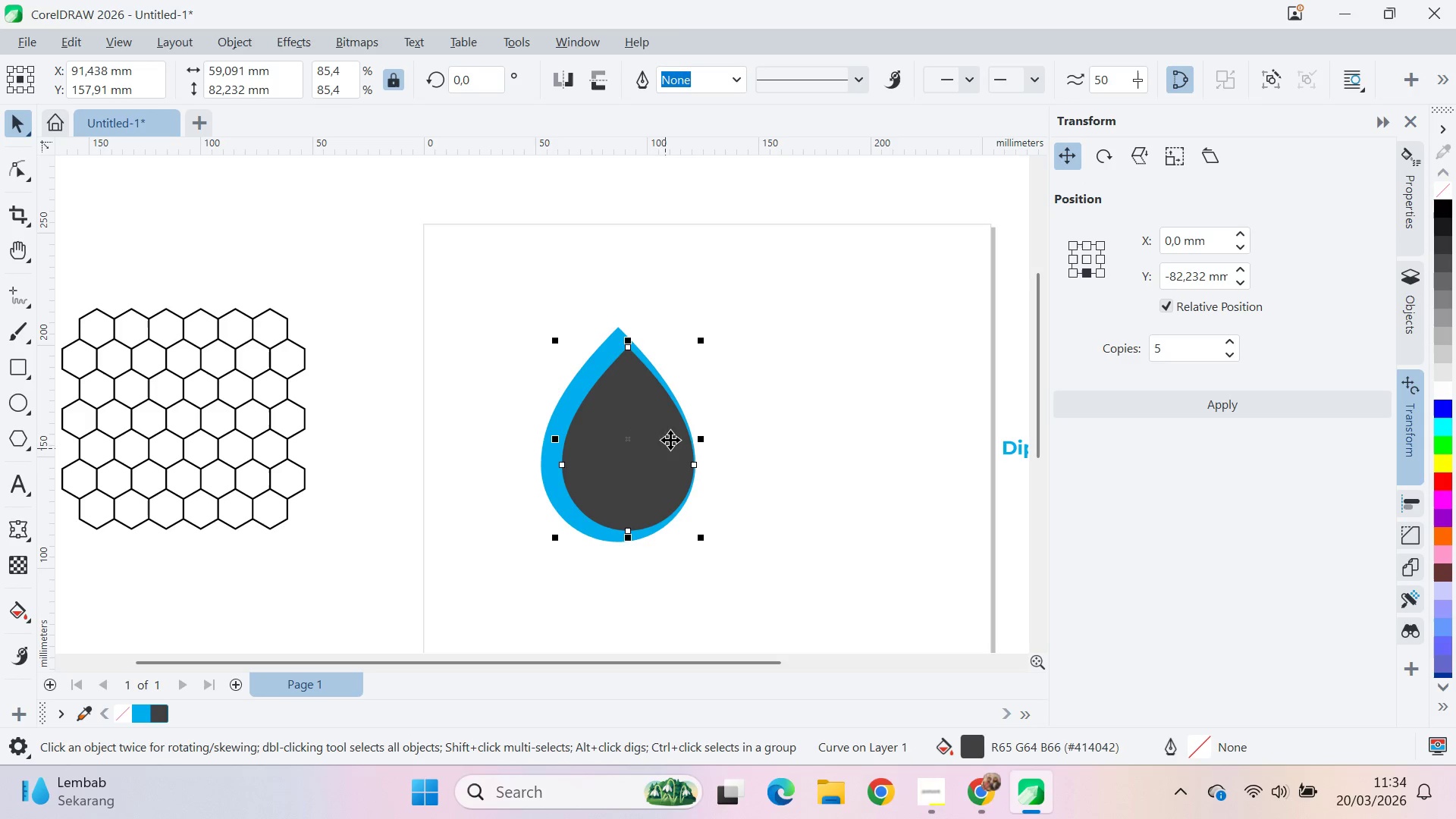 
hold_key(key=ShiftLeft, duration=28.2)
 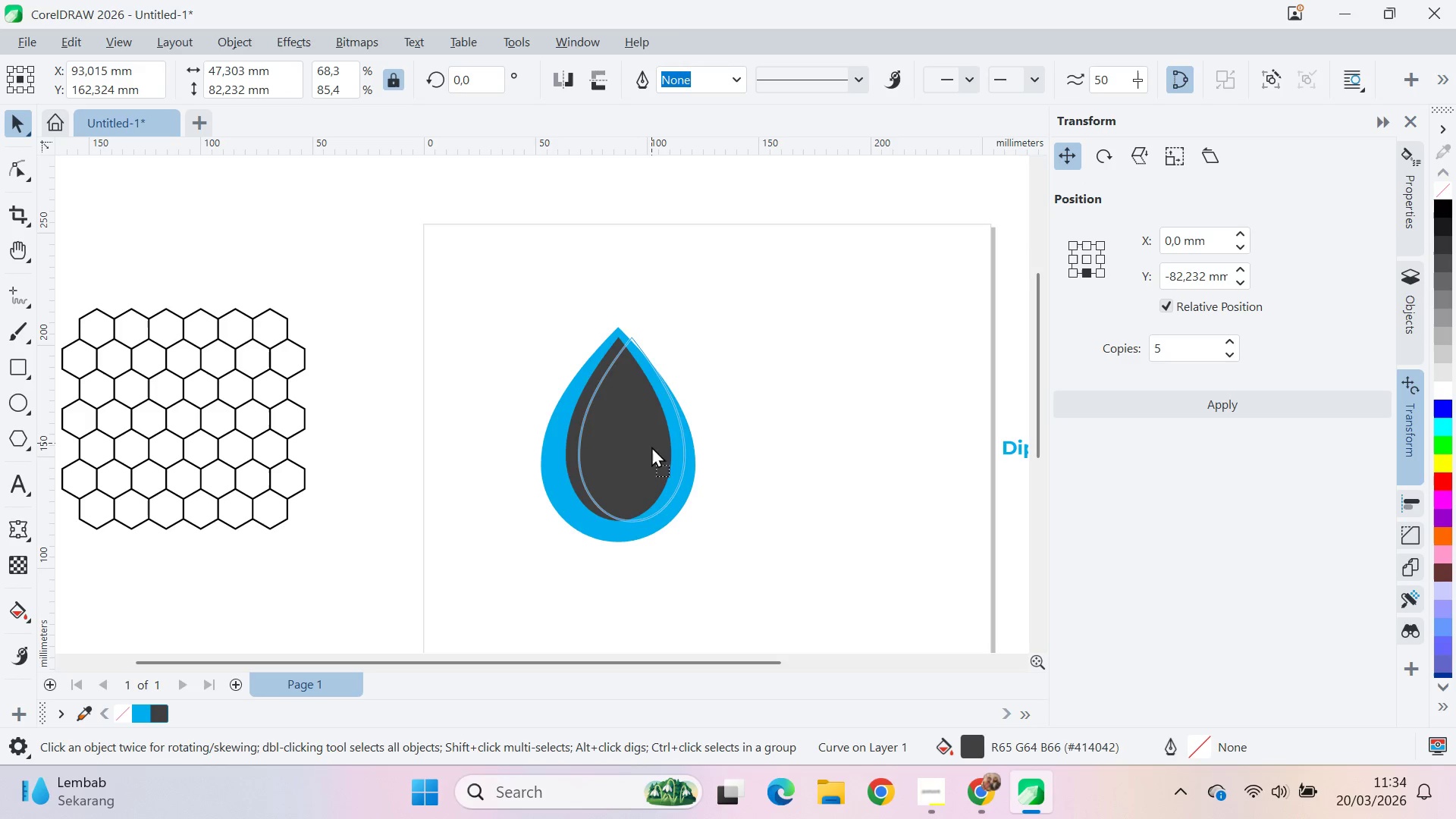 
key(Control+Z)
 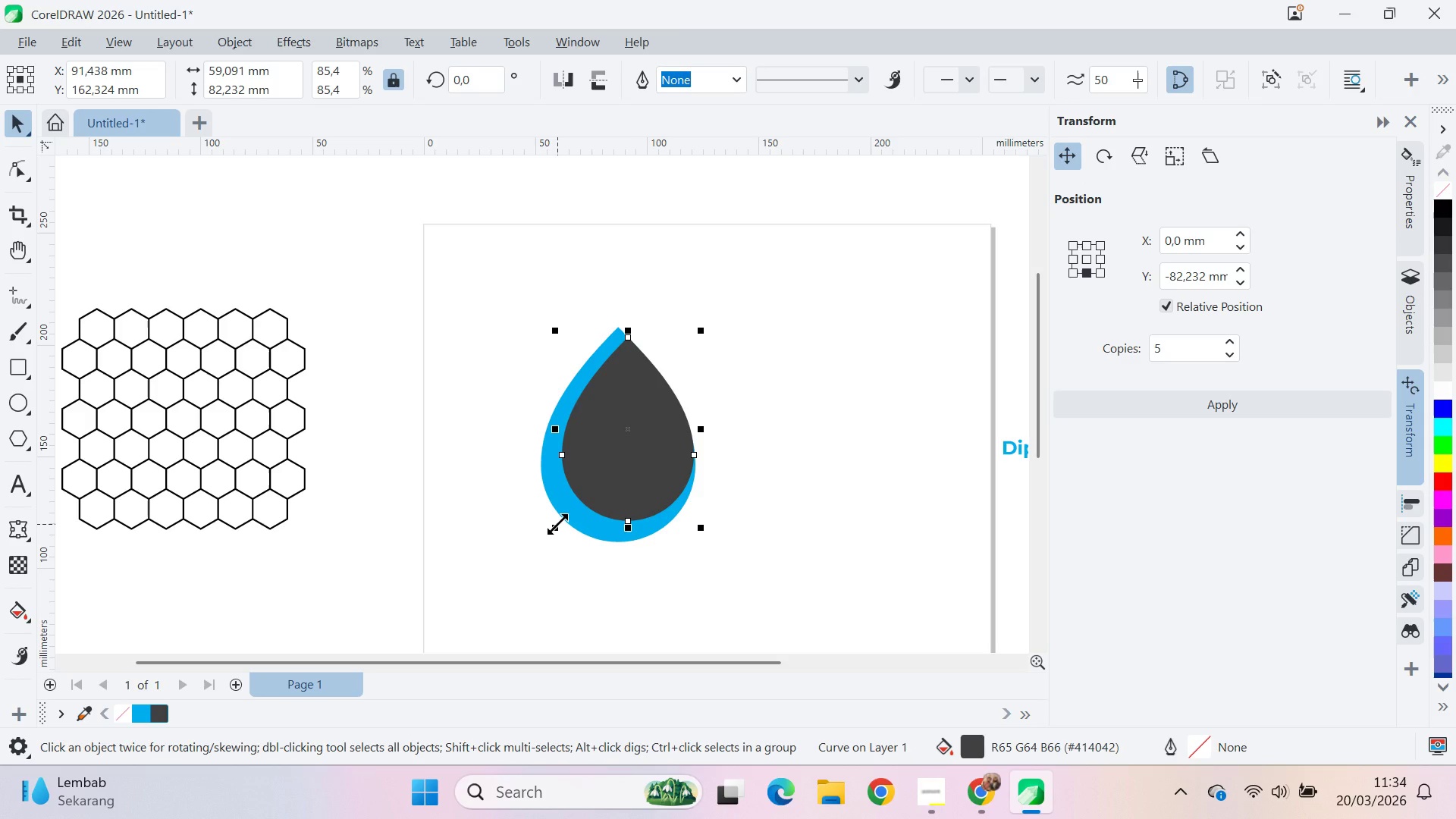 
left_click_drag(start_coordinate=[704, 431], to_coordinate=[695, 564])
 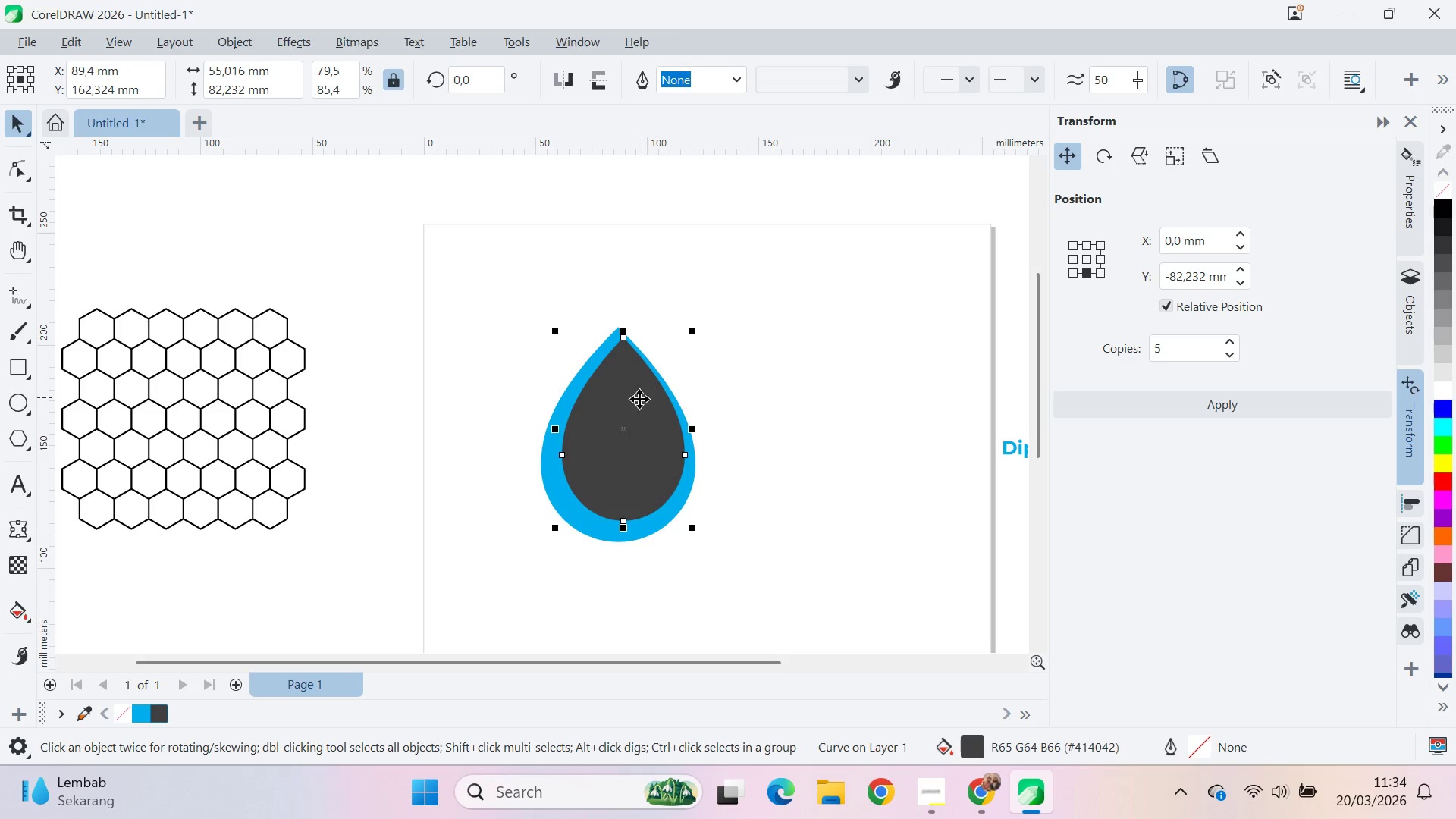 
left_click_drag(start_coordinate=[627, 403], to_coordinate=[631, 403])
 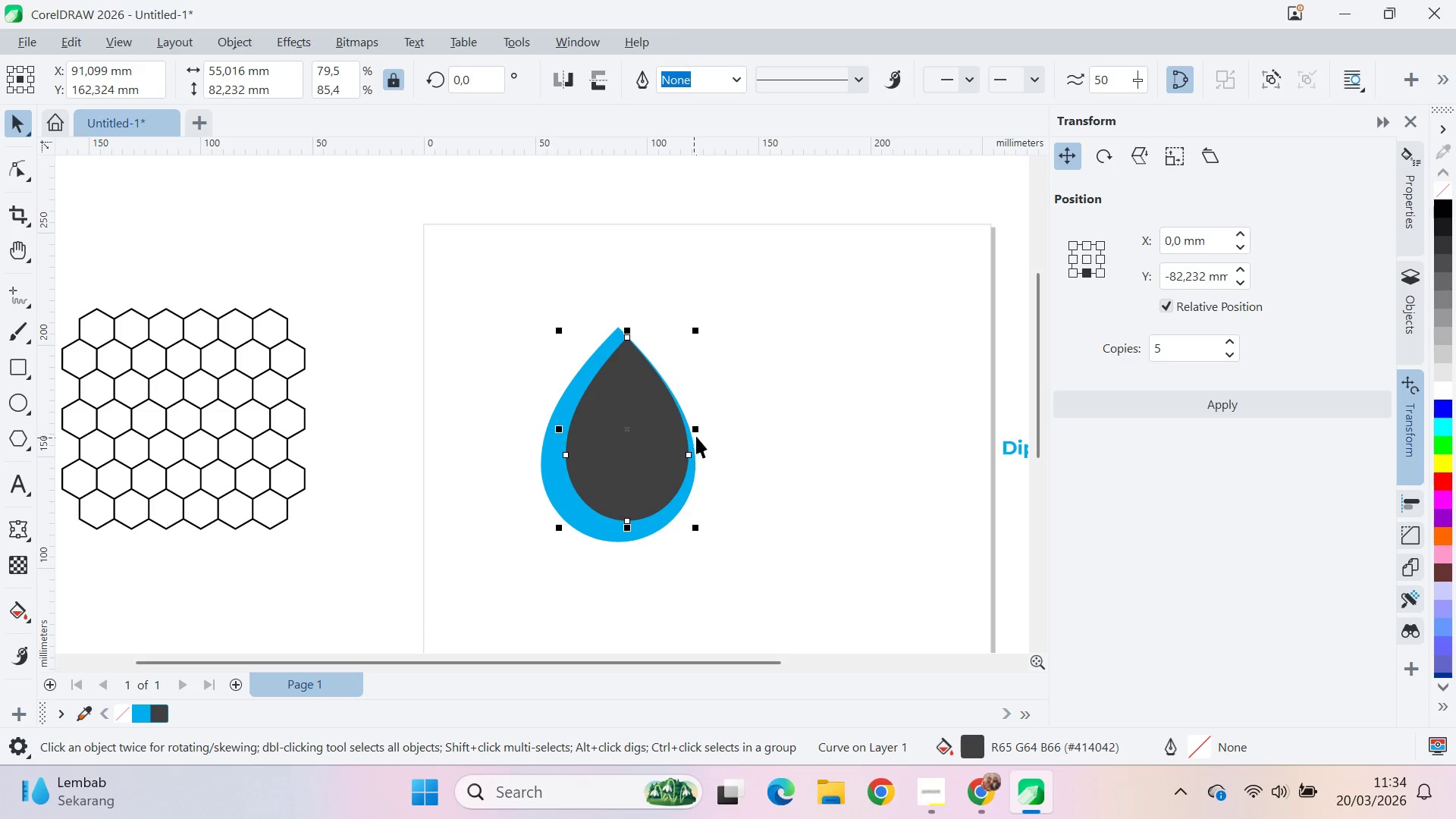 
left_click_drag(start_coordinate=[697, 431], to_coordinate=[679, 504])
 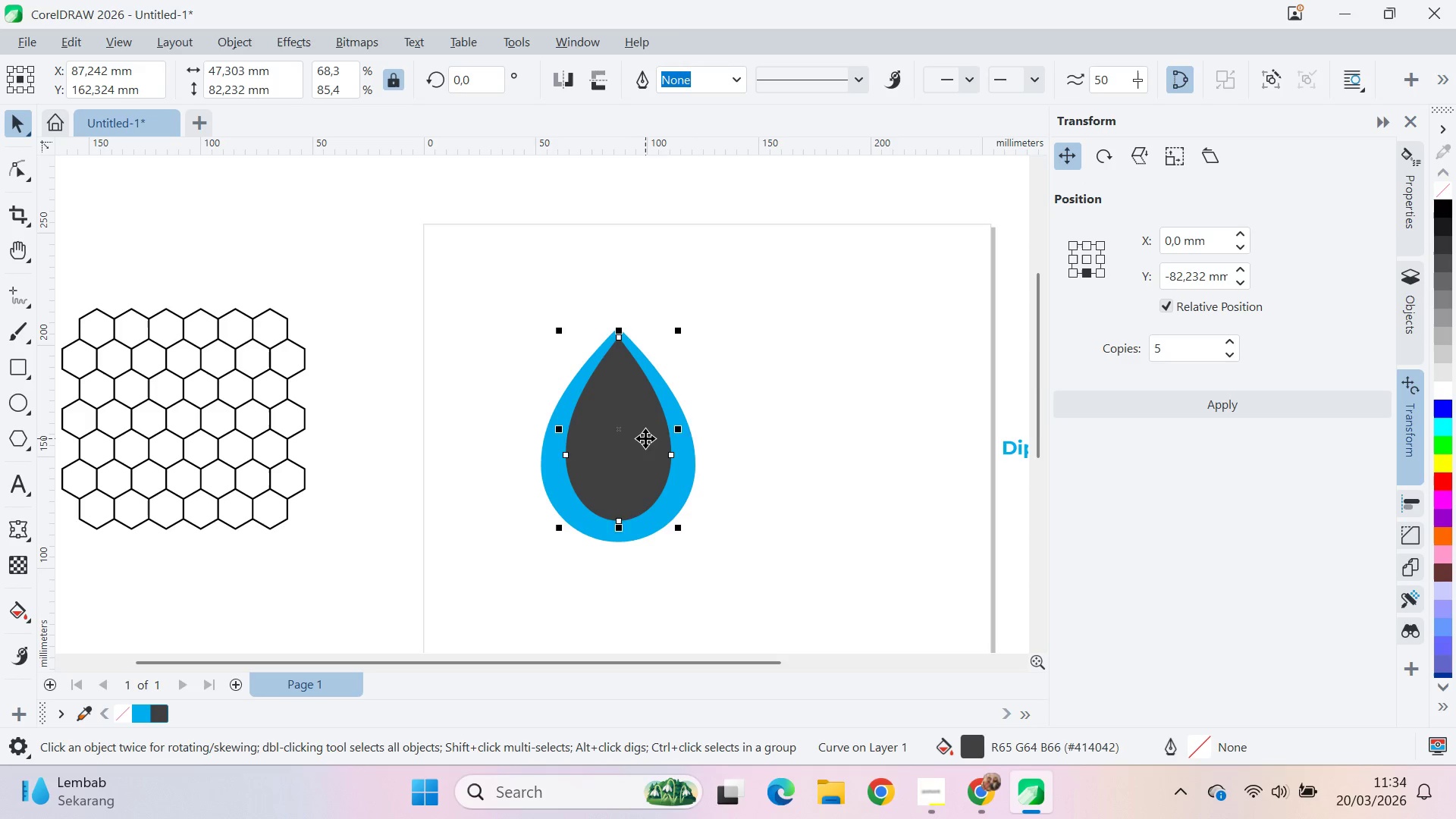 
left_click_drag(start_coordinate=[645, 438], to_coordinate=[655, 430])
 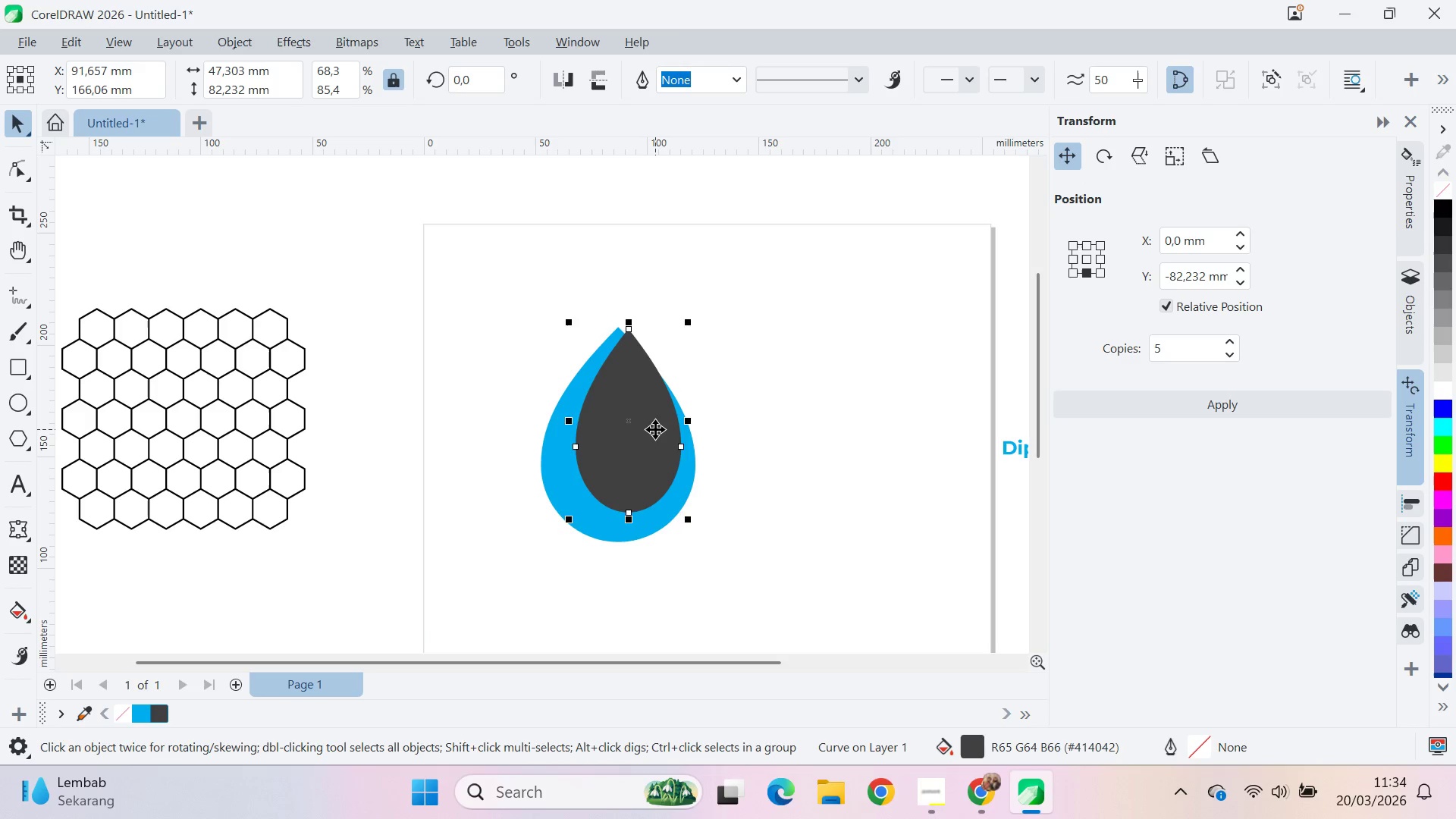 
left_click_drag(start_coordinate=[655, 429], to_coordinate=[648, 435])
 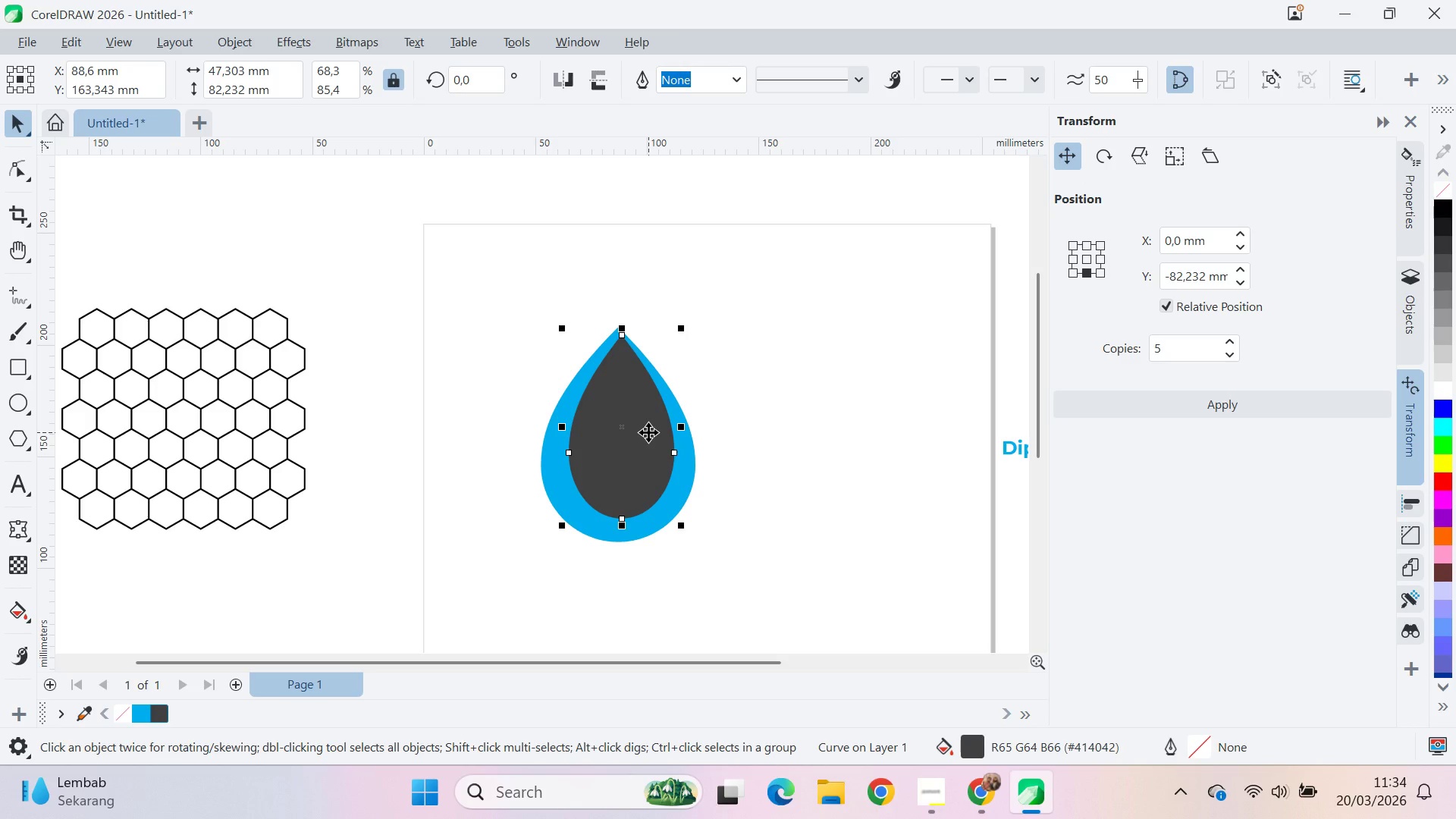 
left_click_drag(start_coordinate=[648, 431], to_coordinate=[656, 434])
 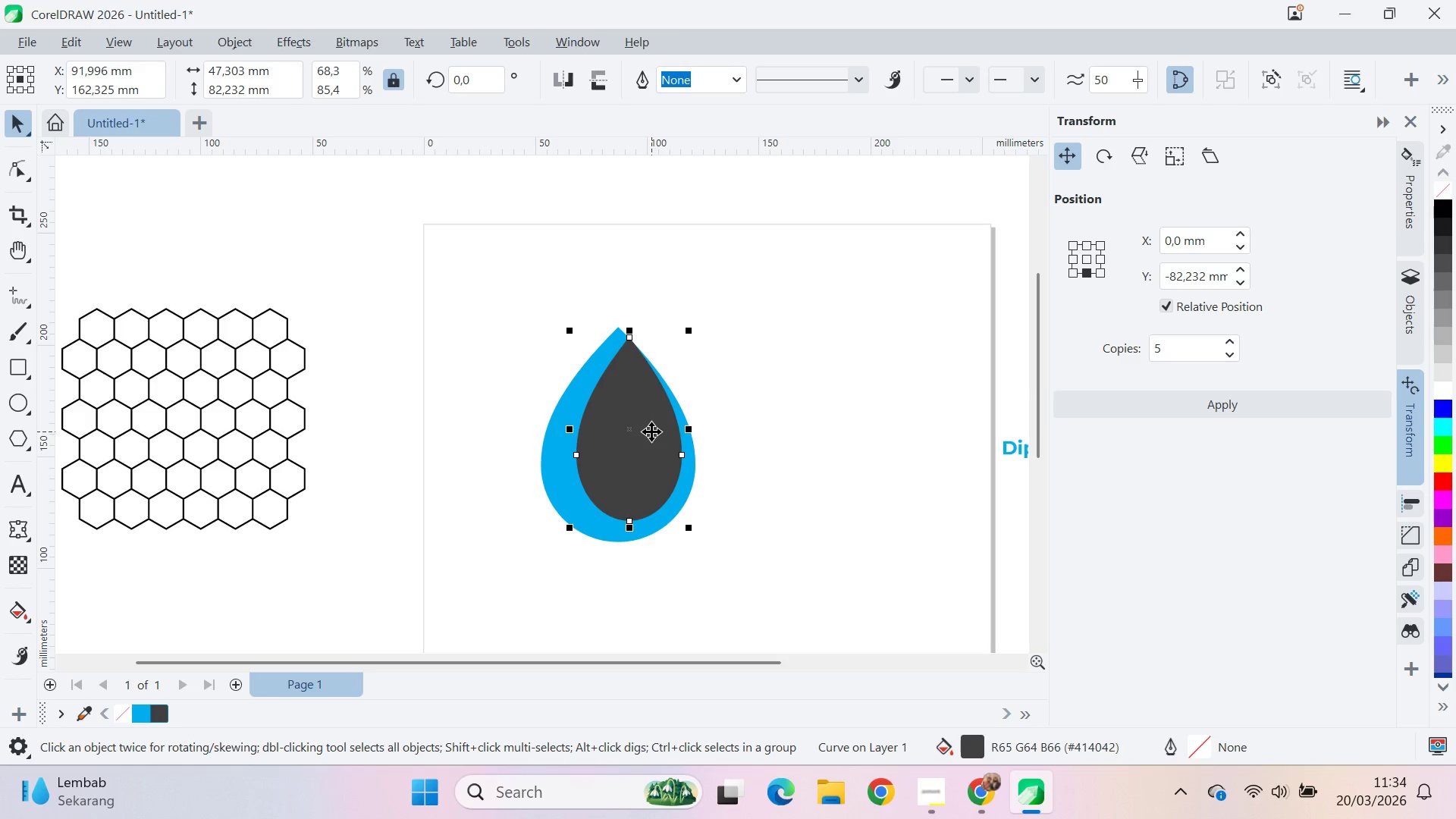 
key(Control+Z)
 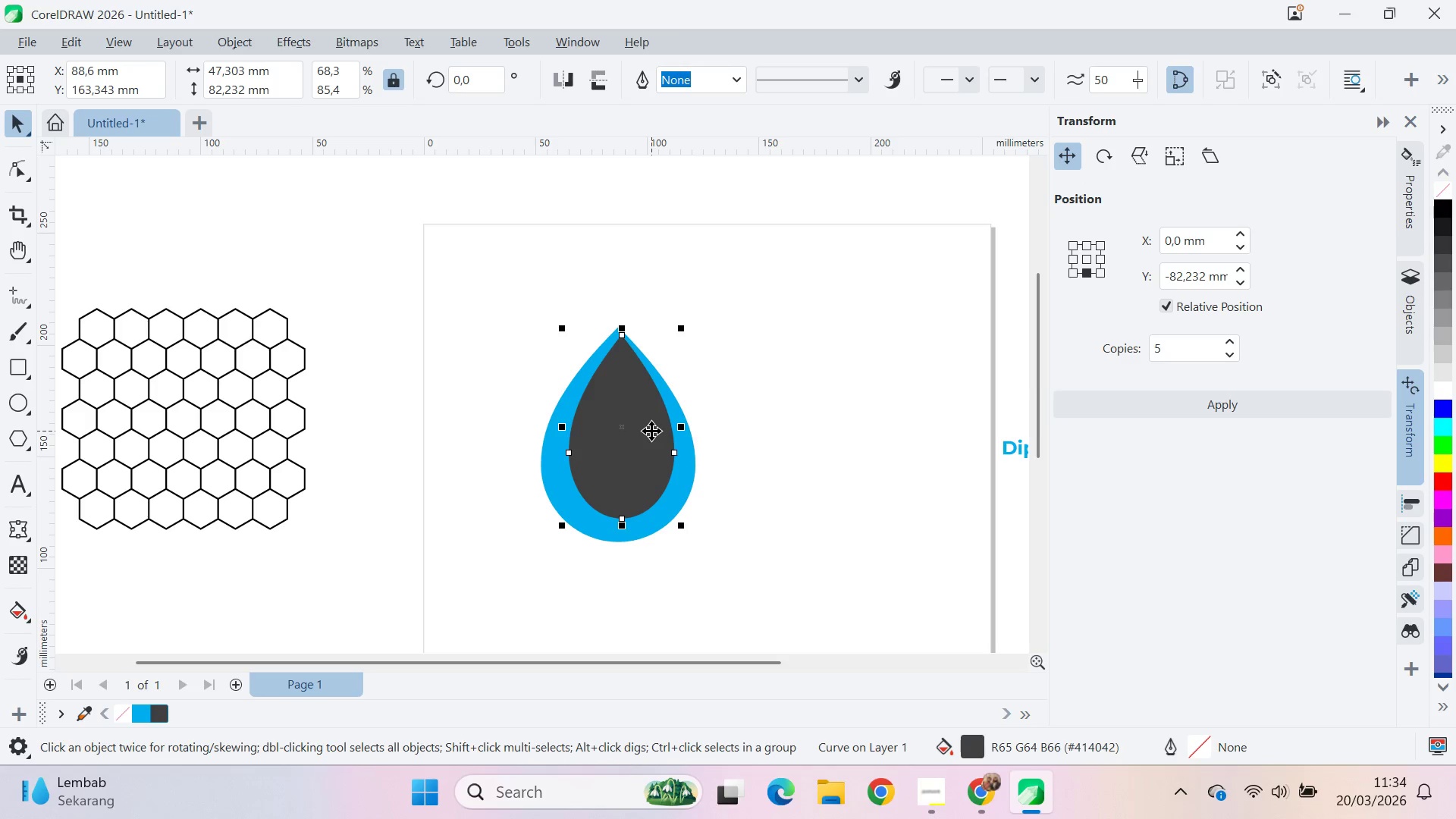 
key(Control+Z)
 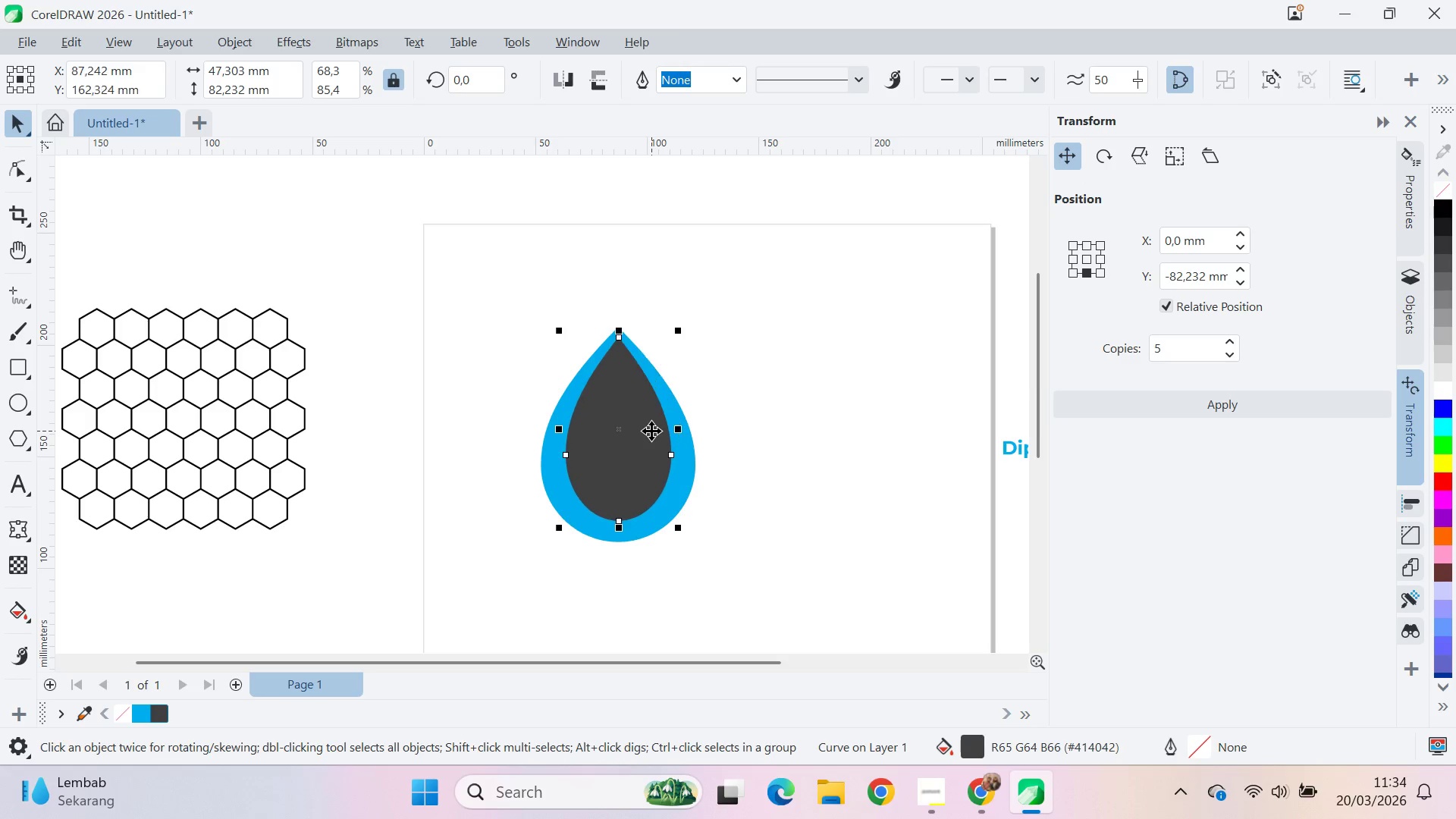 
key(Control+Z)
 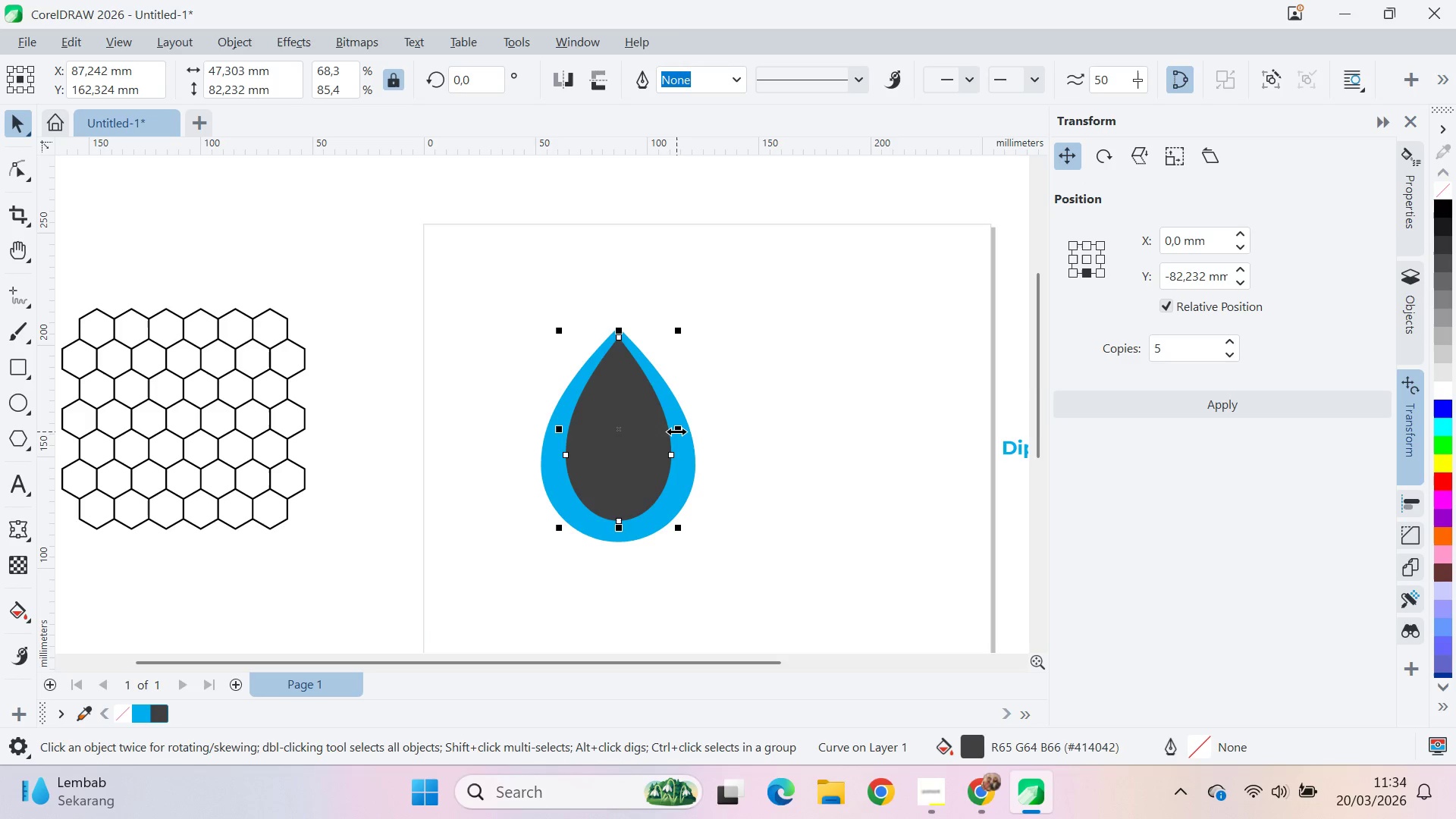 
left_click_drag(start_coordinate=[676, 431], to_coordinate=[678, 453])
 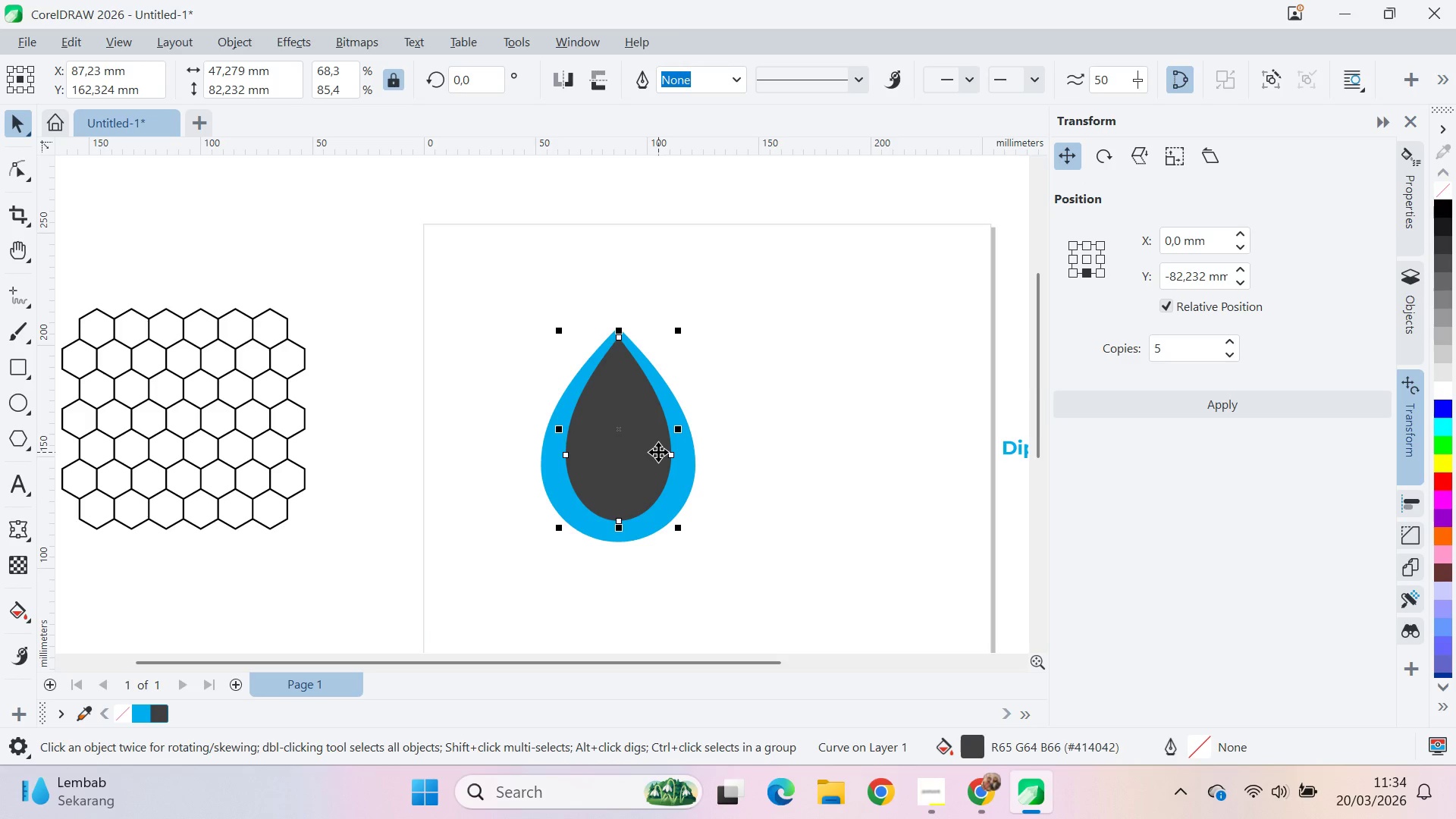 
key(Control+Z)
 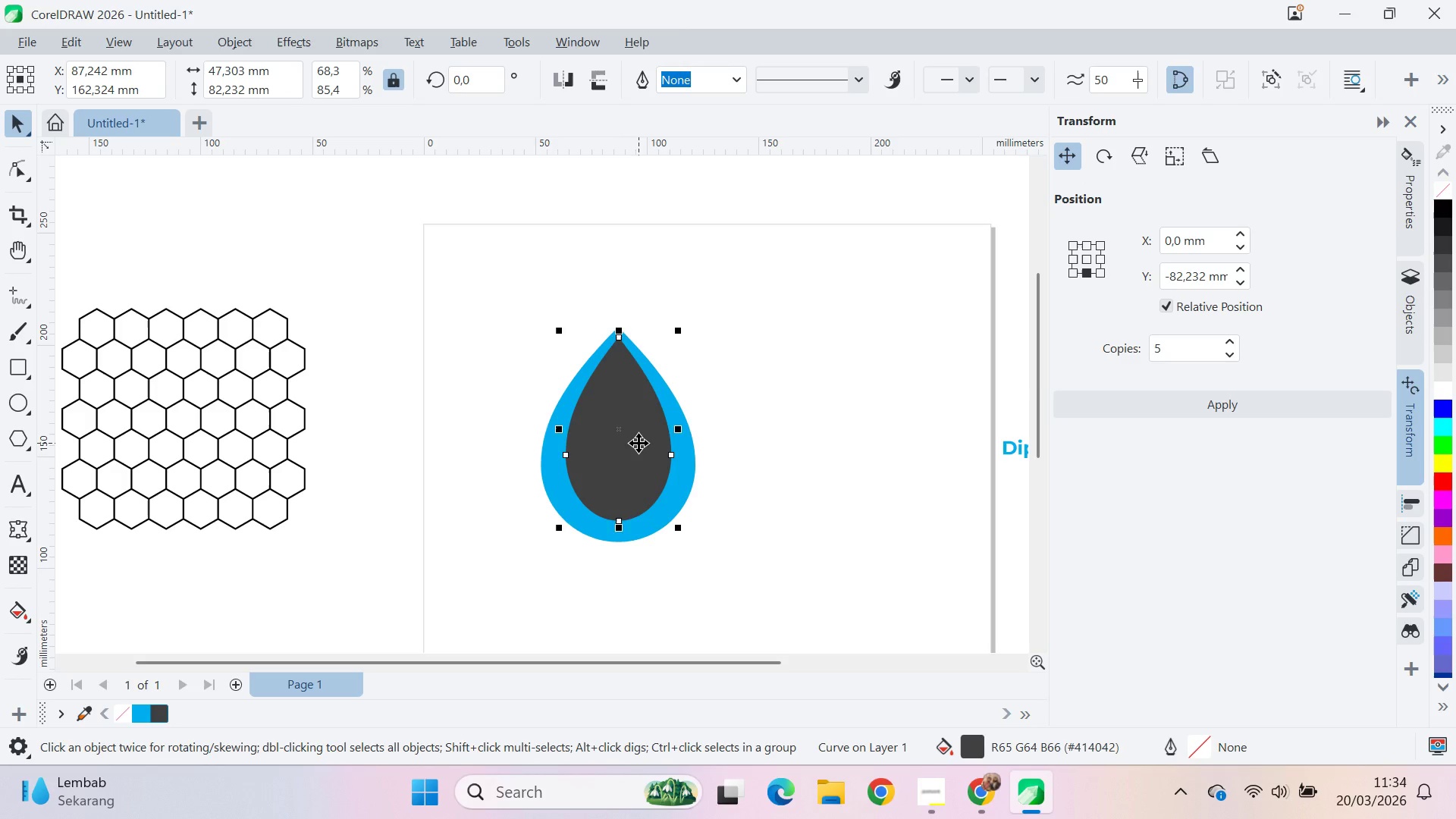 
left_click_drag(start_coordinate=[639, 443], to_coordinate=[651, 446])
 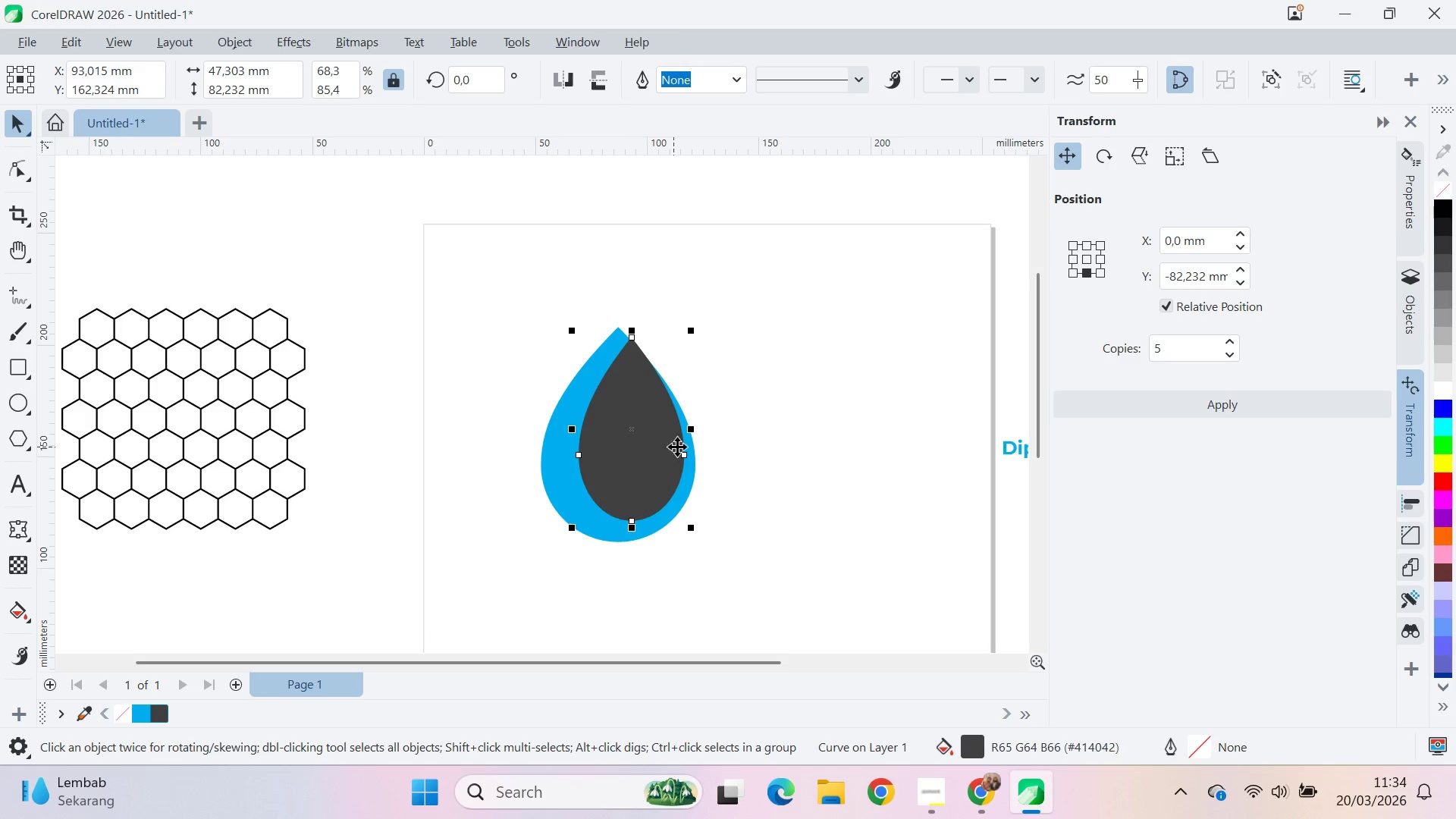 
hold_key(key=ShiftLeft, duration=0.64)
 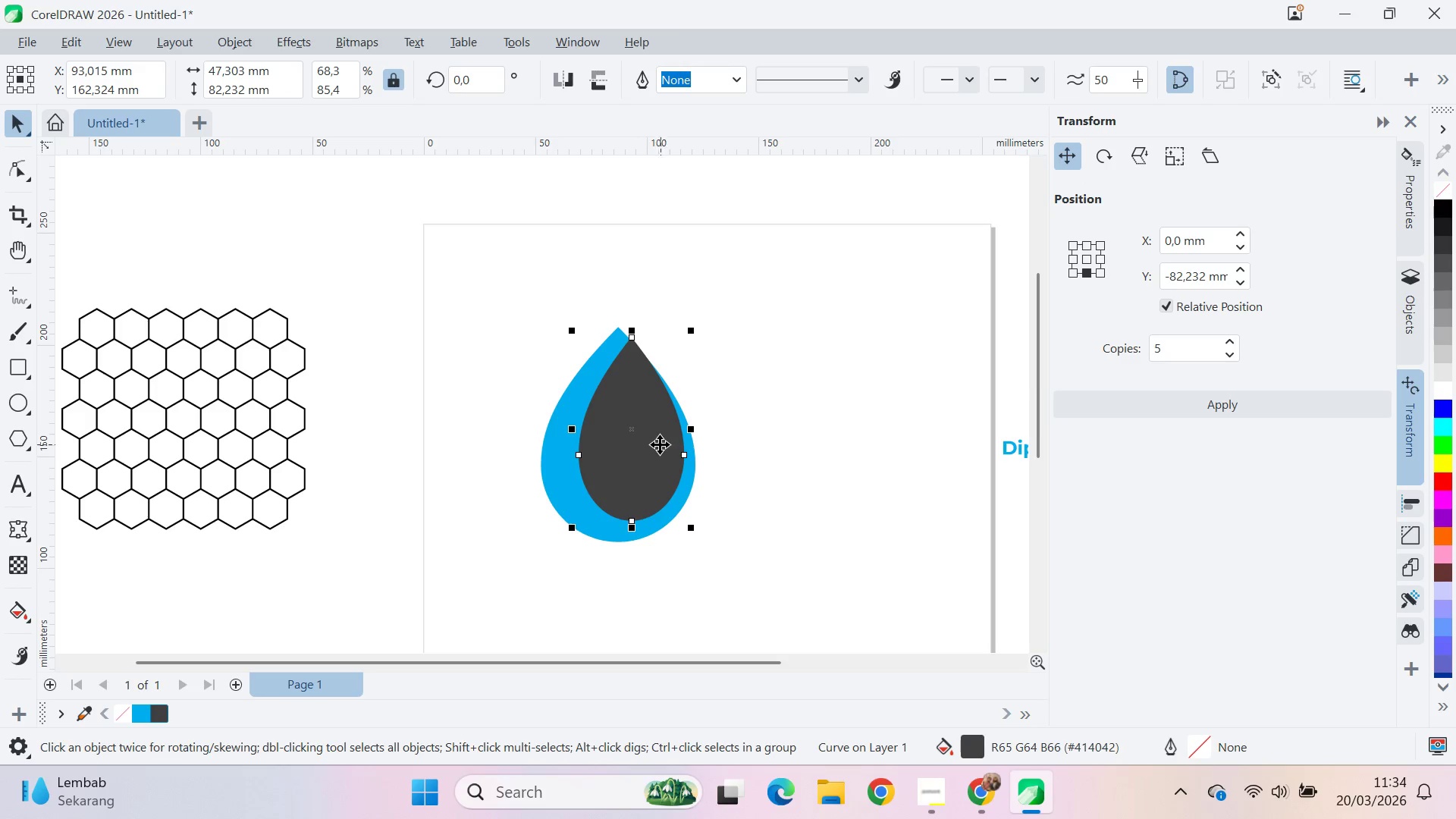 
hold_key(key=ShiftLeft, duration=0.38)
left_click([567, 464])
 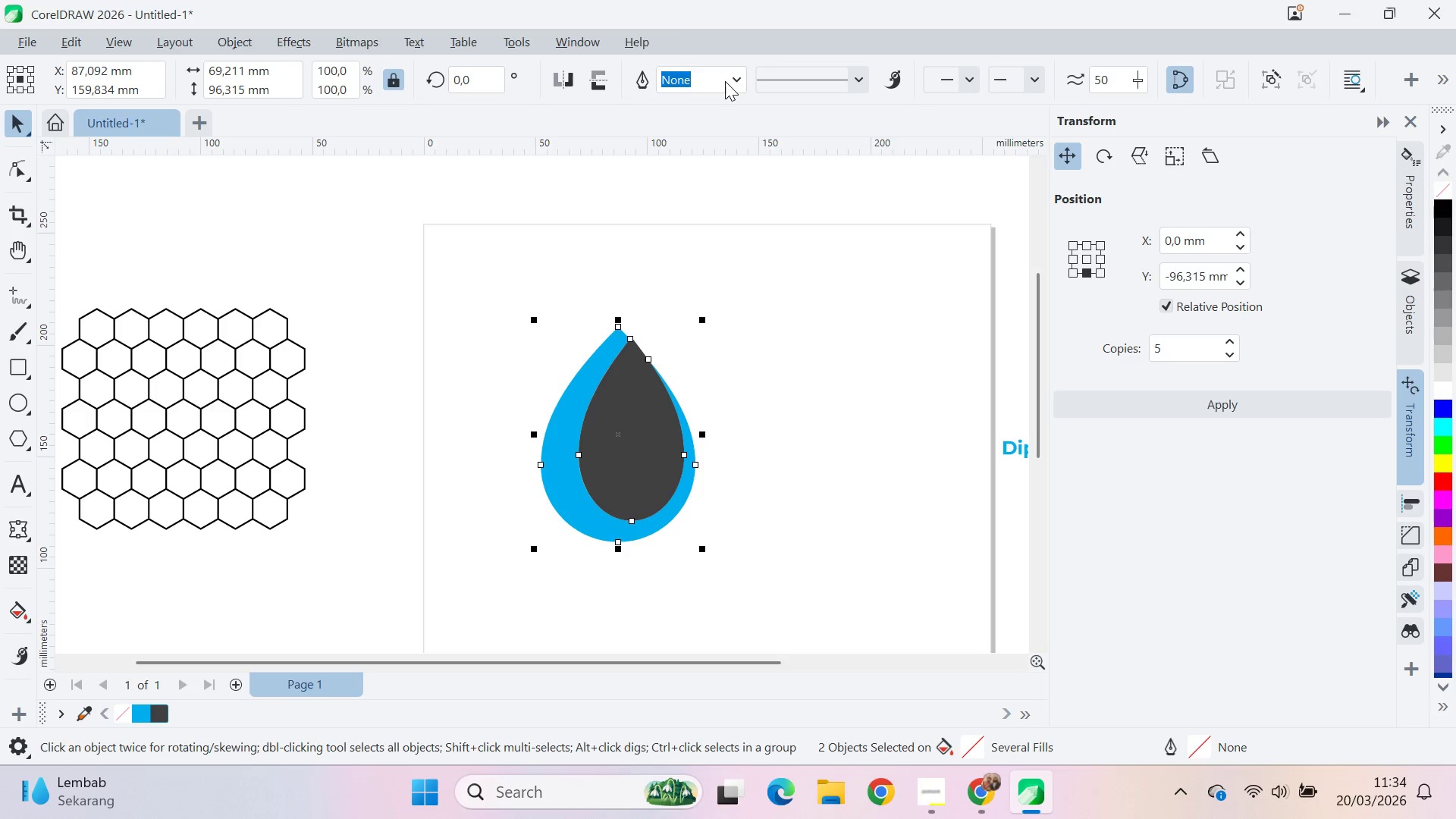 
key(Control+Z)
 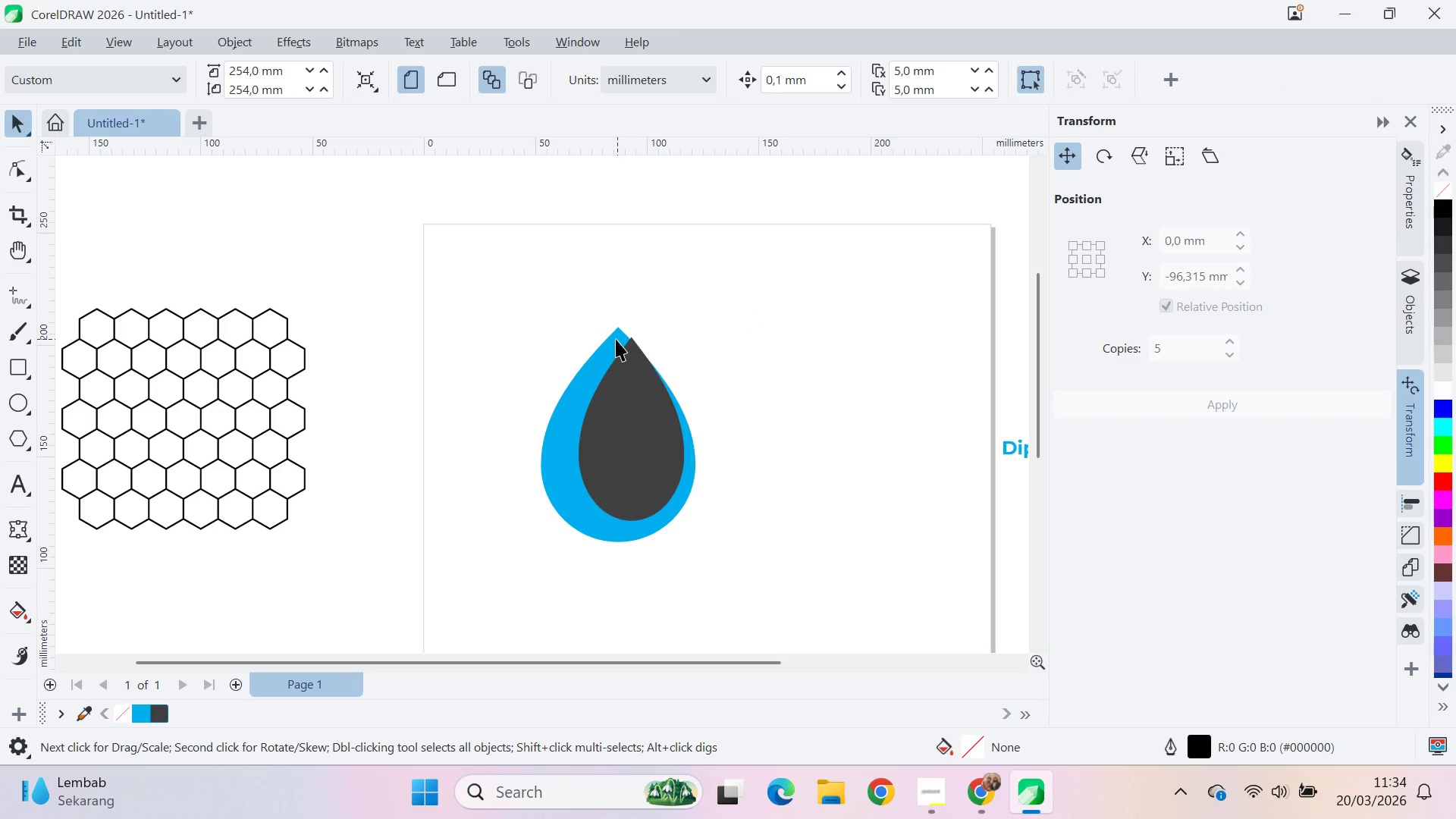 
left_click_drag(start_coordinate=[612, 338], to_coordinate=[783, 356])
 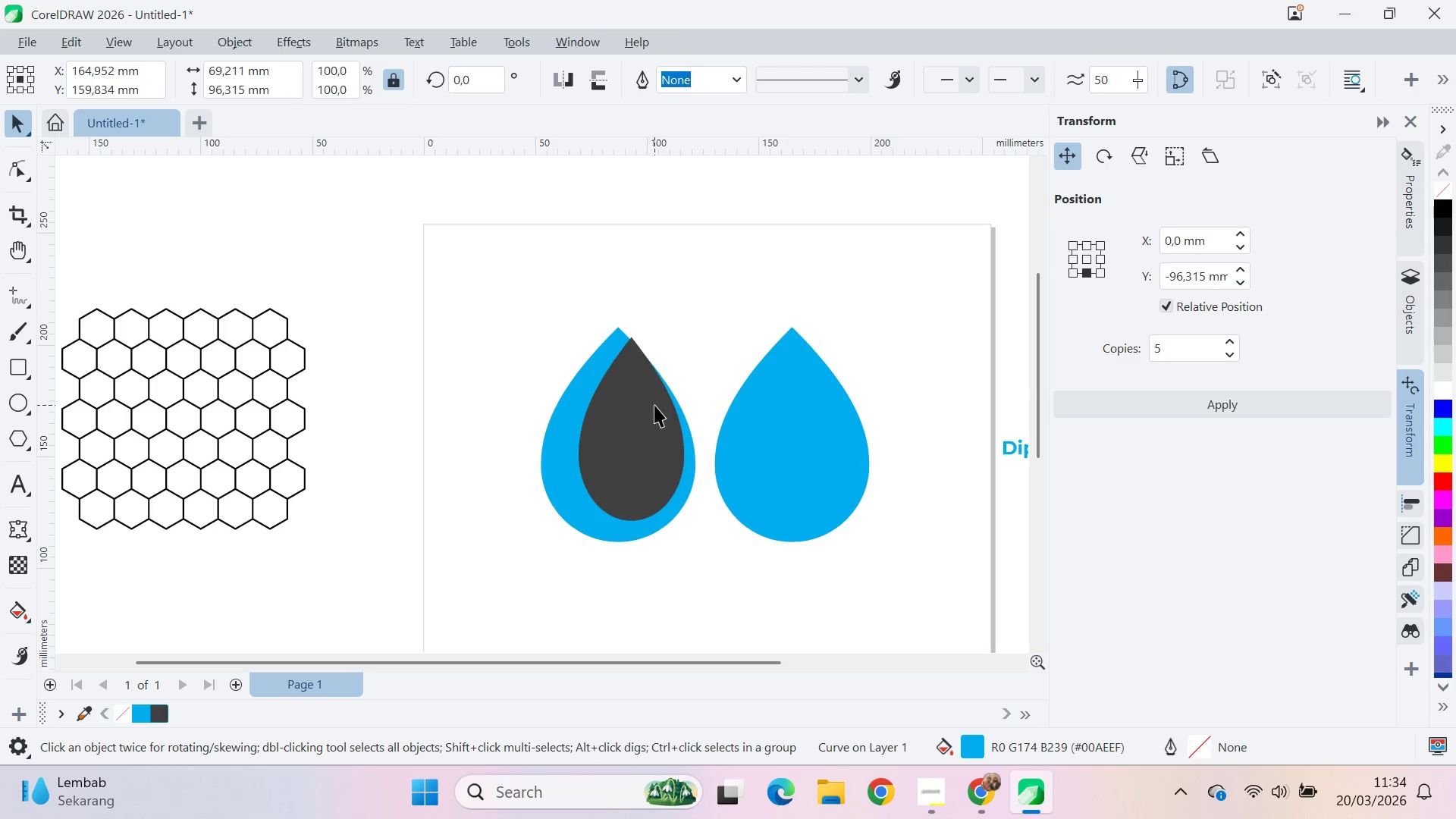 
hold_key(key=ShiftLeft, duration=0.94)
right_click([769, 356])
 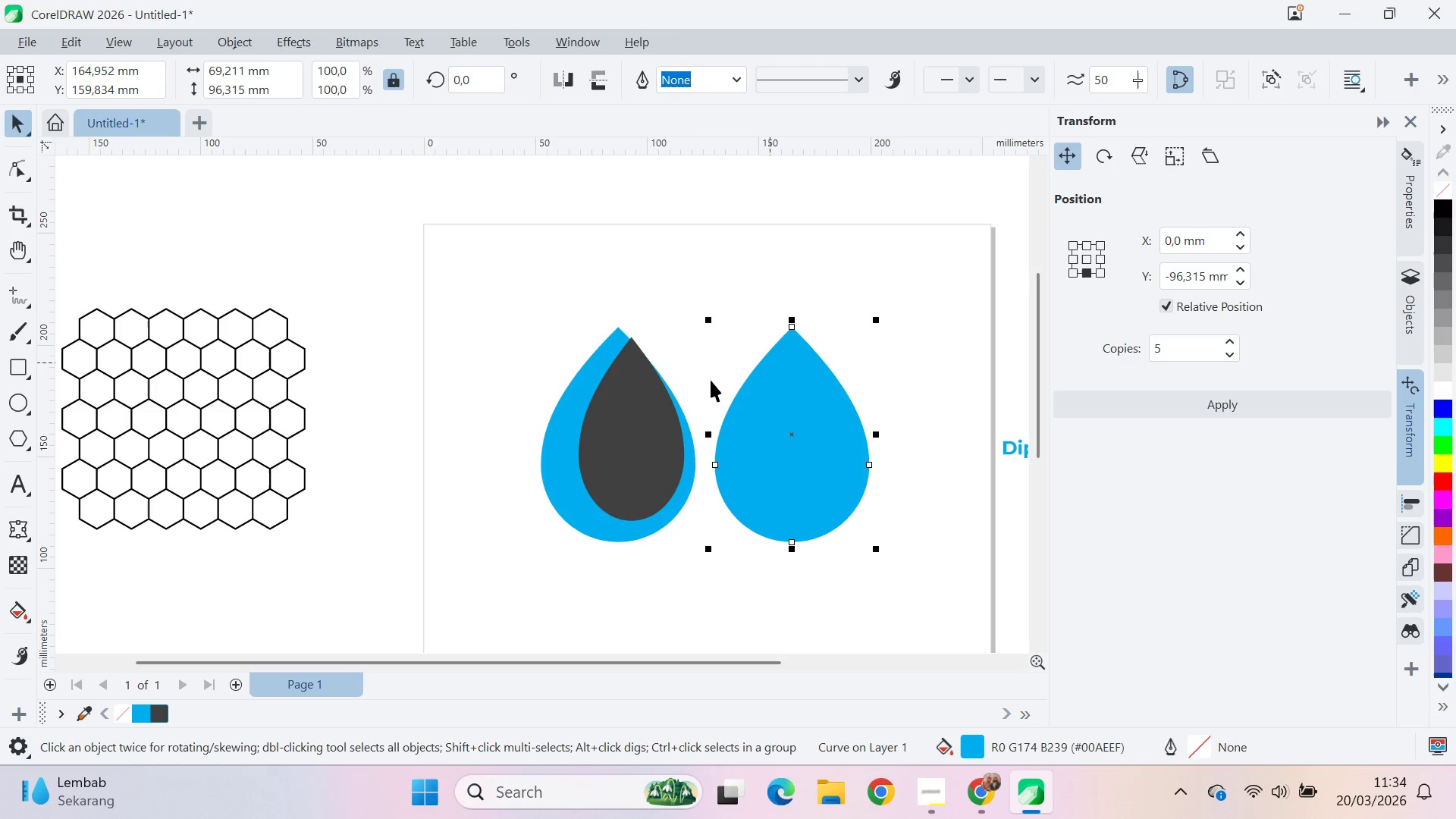 
left_click([654, 405])
 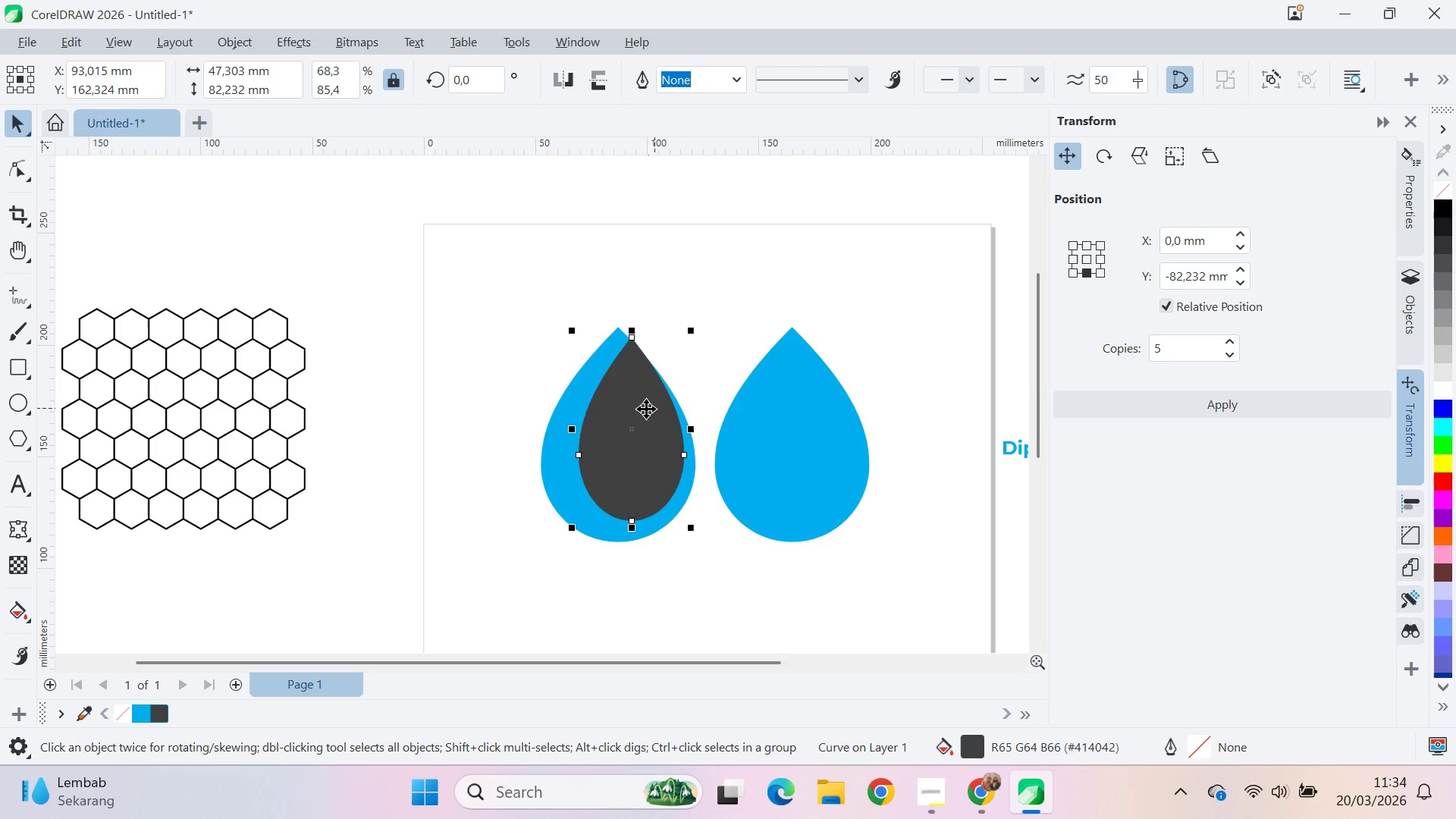 
hold_key(key=ShiftLeft, duration=1.01)
left_click([566, 426])
 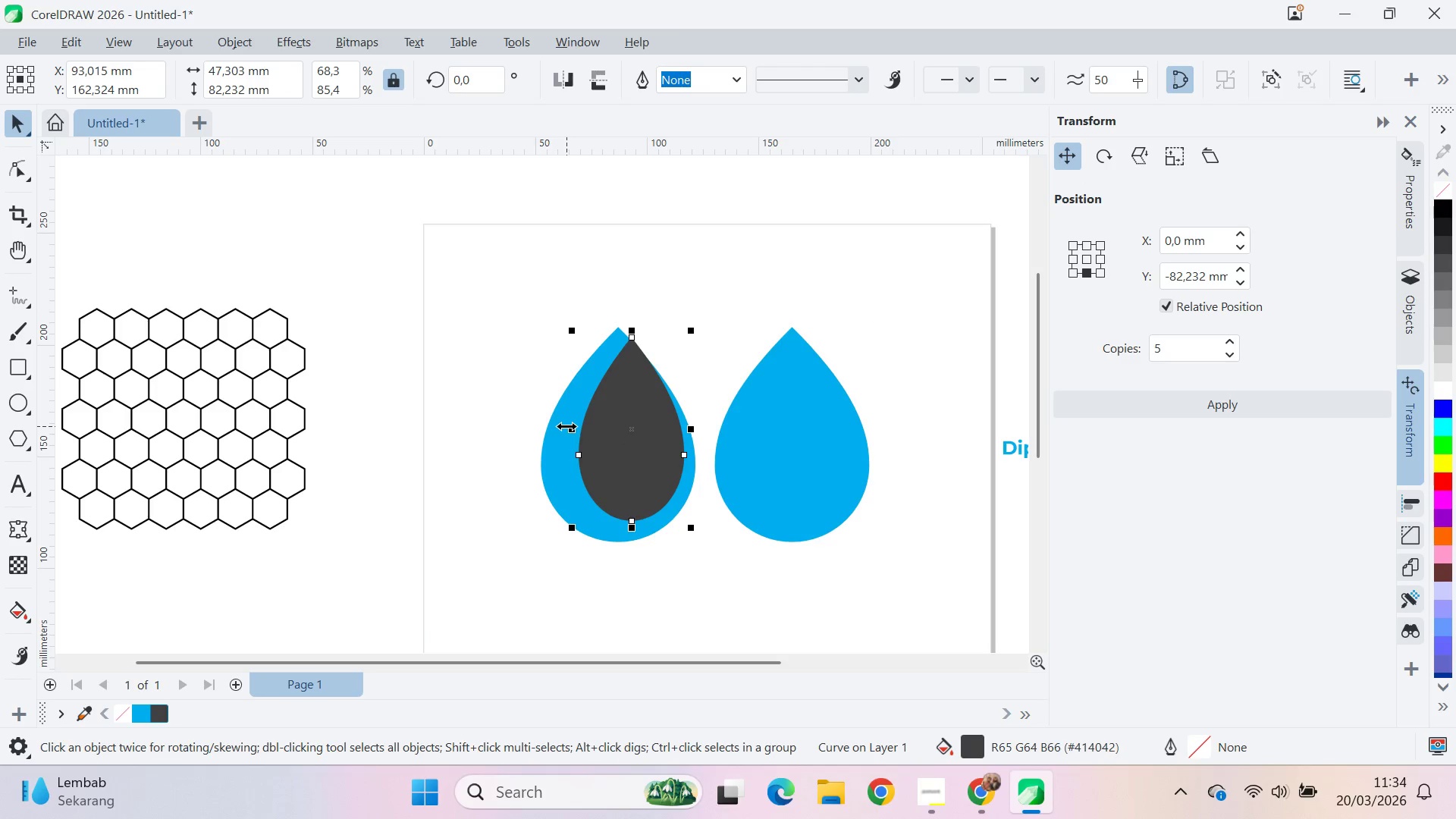 
double_click([562, 418])
 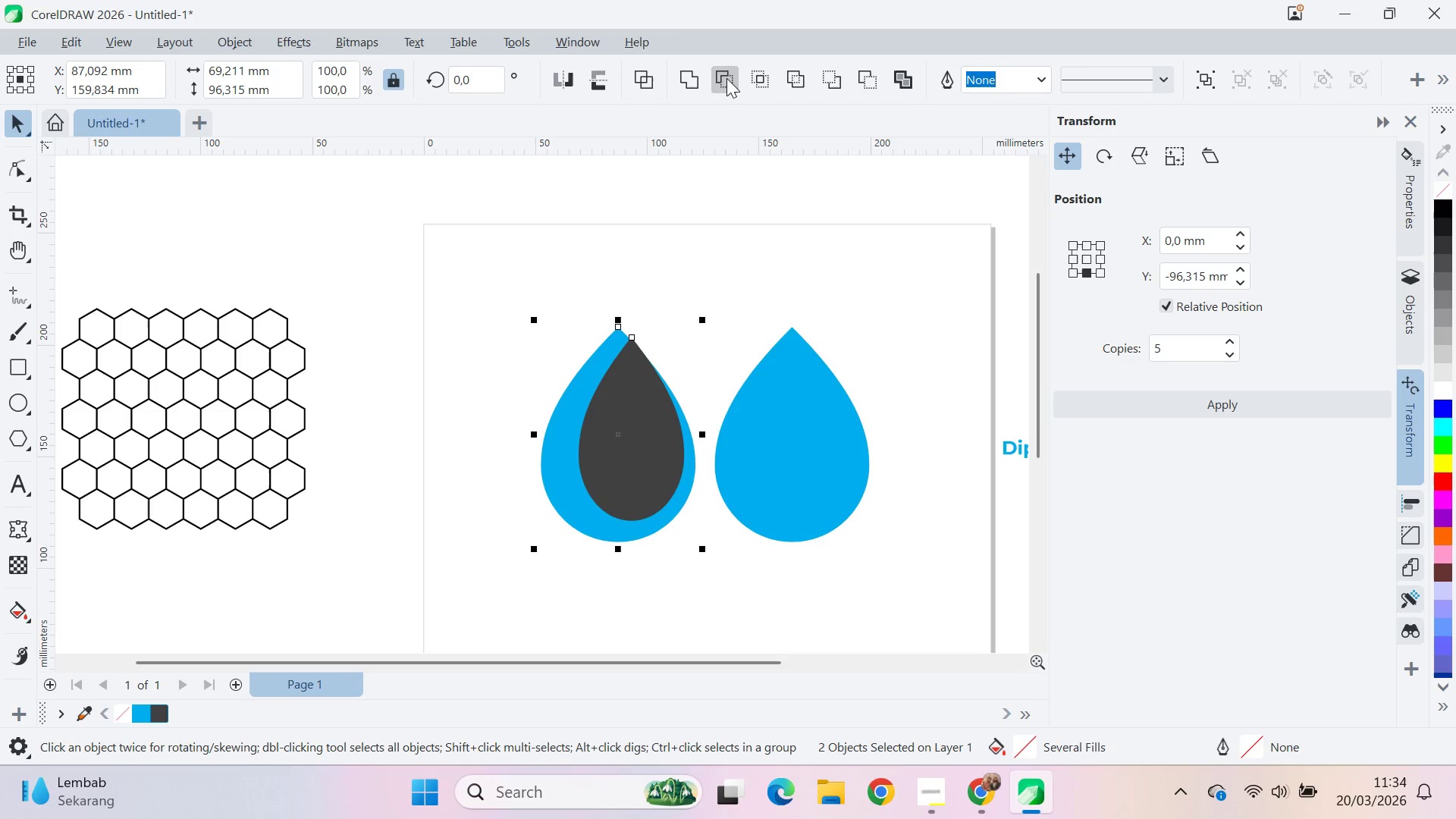 
double_click([726, 312])
 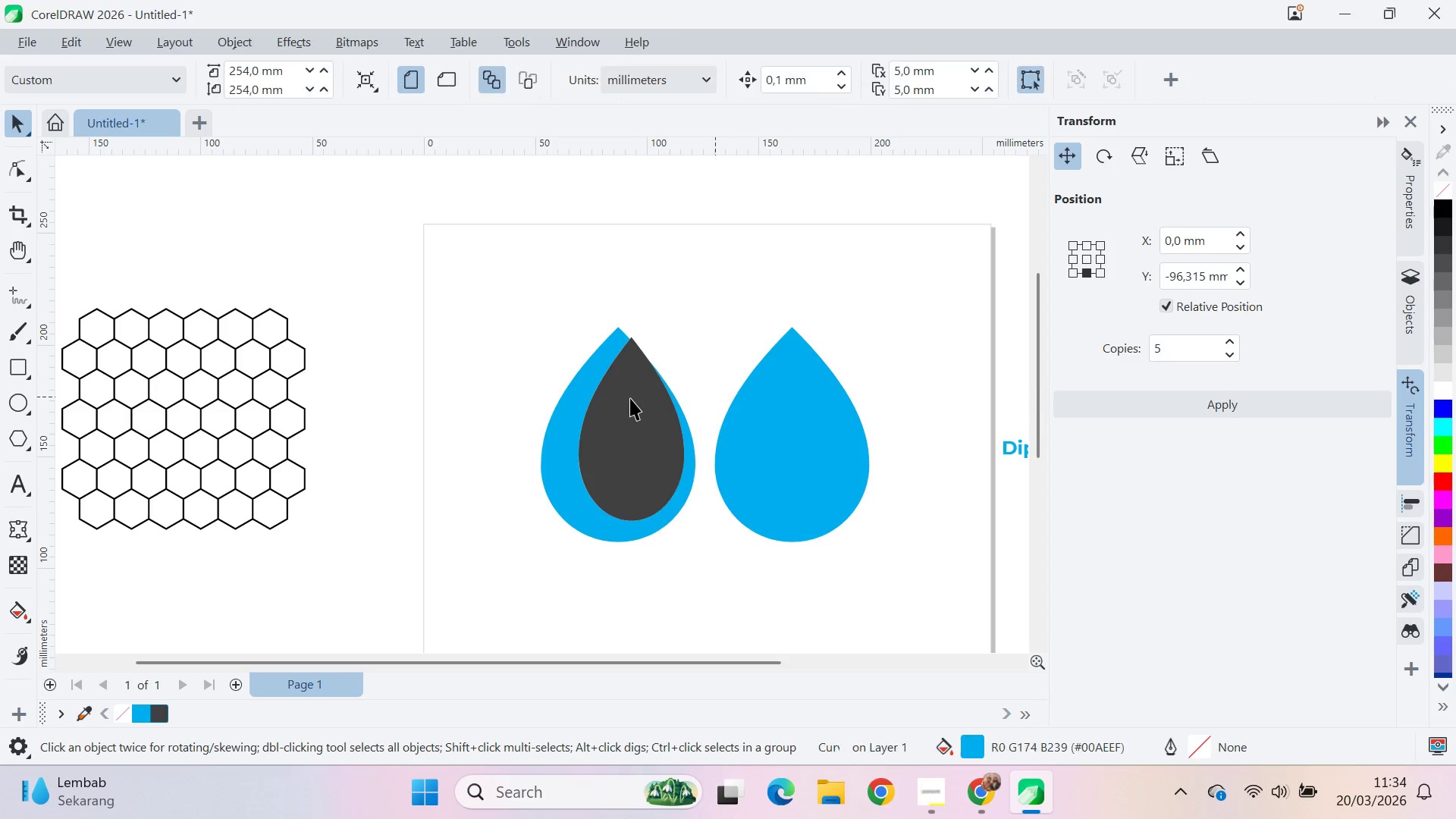 
triple_click([629, 399])
 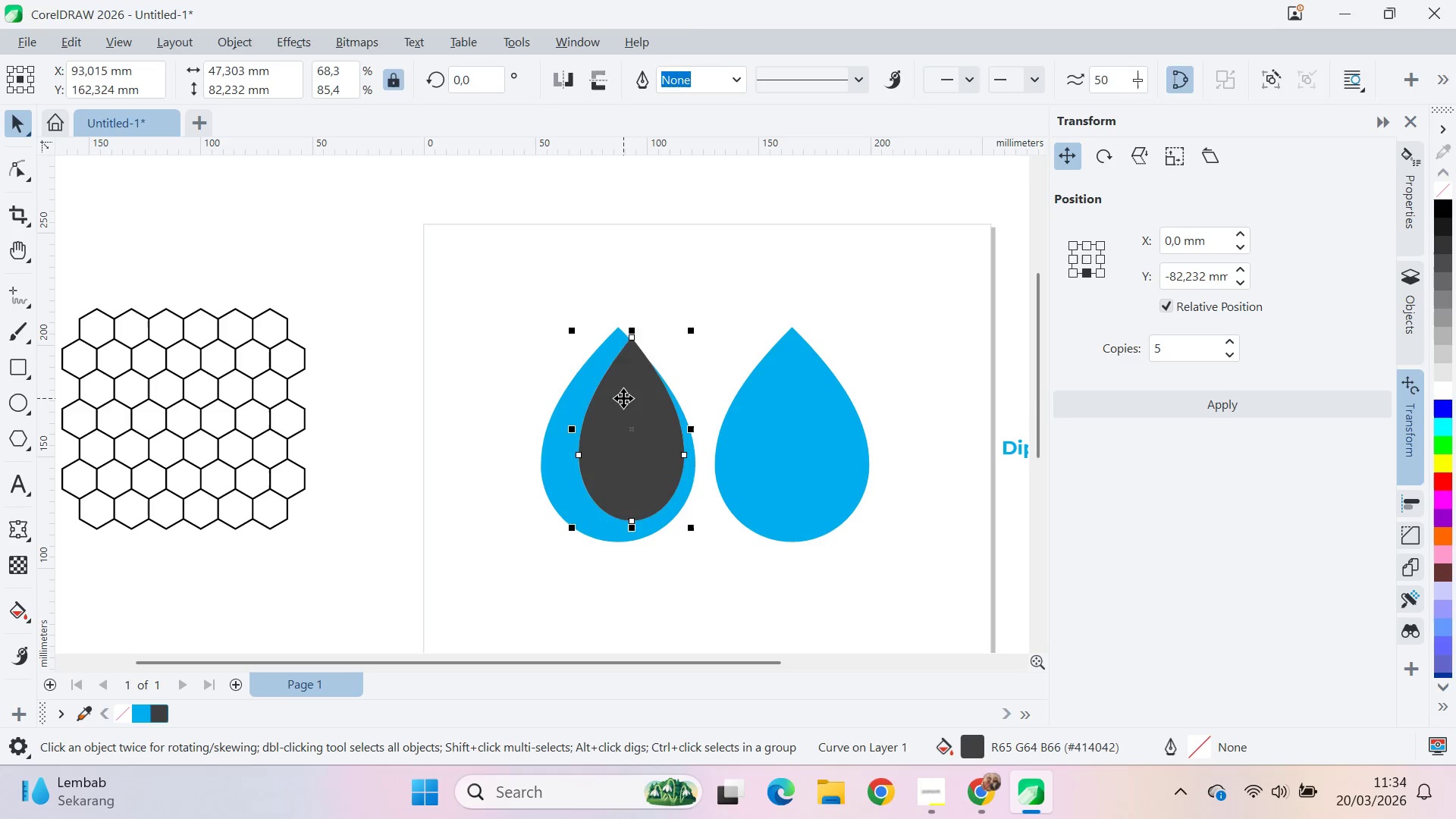 
key(Delete)
 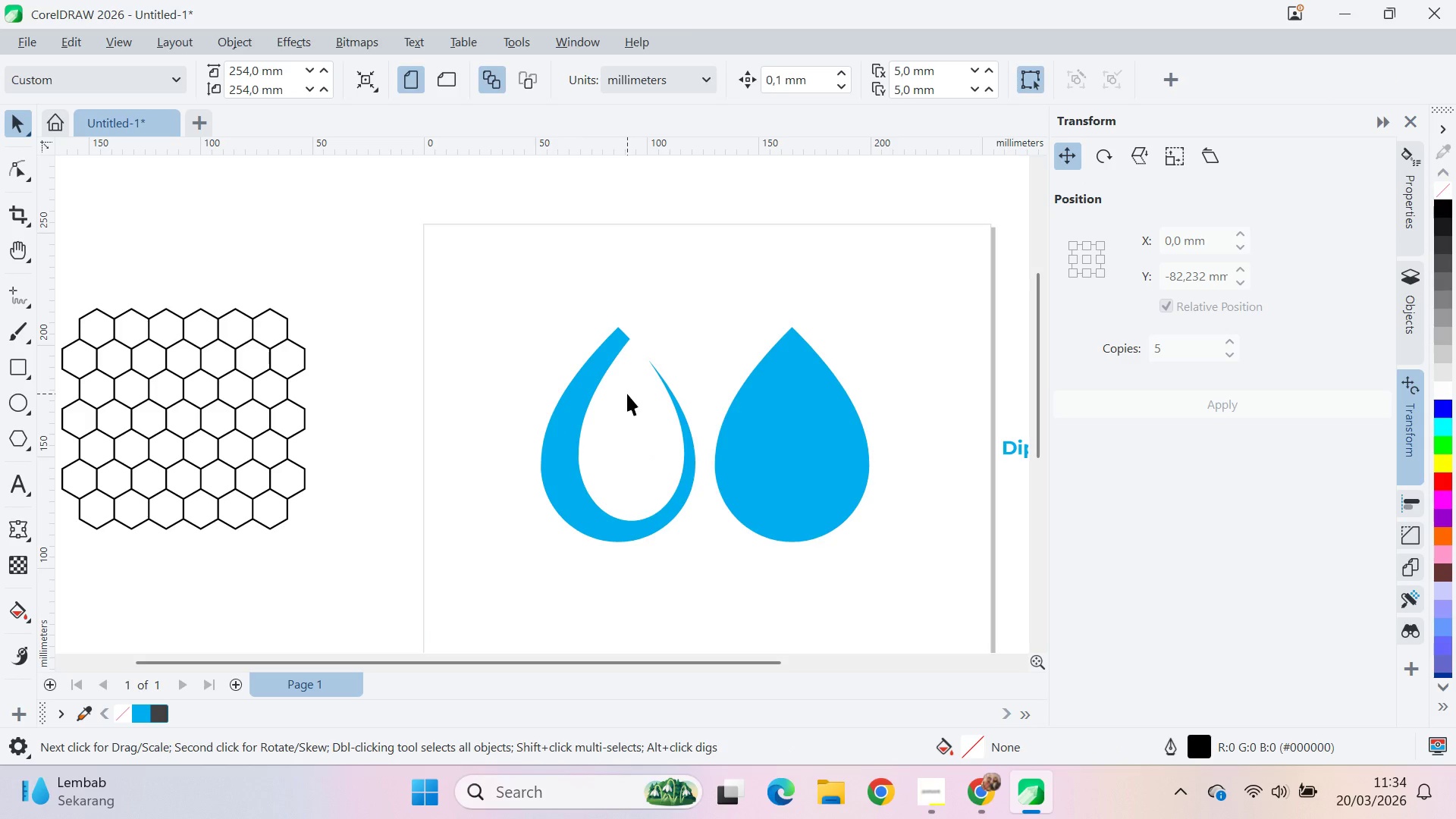 
left_click([608, 374])
 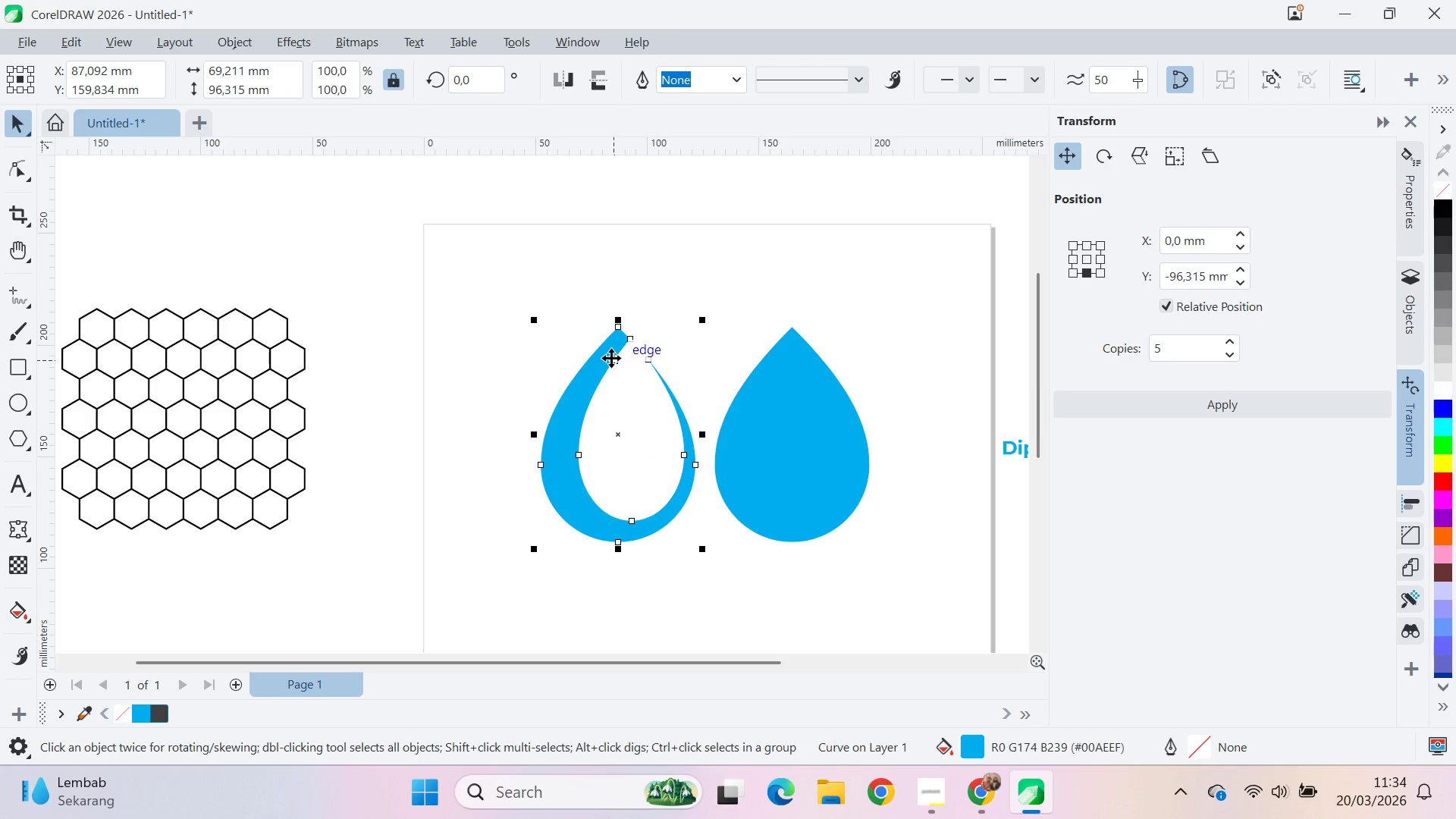 
key(A)
 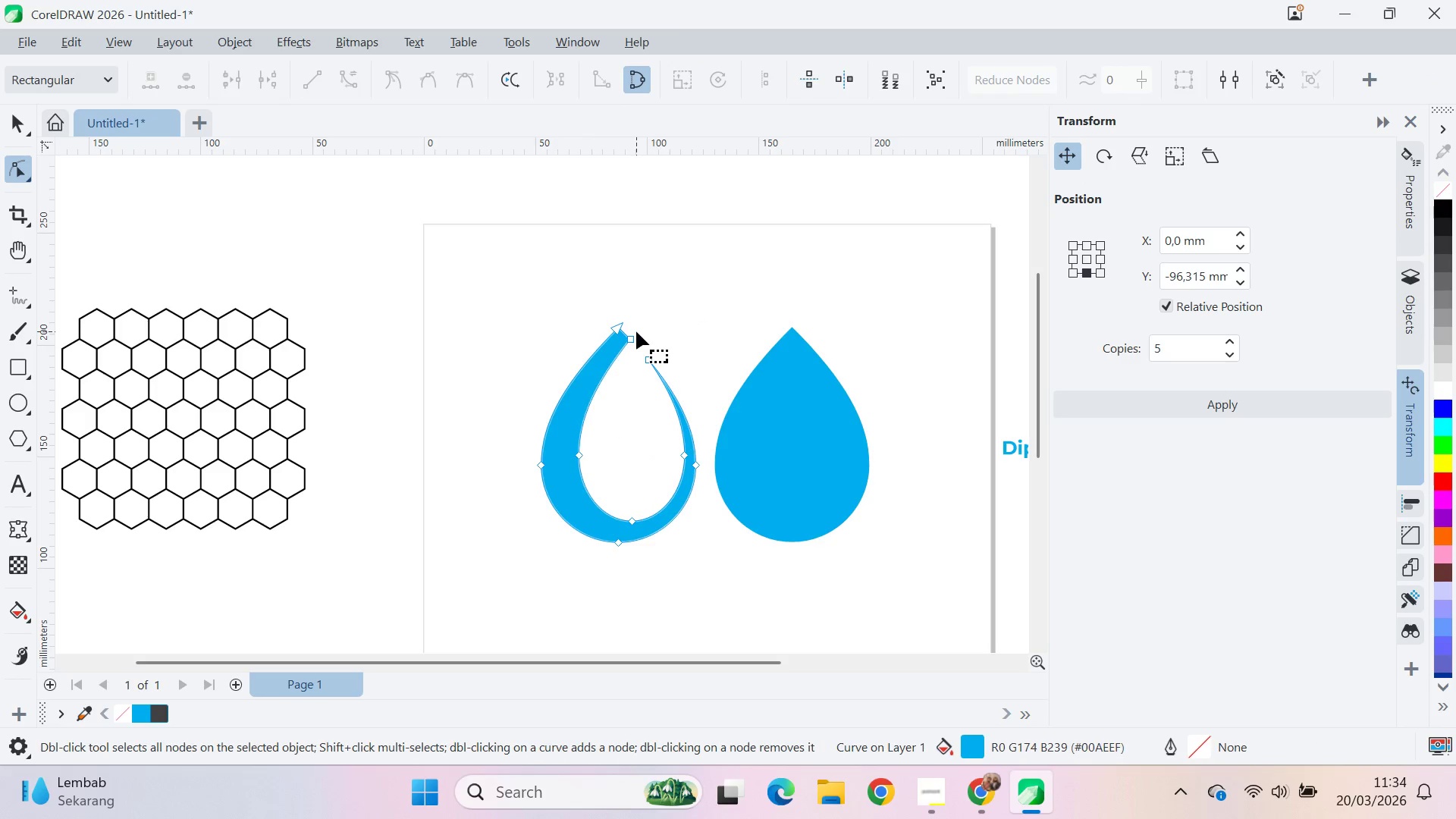 
double_click([631, 342])
 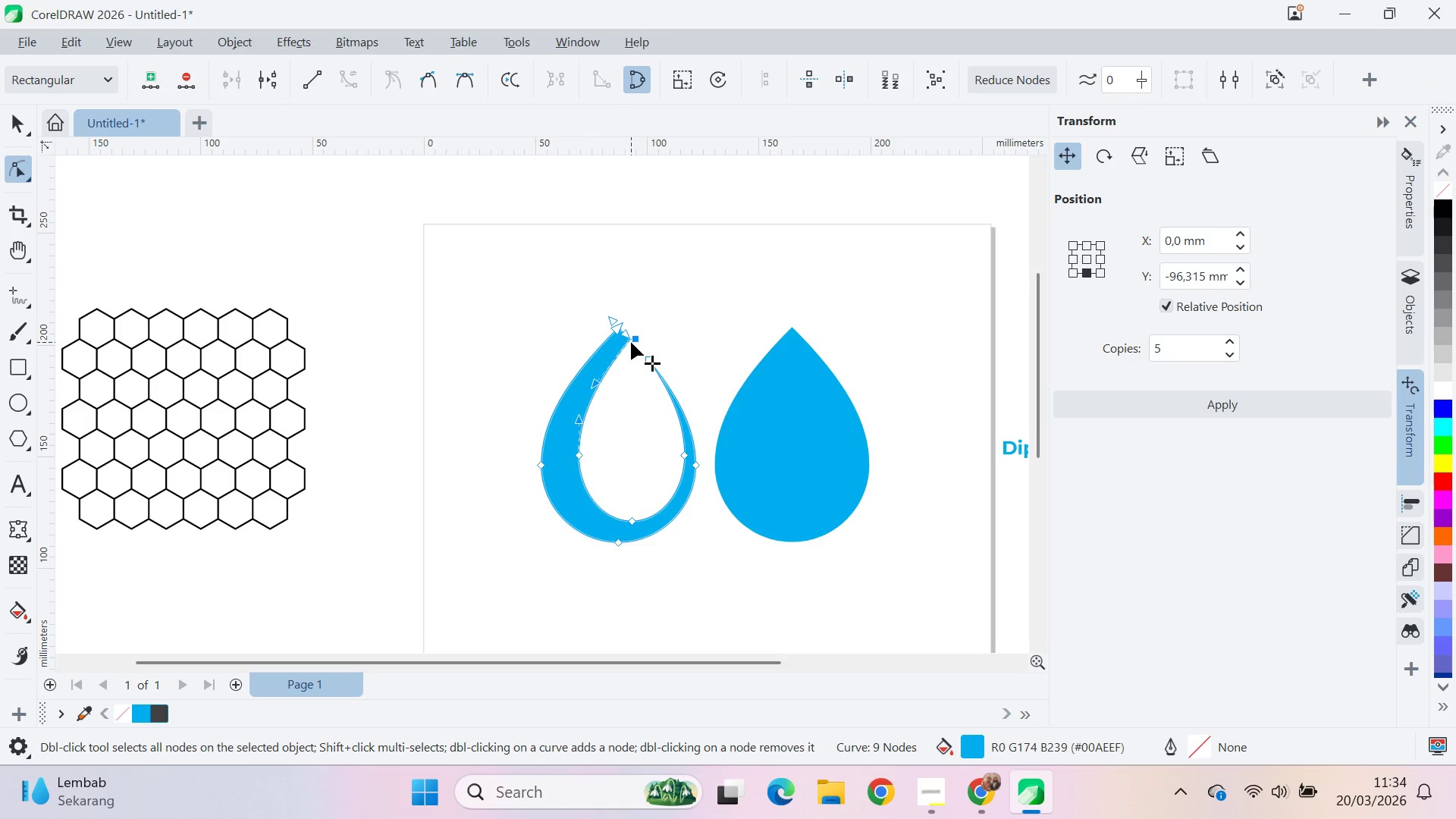 
triple_click([631, 342])
 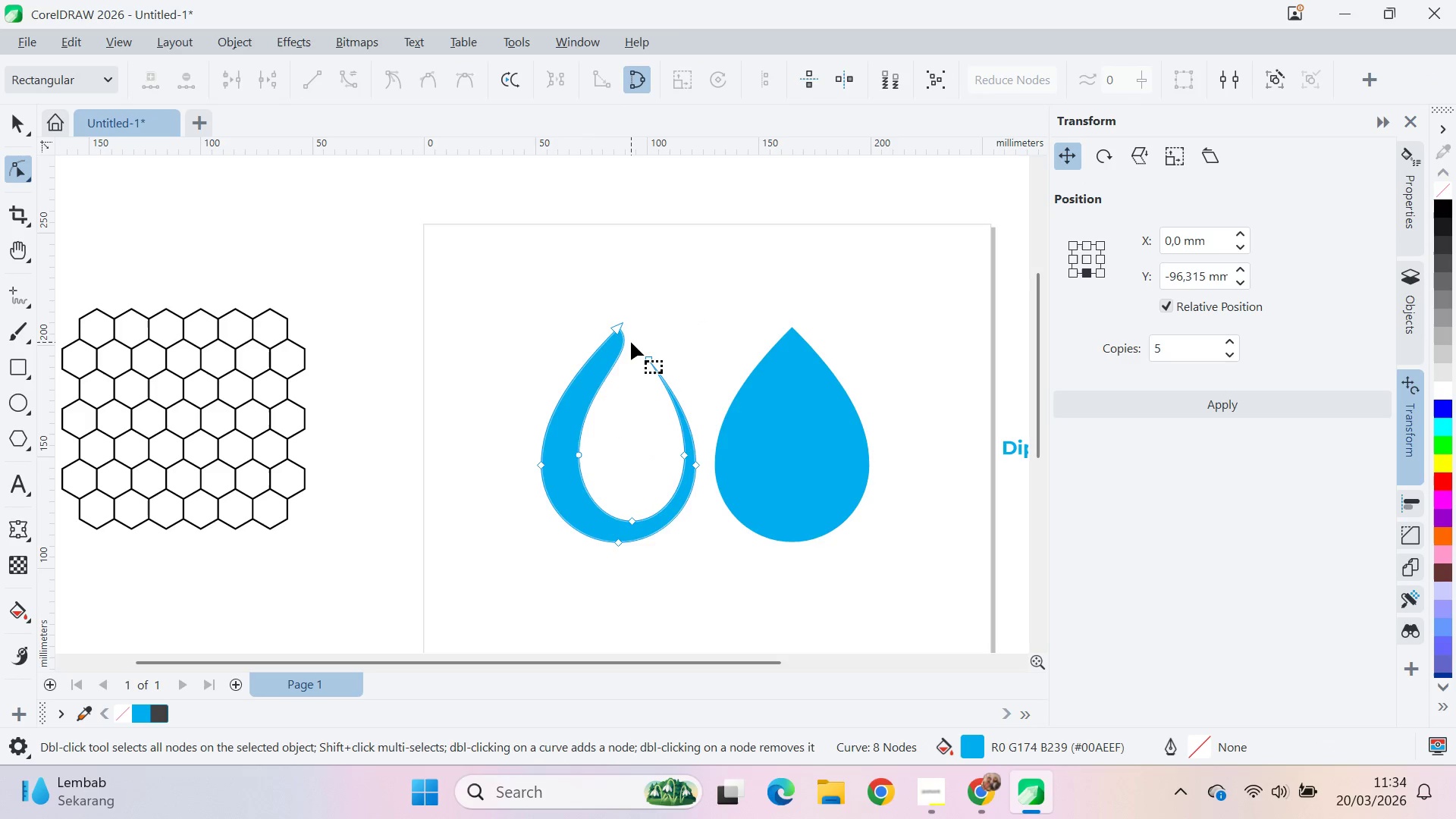 
triple_click([631, 342])
 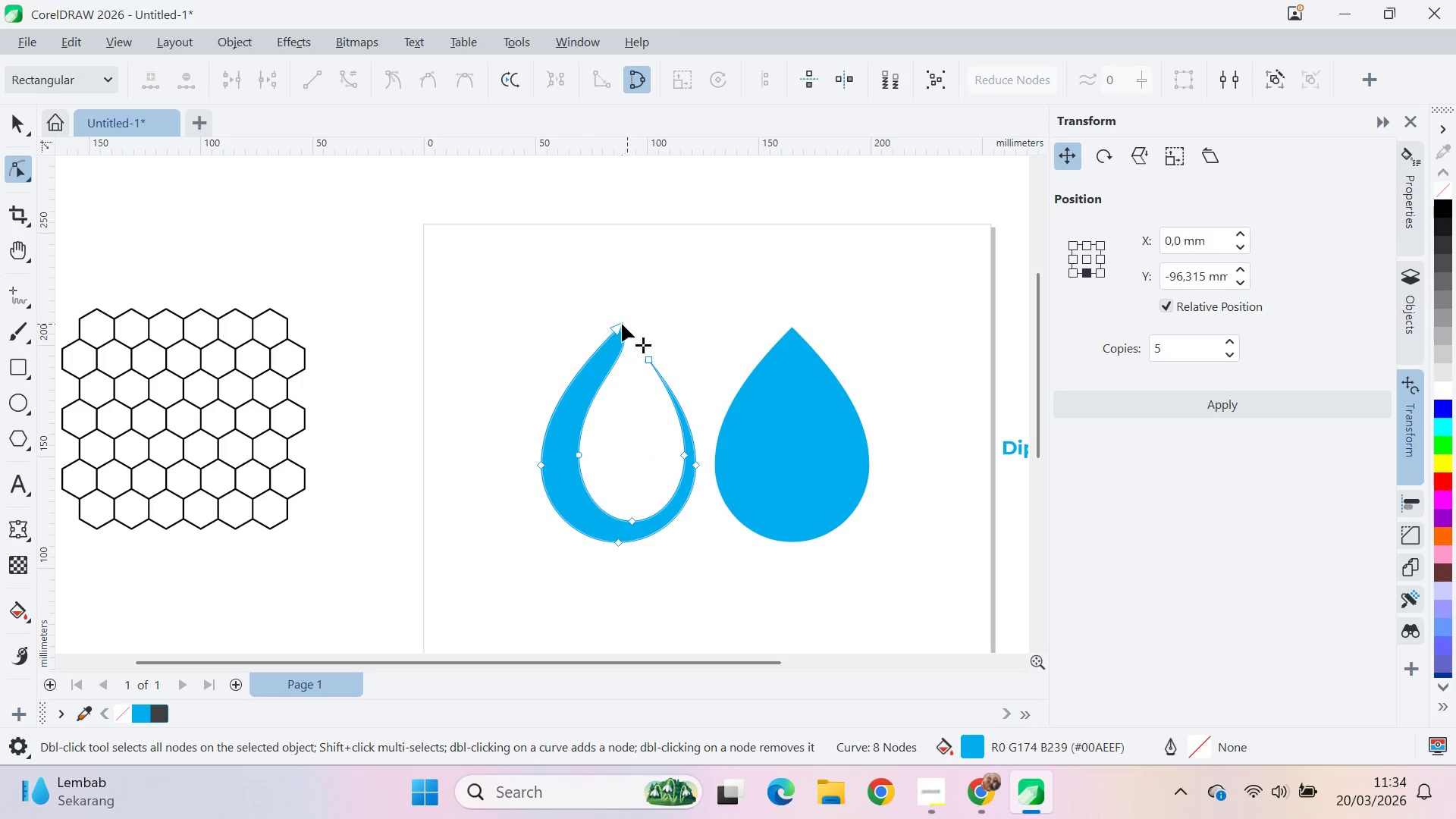 
triple_click([622, 324])
 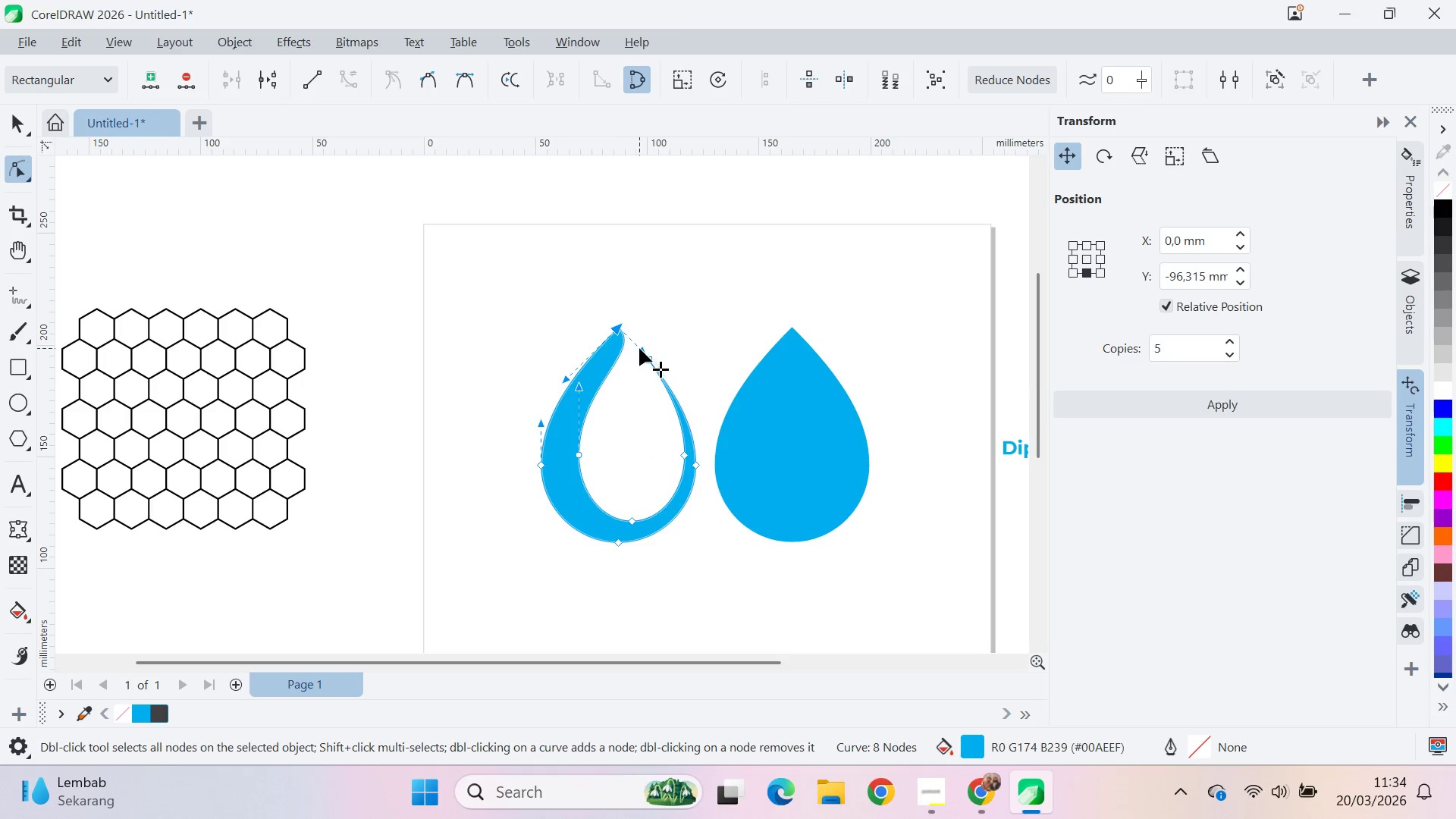 
left_click_drag(start_coordinate=[639, 348], to_coordinate=[626, 371])
 